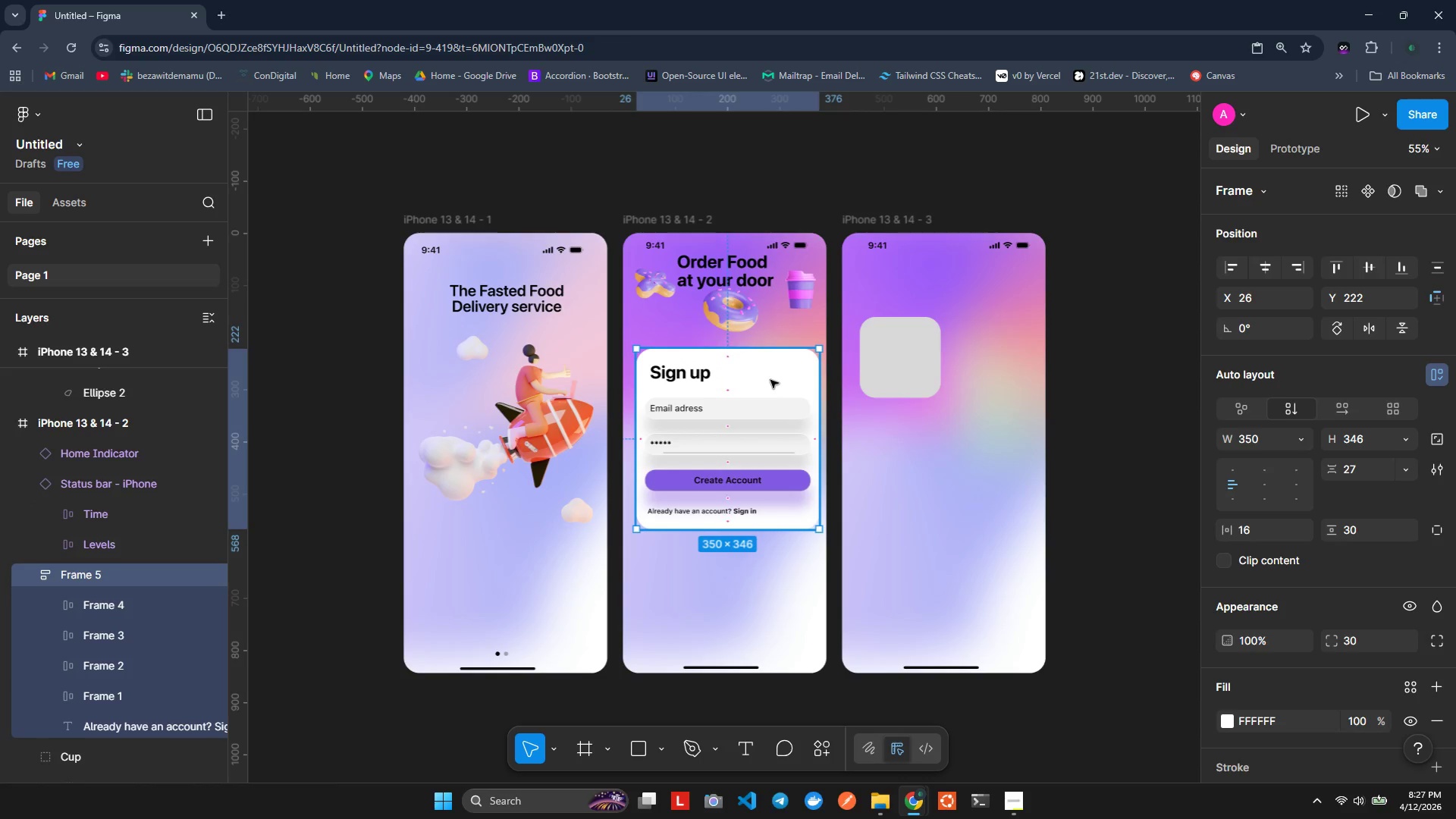 
right_click([770, 378])
 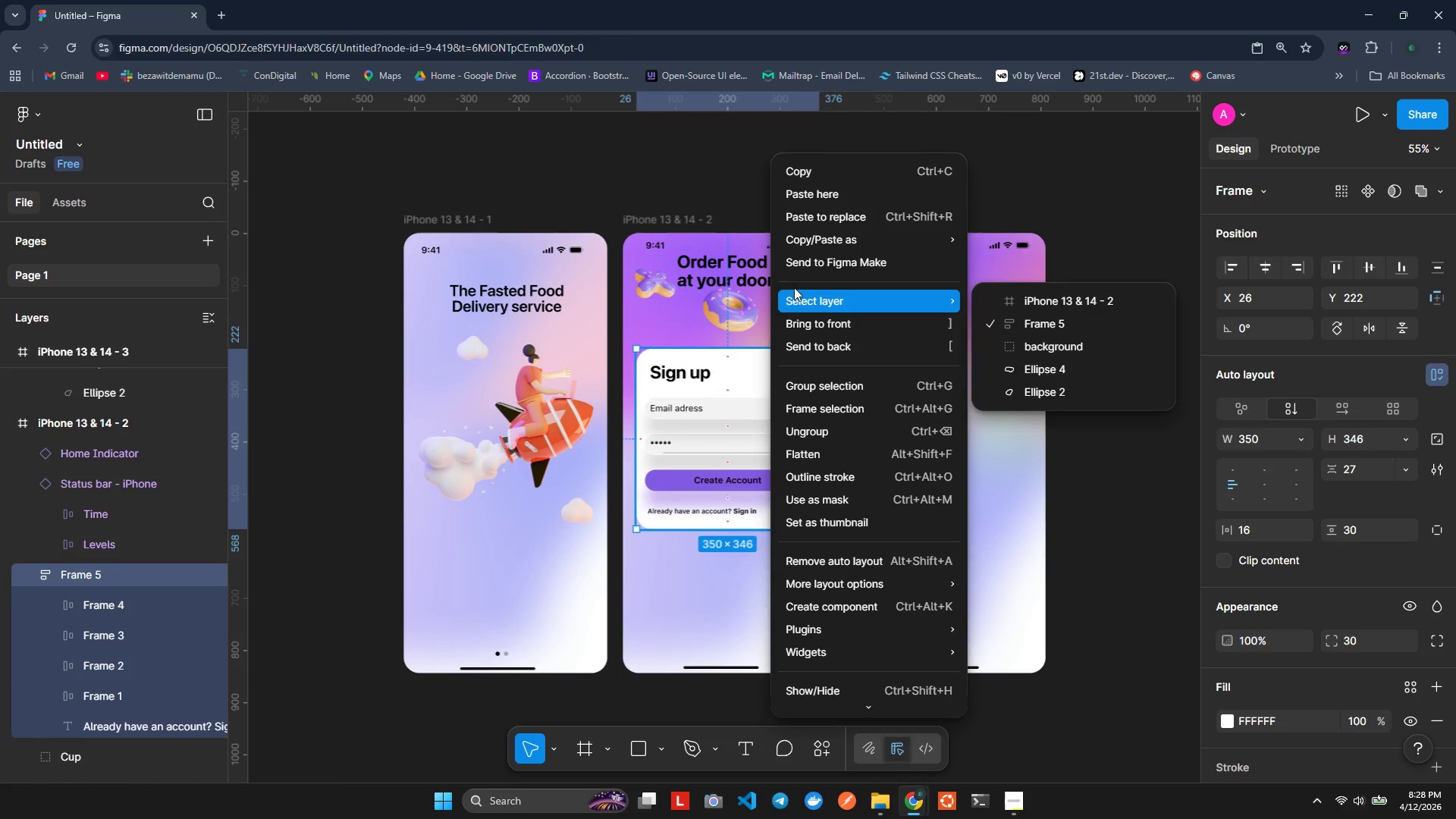 
mouse_move([820, 233])
 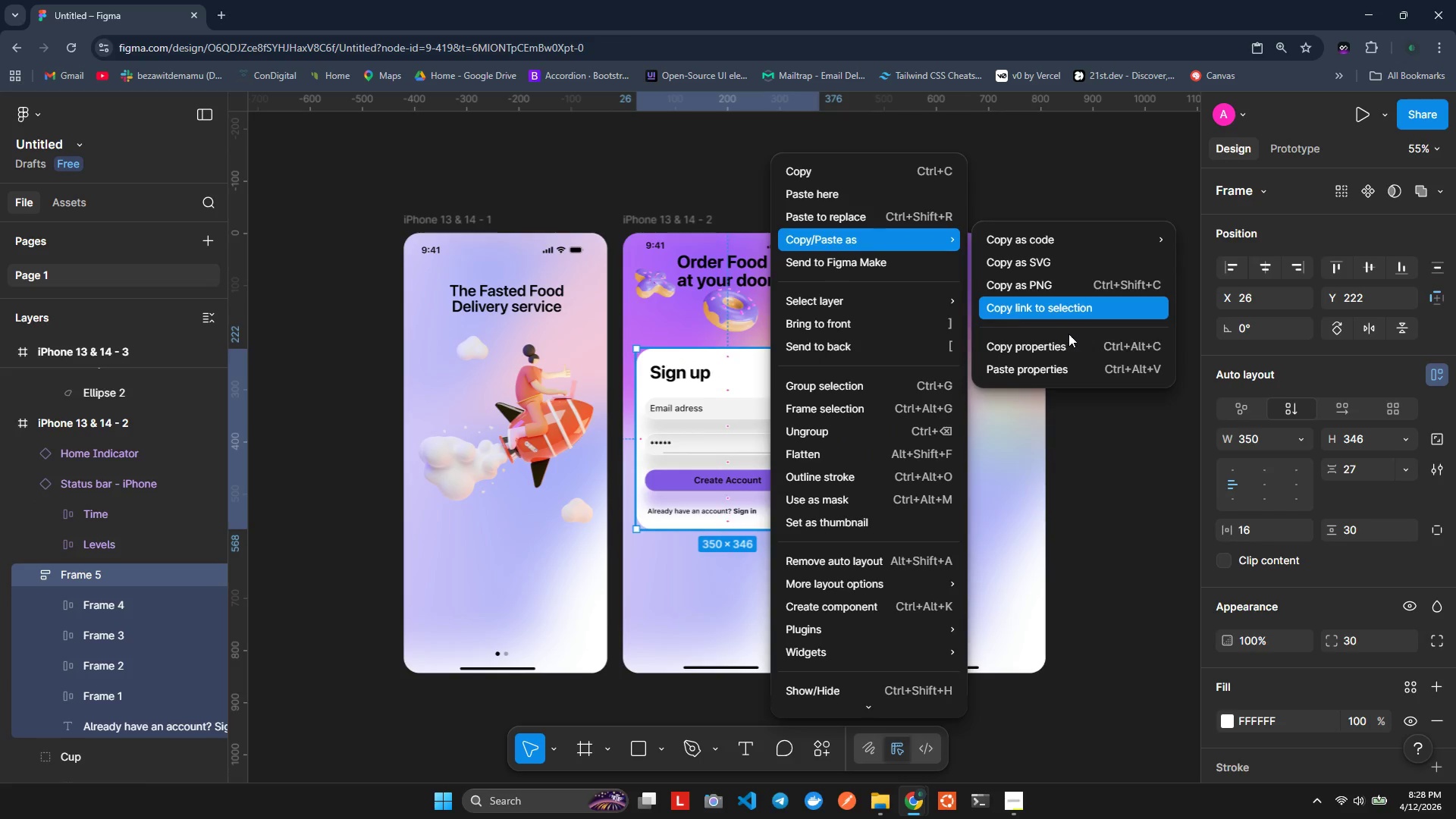 
left_click([1068, 342])
 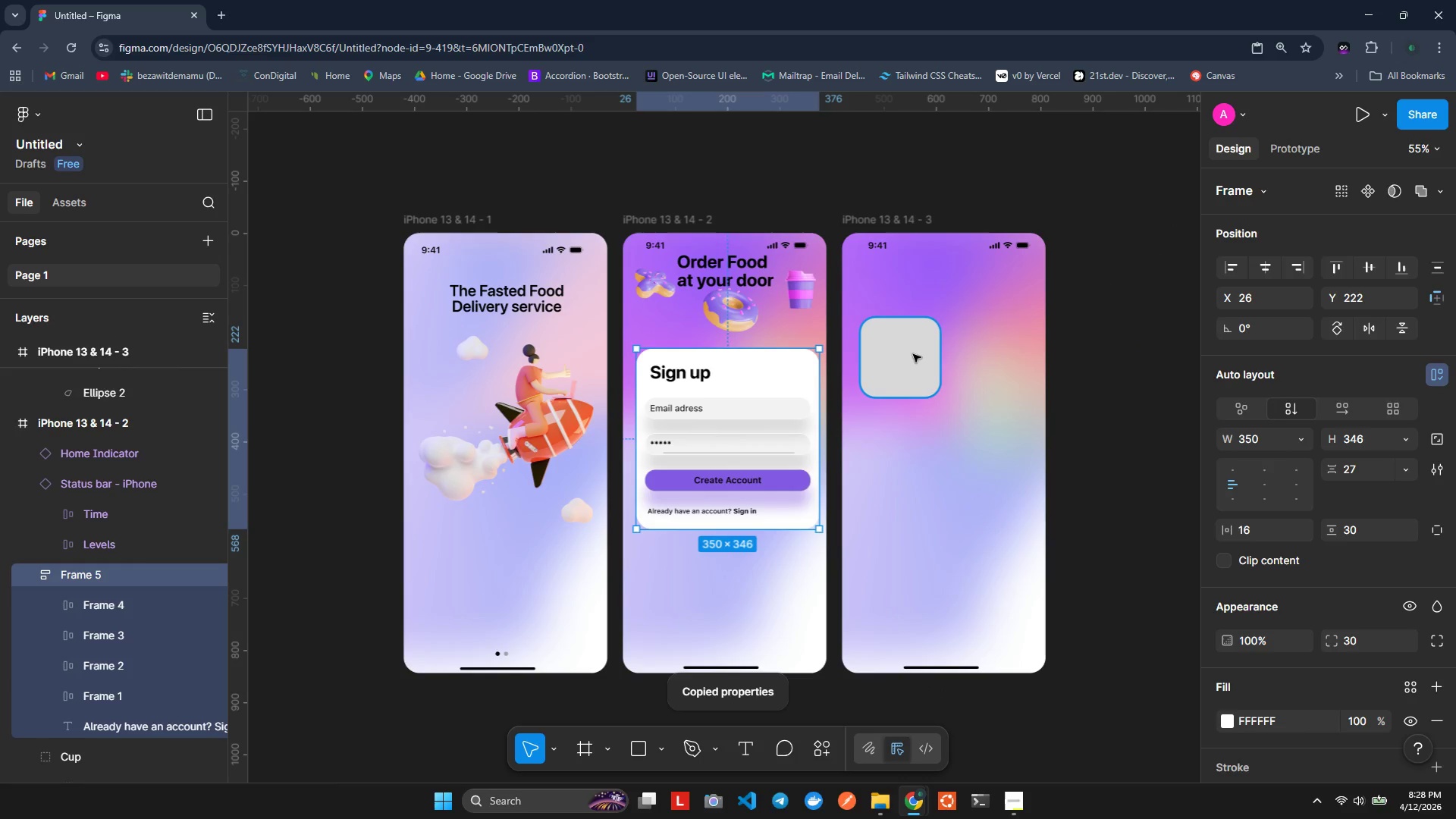 
left_click([908, 353])
 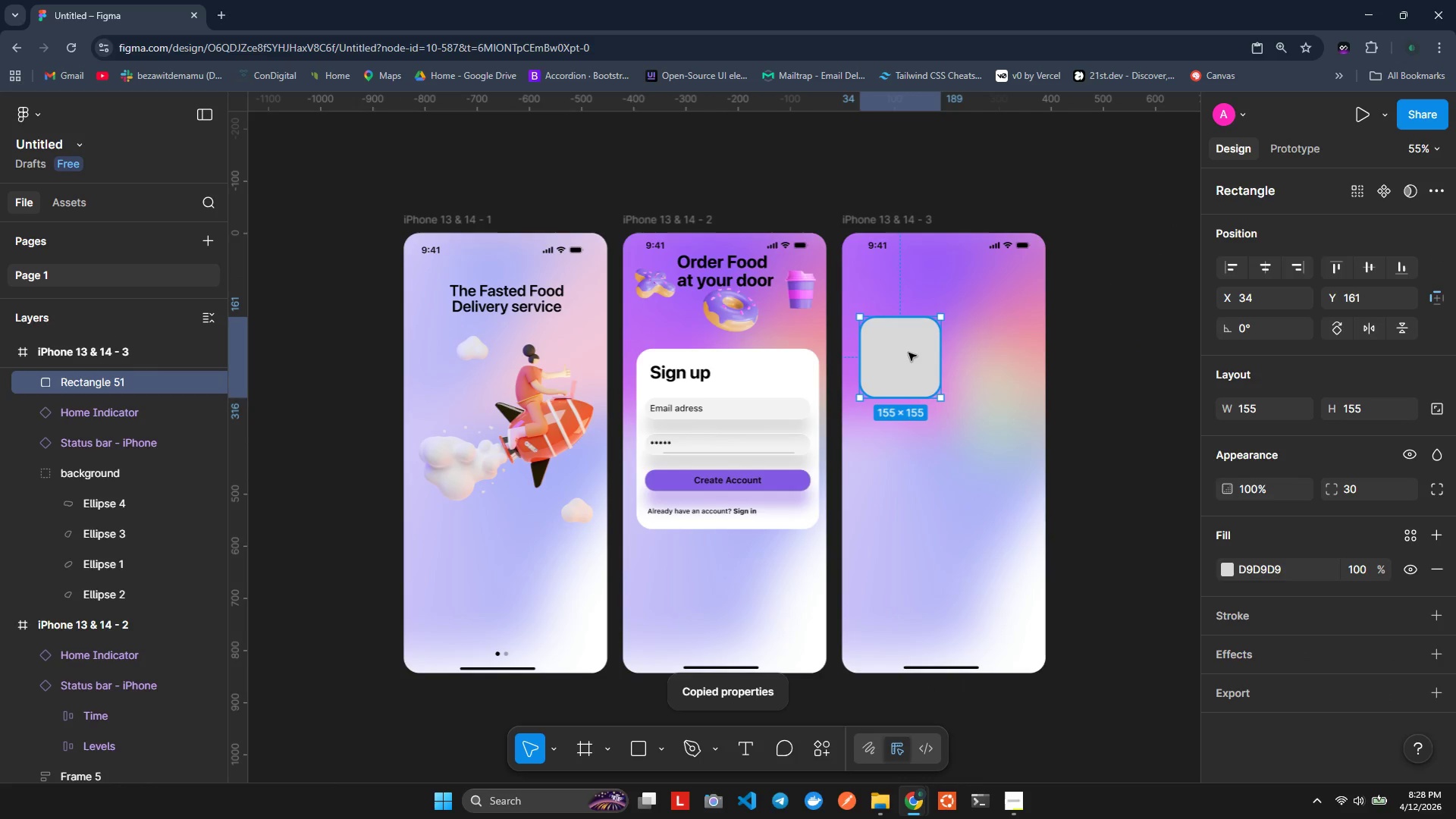 
right_click([908, 353])
 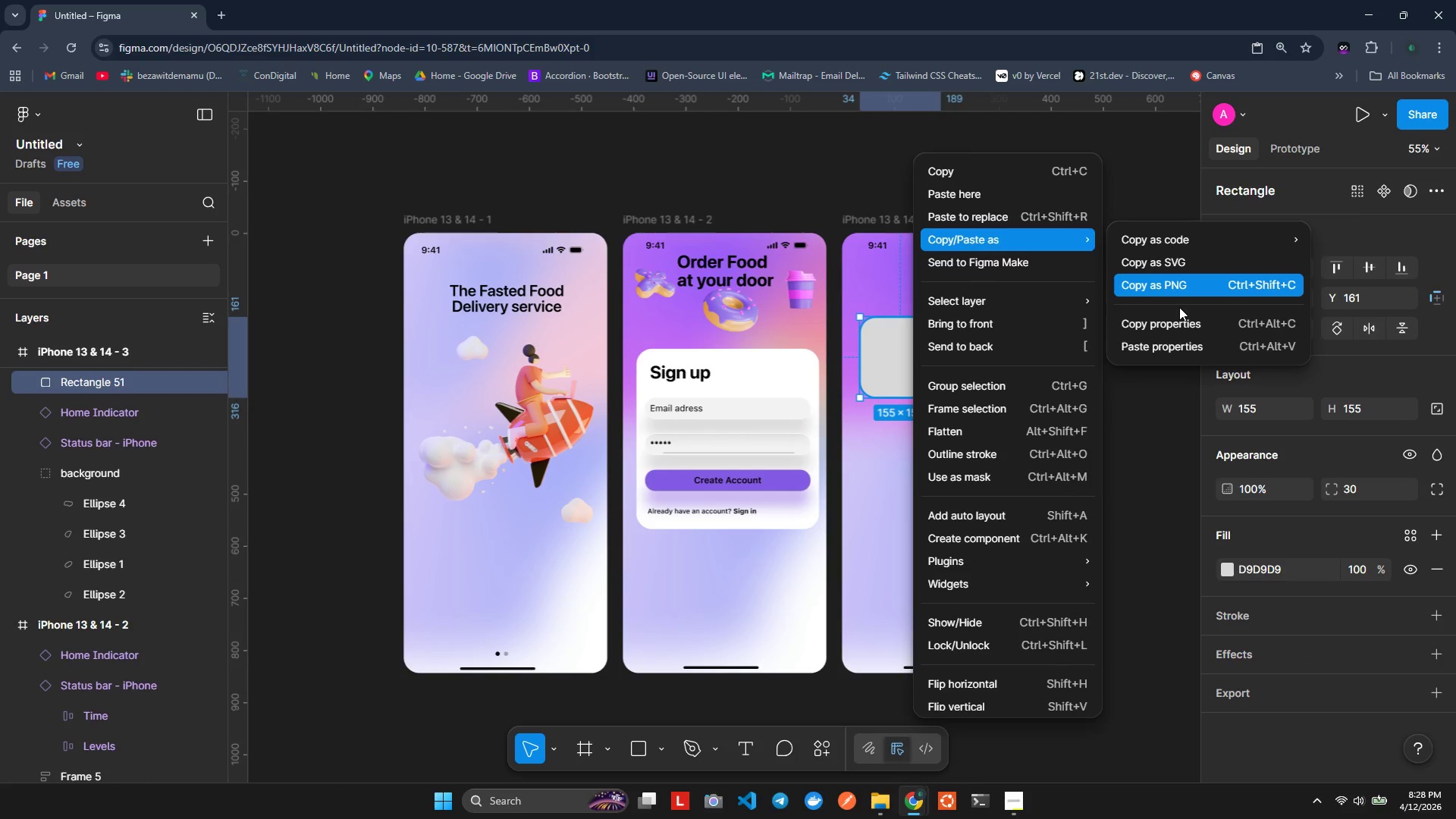 
left_click([1176, 349])
 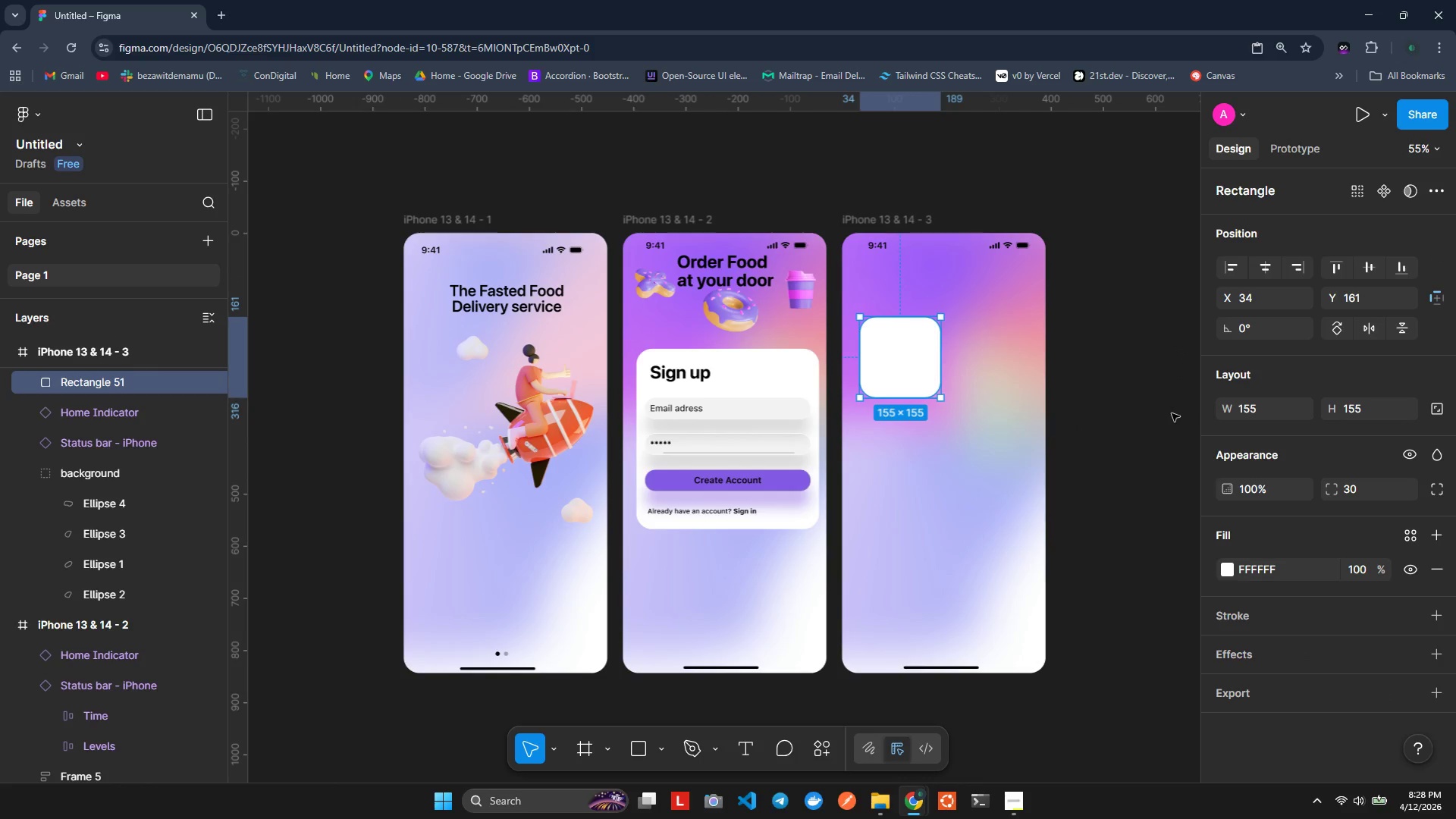 
wait(8.41)
 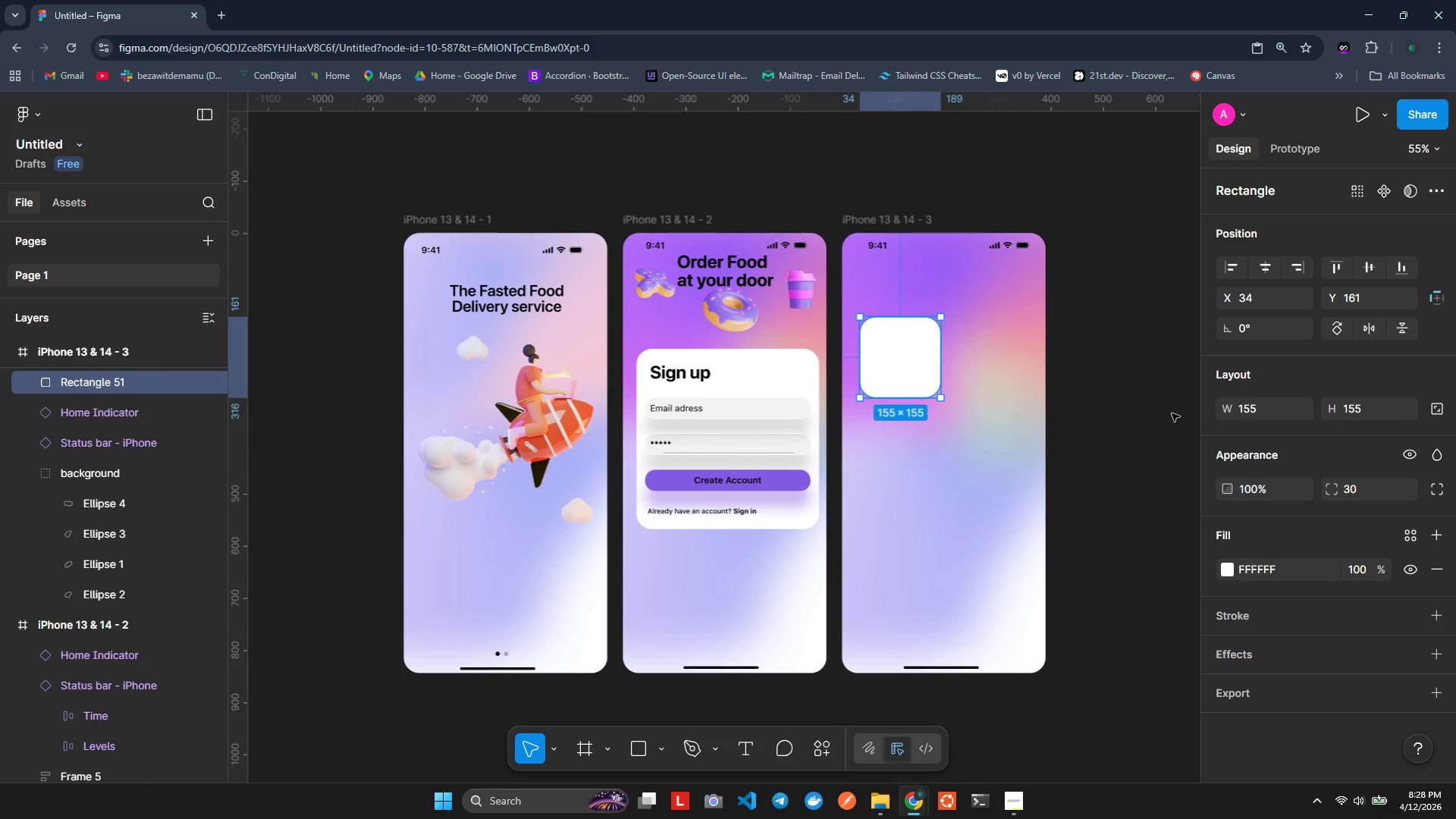 
left_click([1078, 338])
 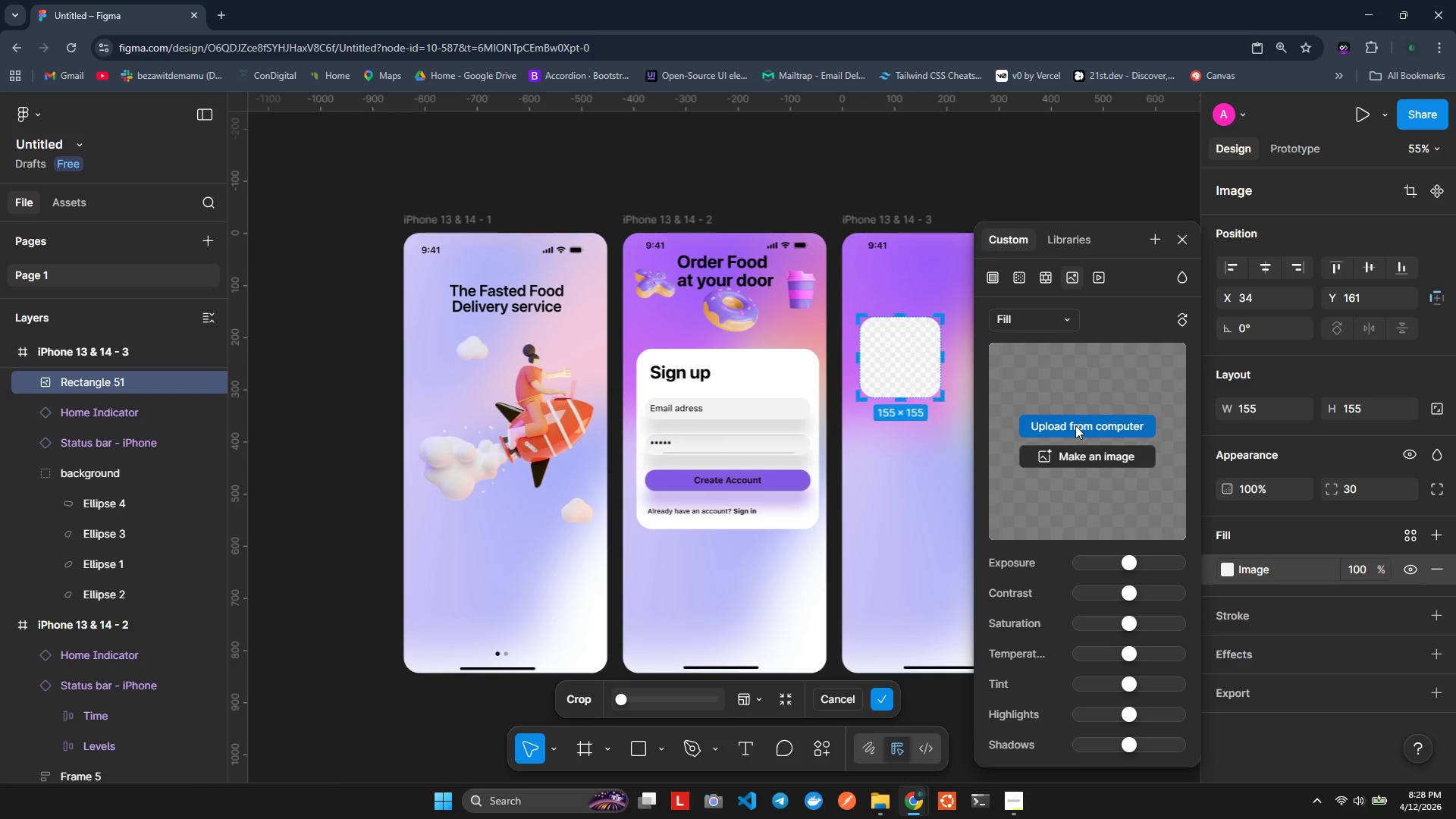 
left_click([1075, 425])
 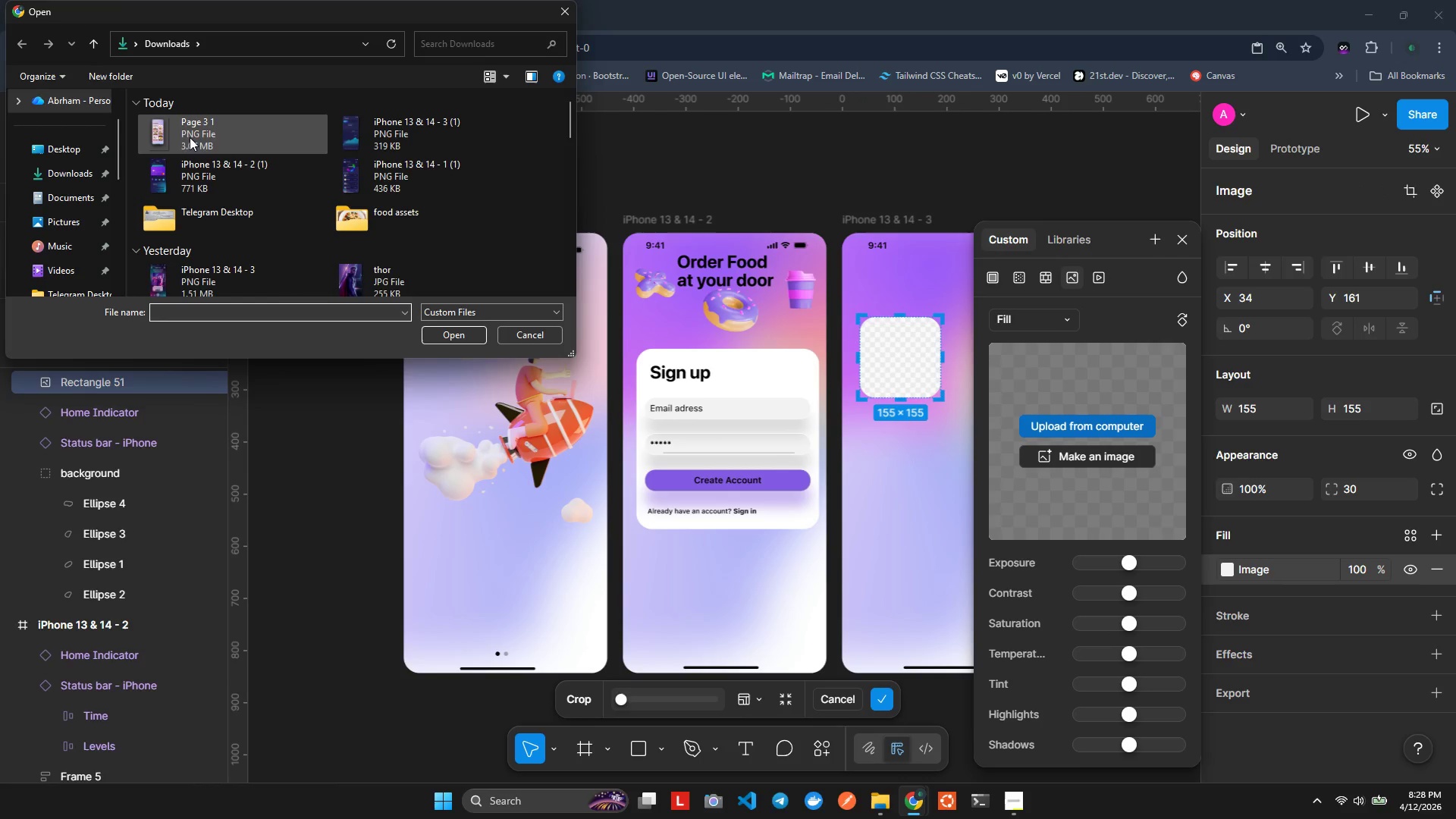 
scroll: coordinate [328, 190], scroll_direction: none, amount: 0.0
 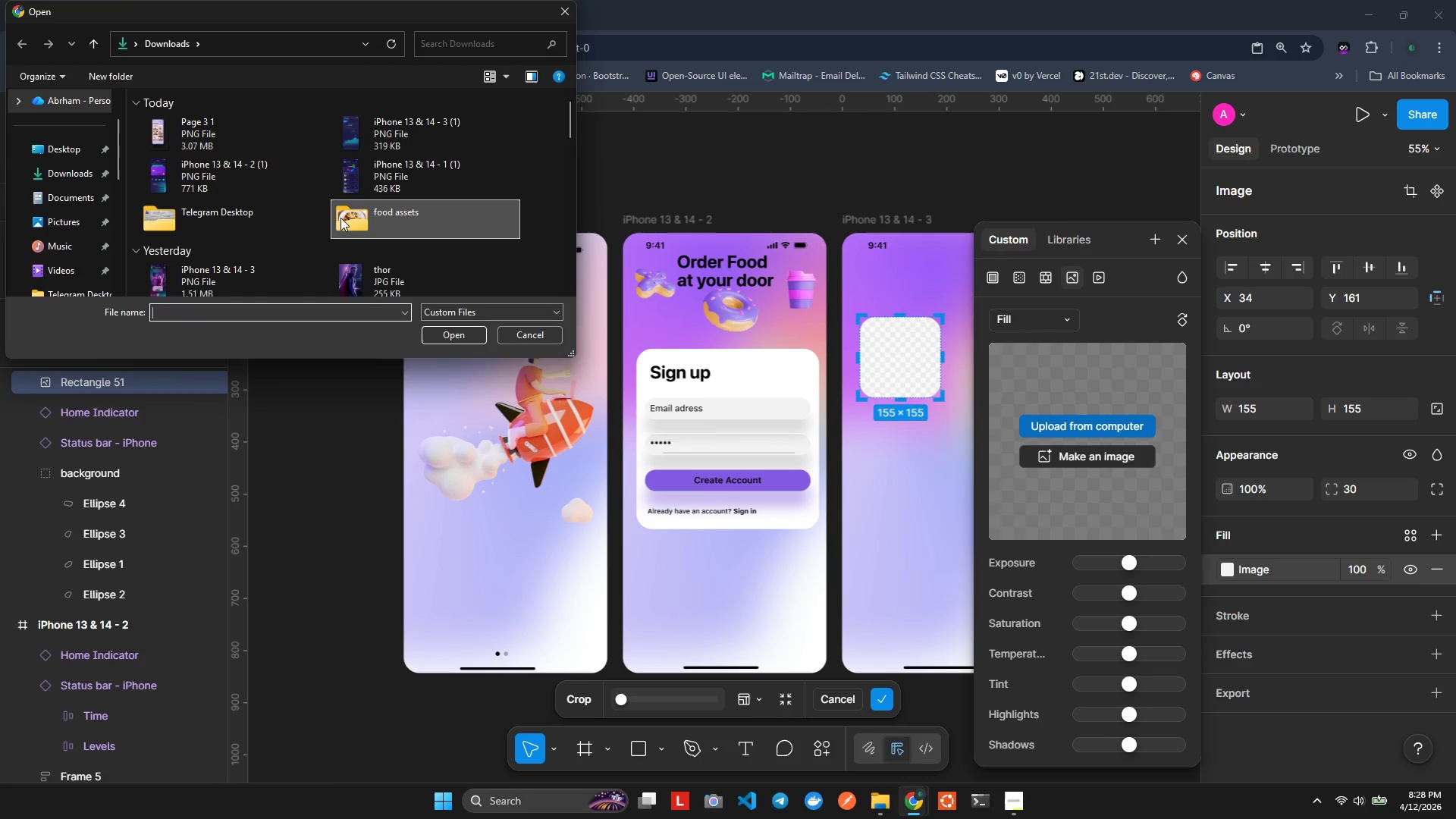 
double_click([340, 218])
 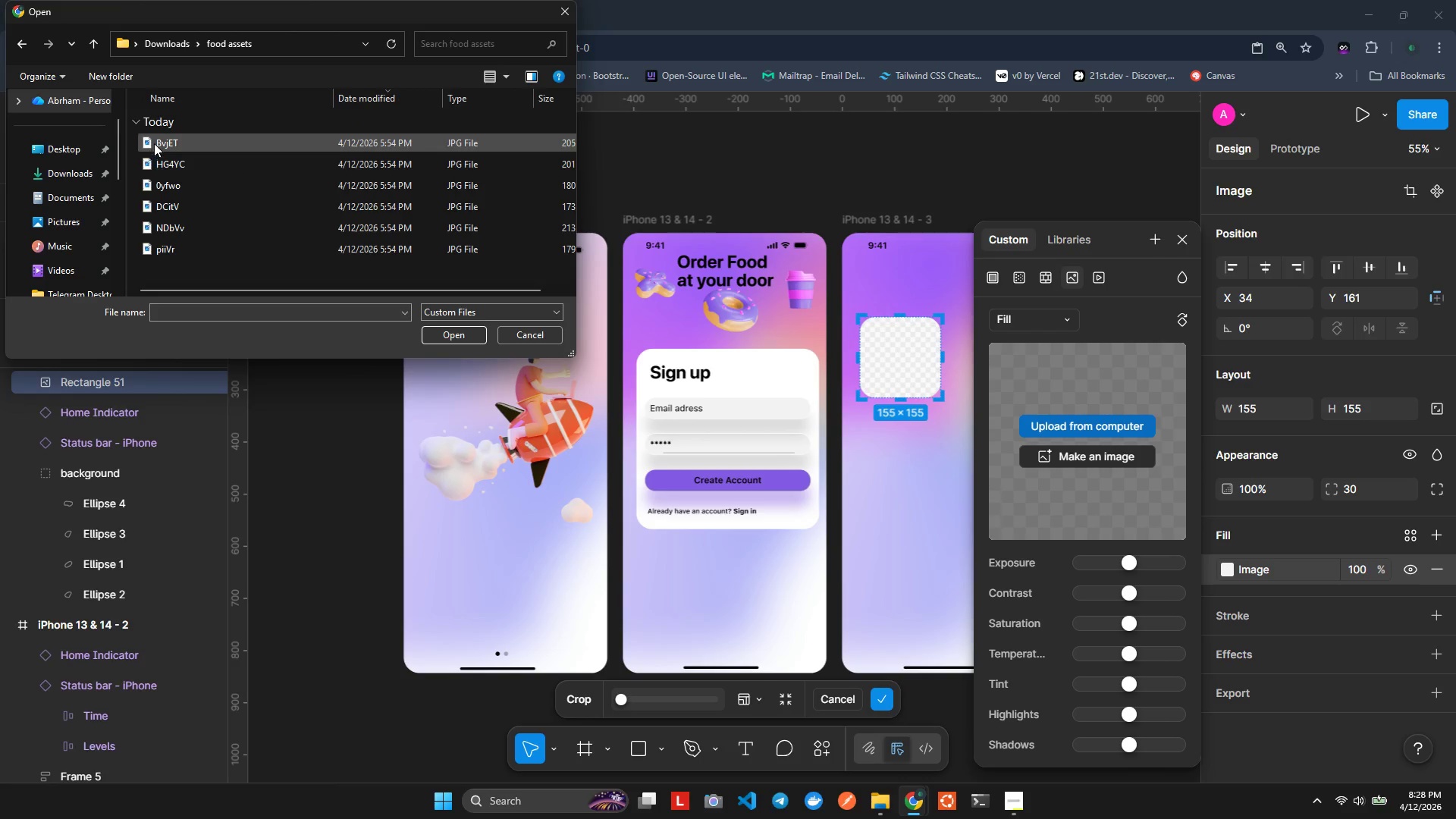 
left_click([154, 143])
 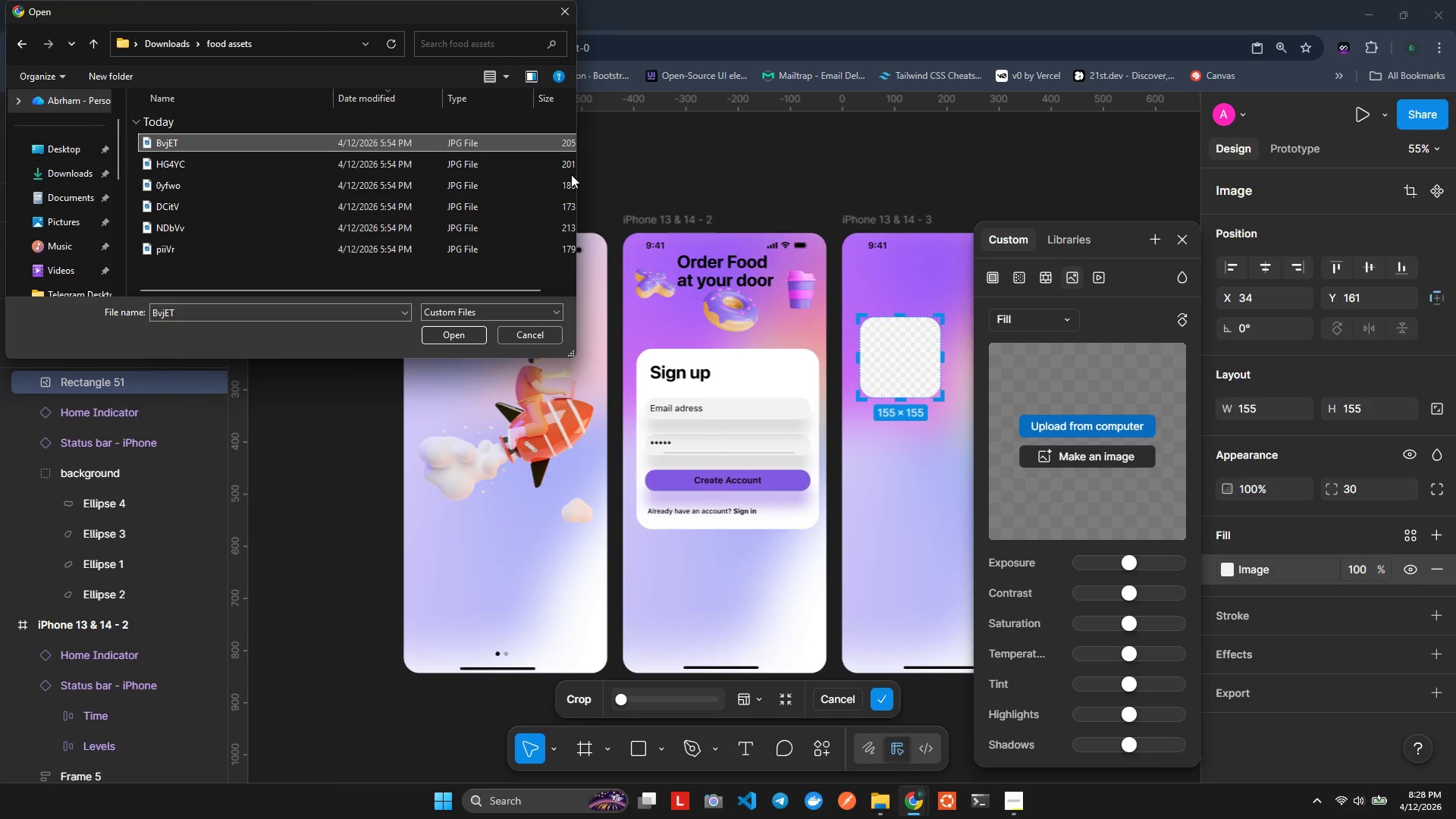 
left_click_drag(start_coordinate=[577, 174], to_coordinate=[641, 182])
 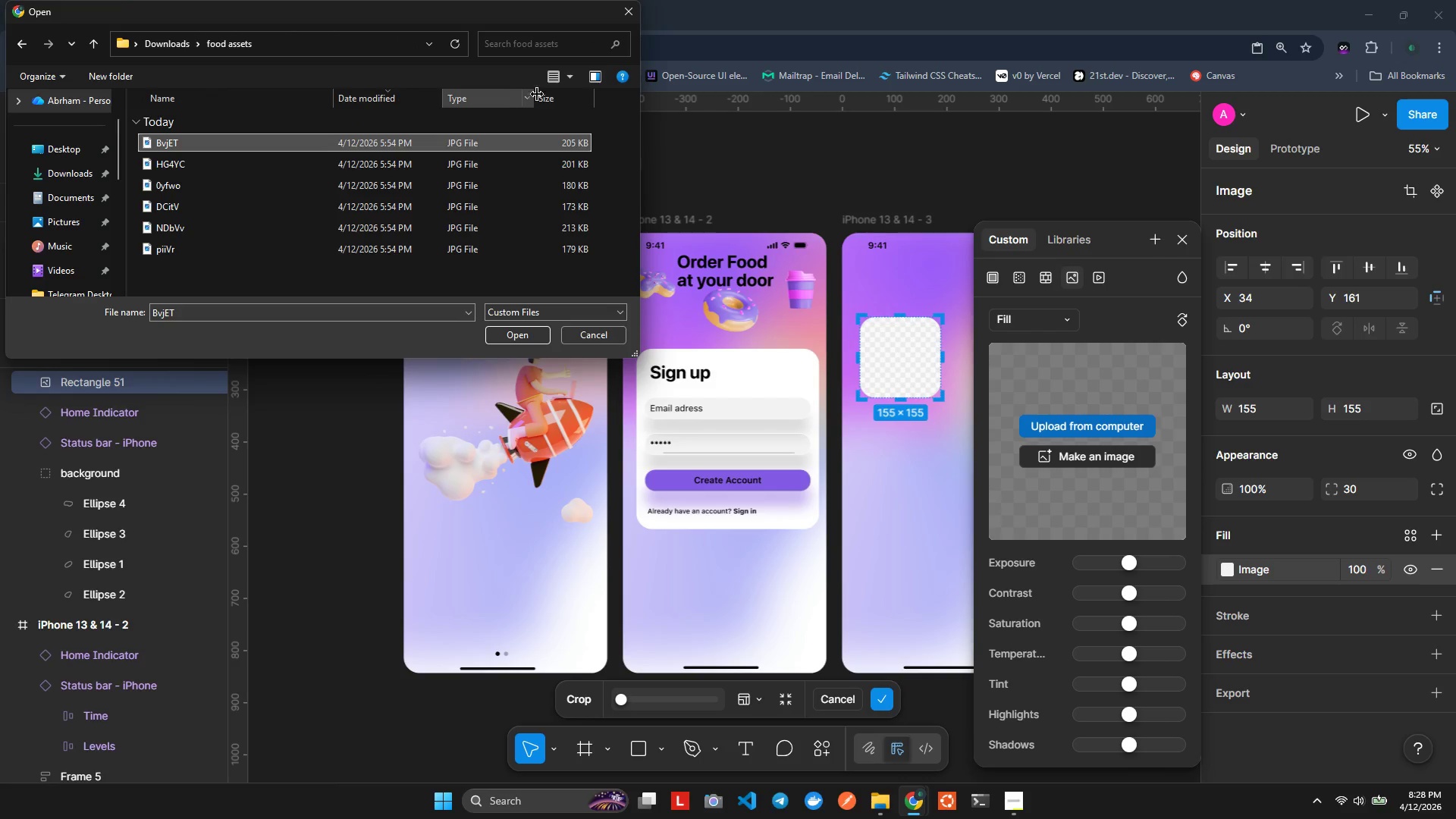 
left_click([557, 85])
 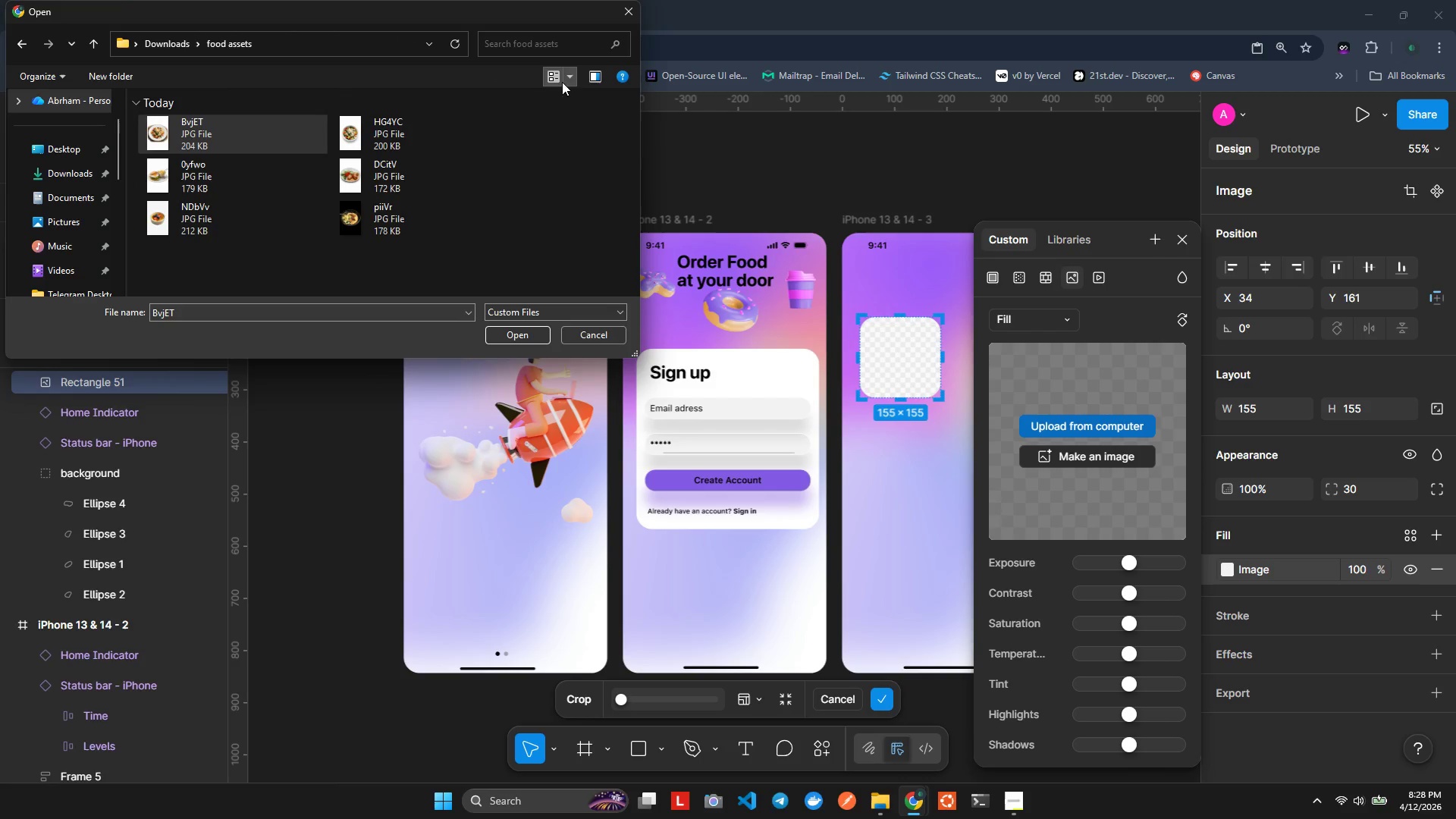 
left_click([573, 75])
 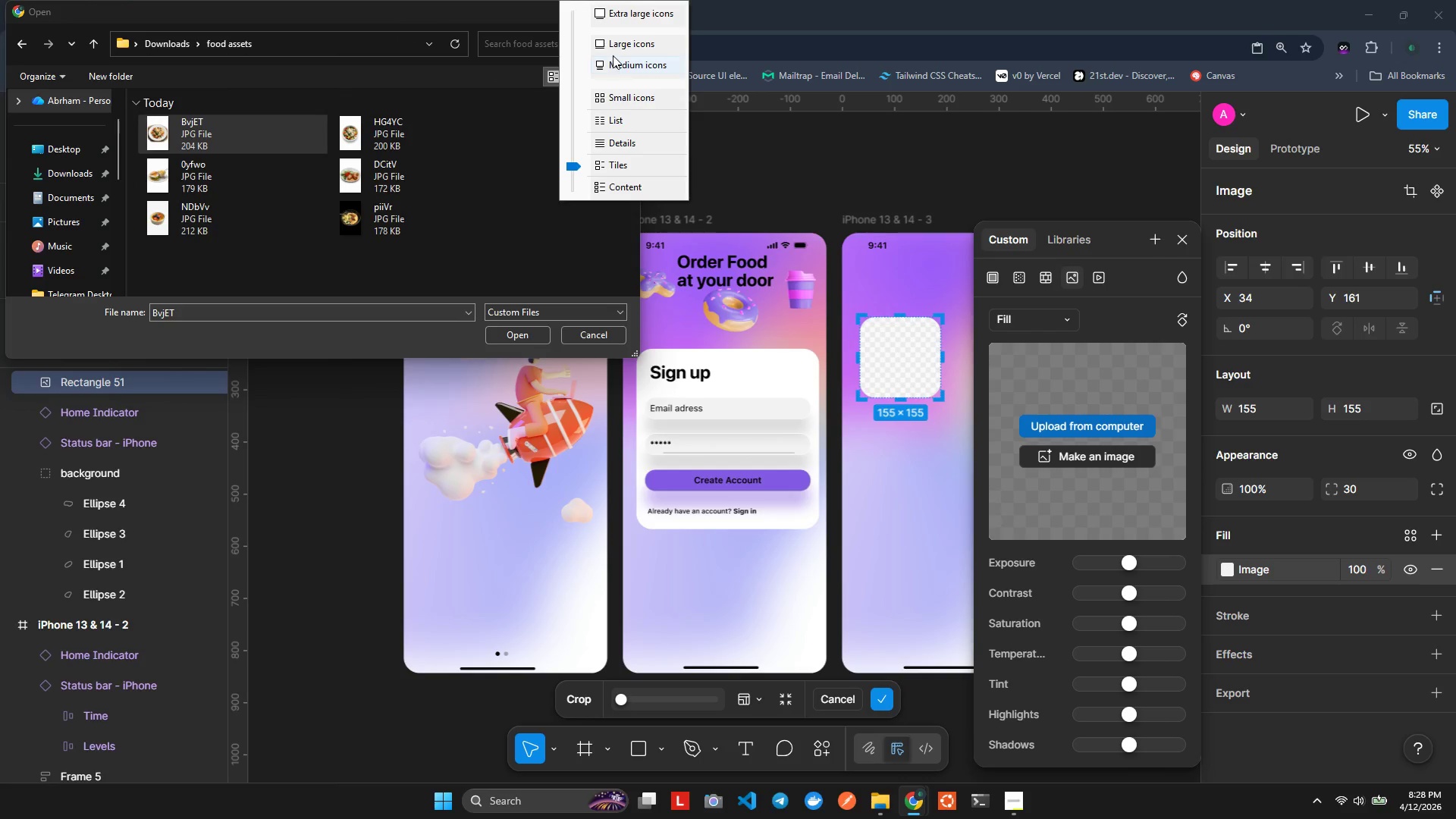 
left_click([613, 46])
 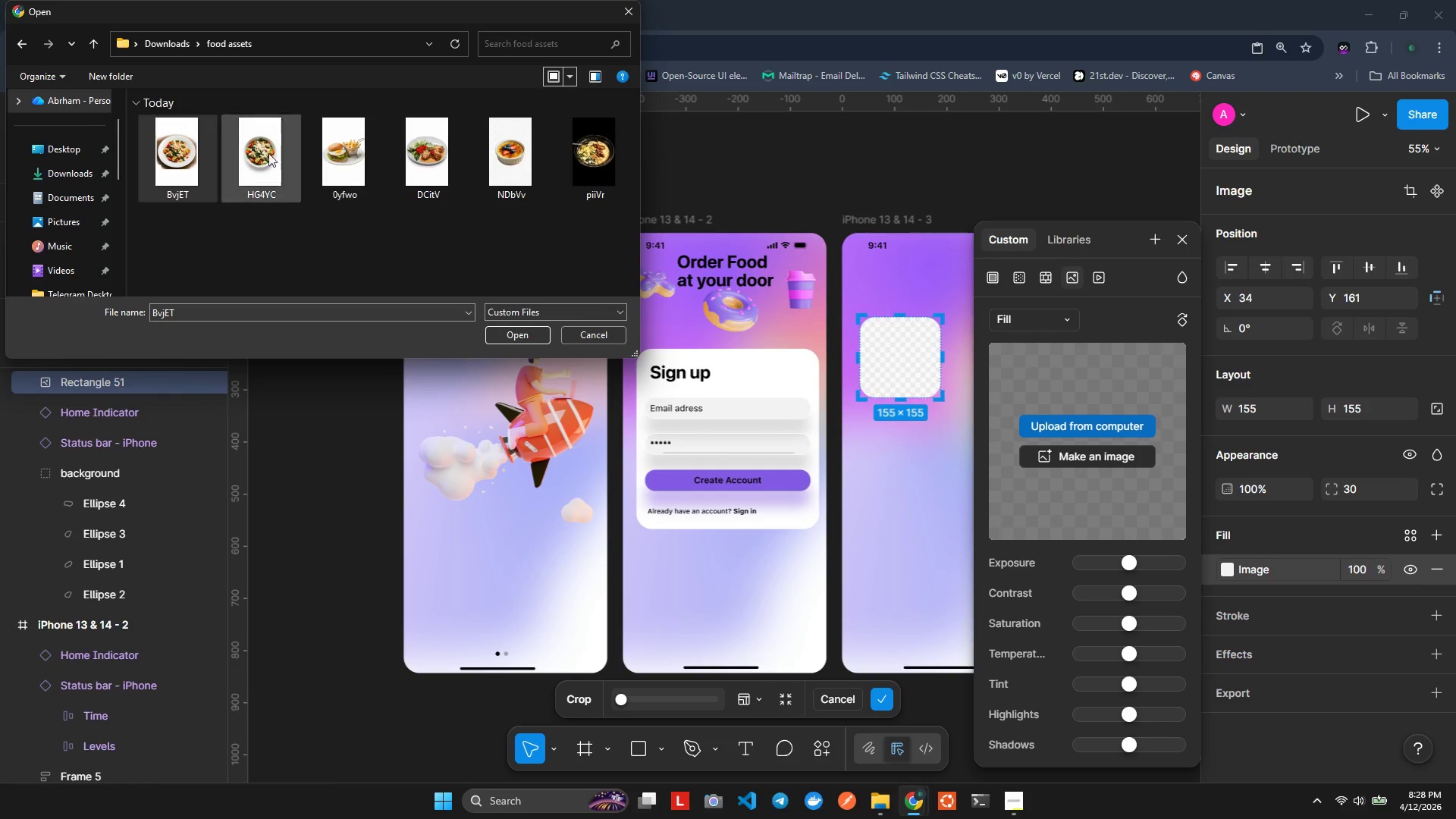 
double_click([179, 149])
 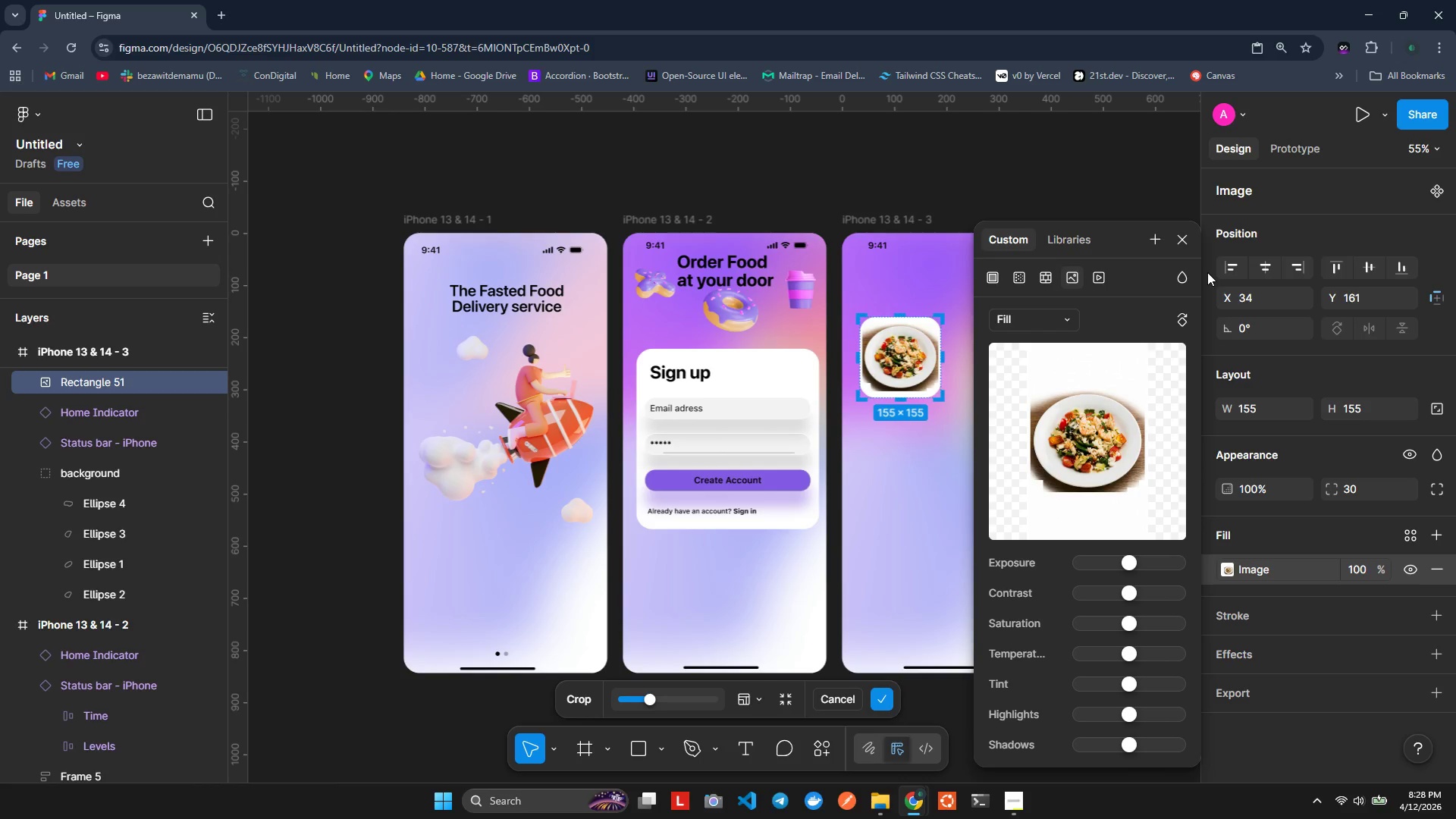 
wait(22.72)
 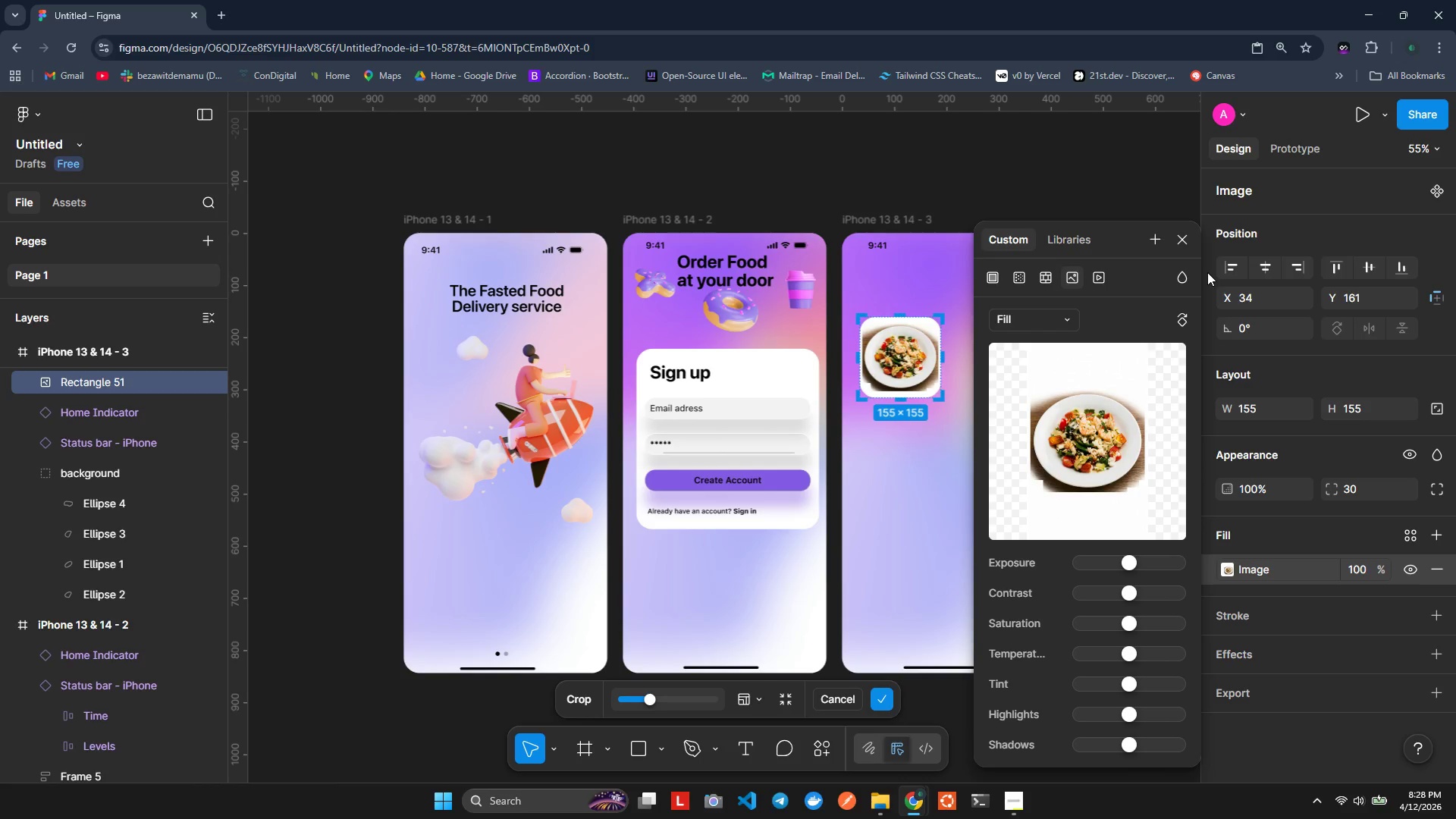 
left_click([1184, 234])
 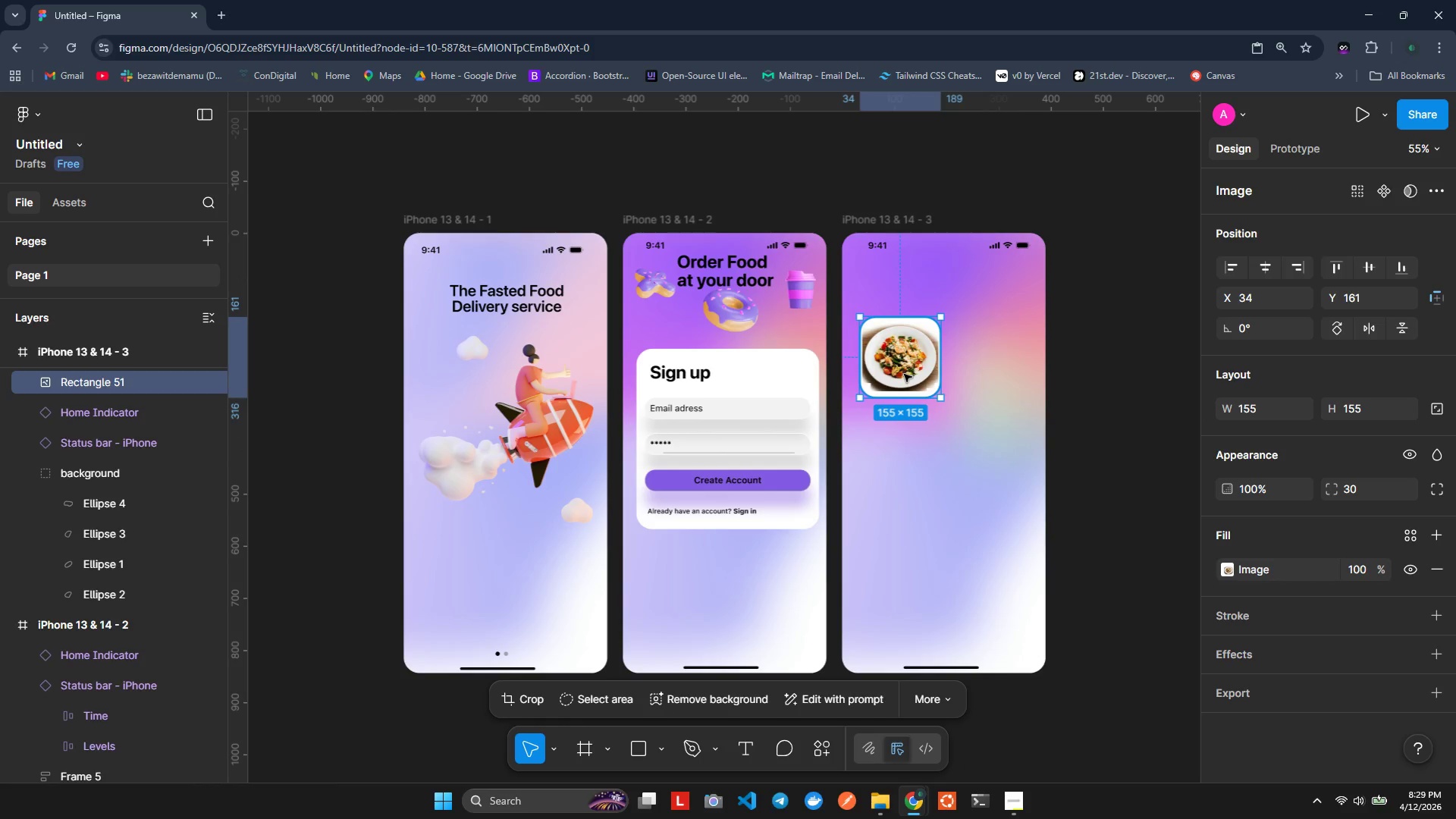 
hold_key(key=AltLeft, duration=1.5)
left_click_drag(start_coordinate=[899, 365], to_coordinate=[995, 369])
 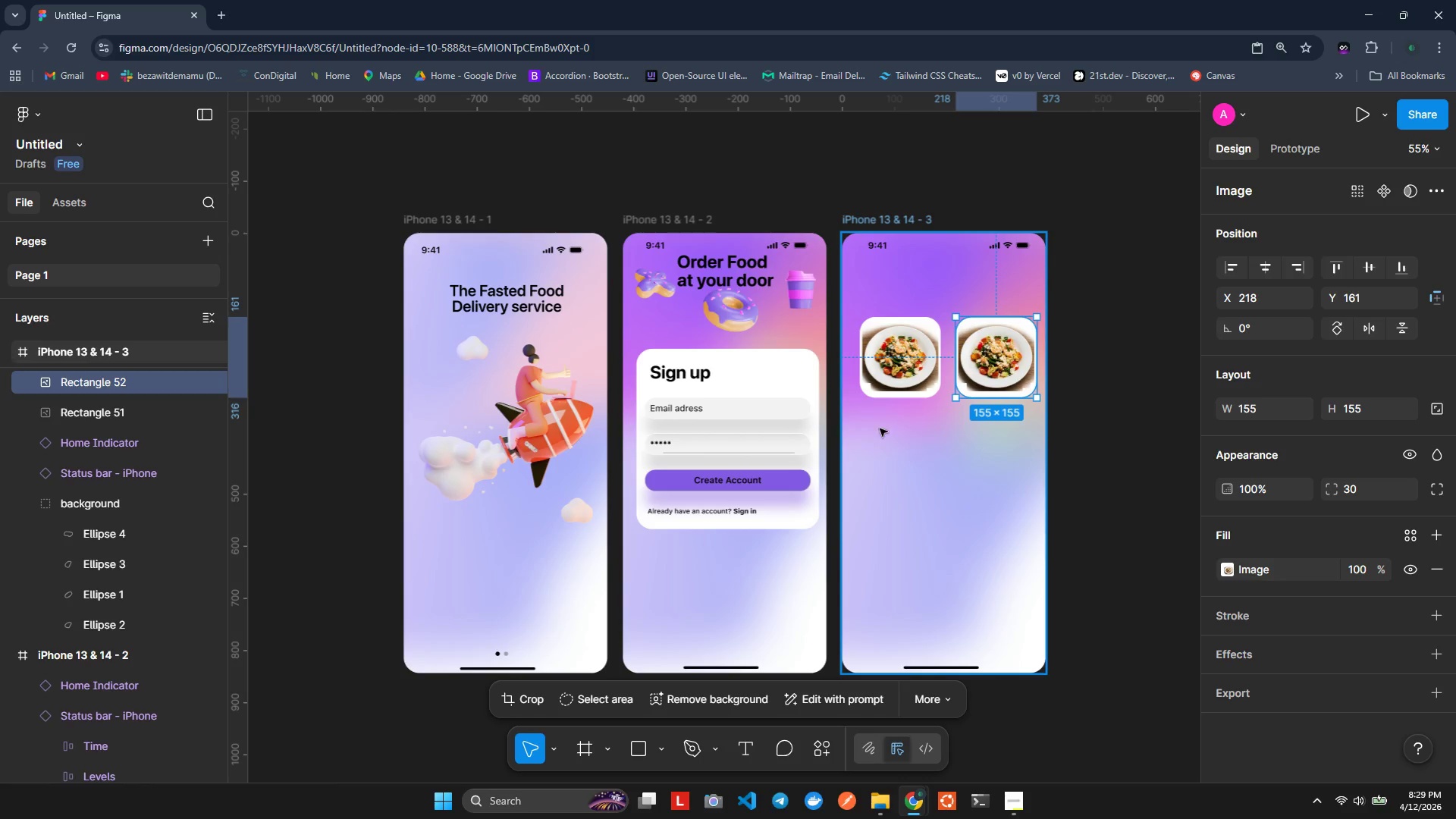 
hold_key(key=AltLeft, duration=1.23)
 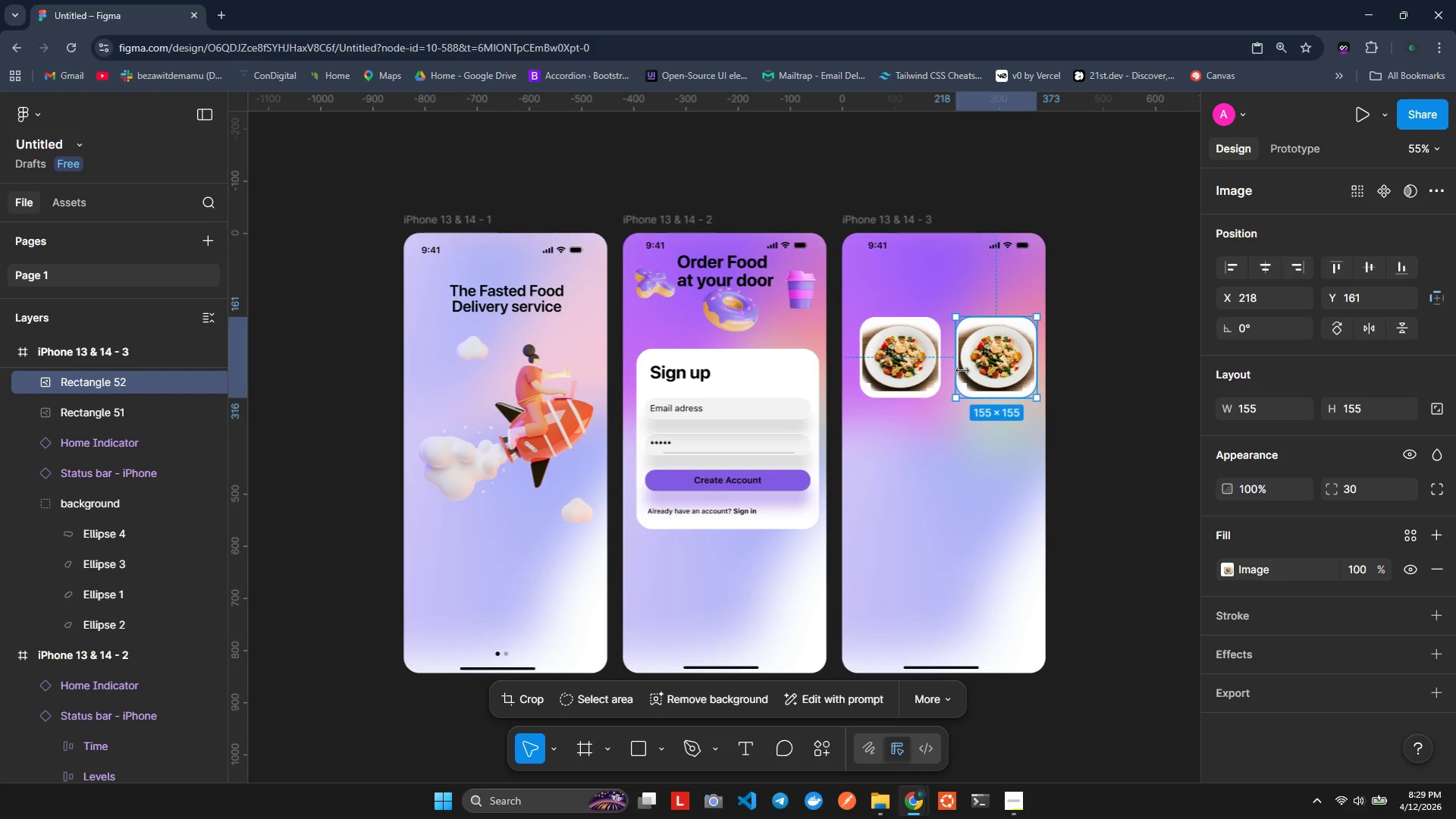 
left_click([909, 355])
 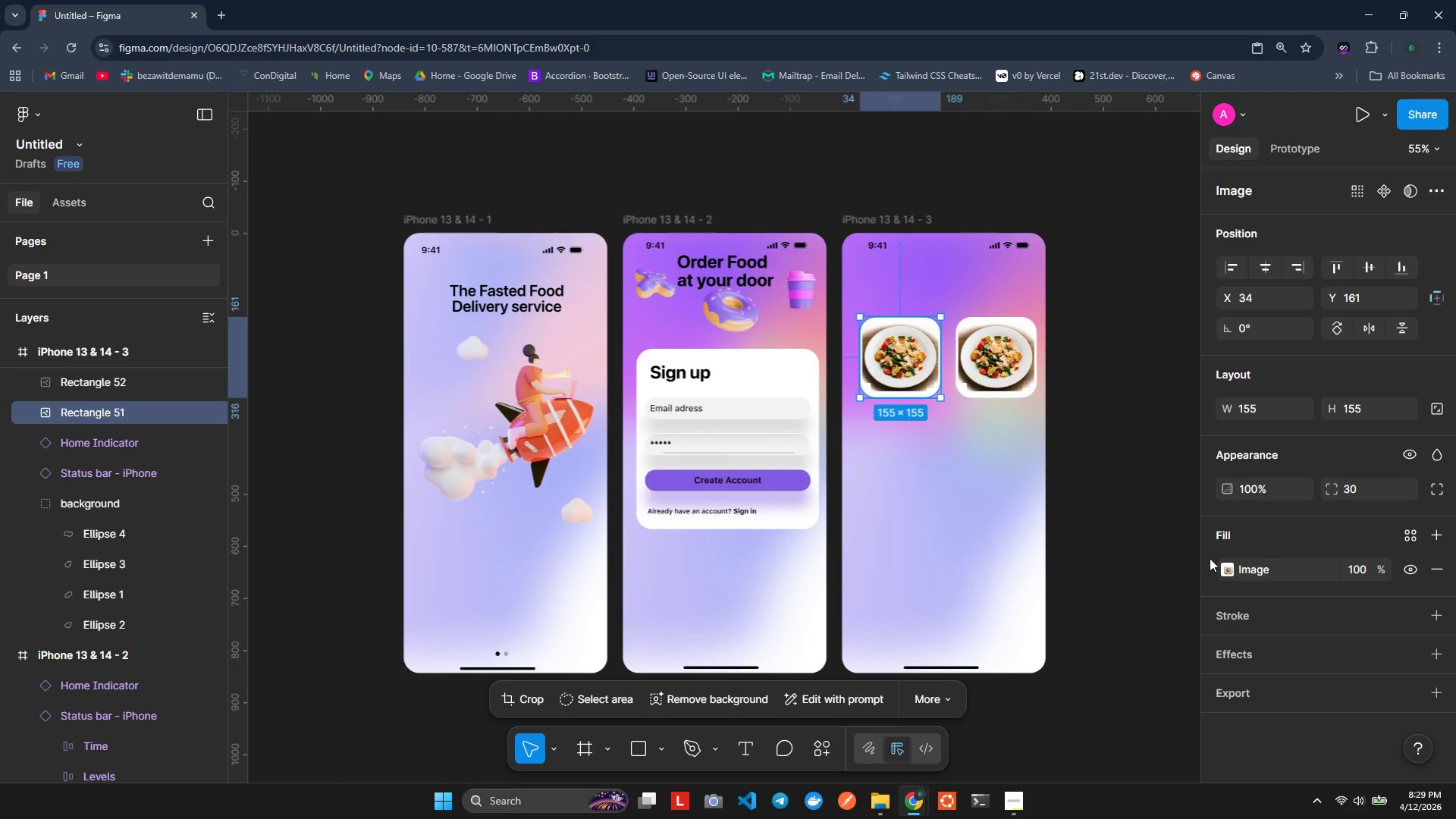 
left_click([1233, 567])
 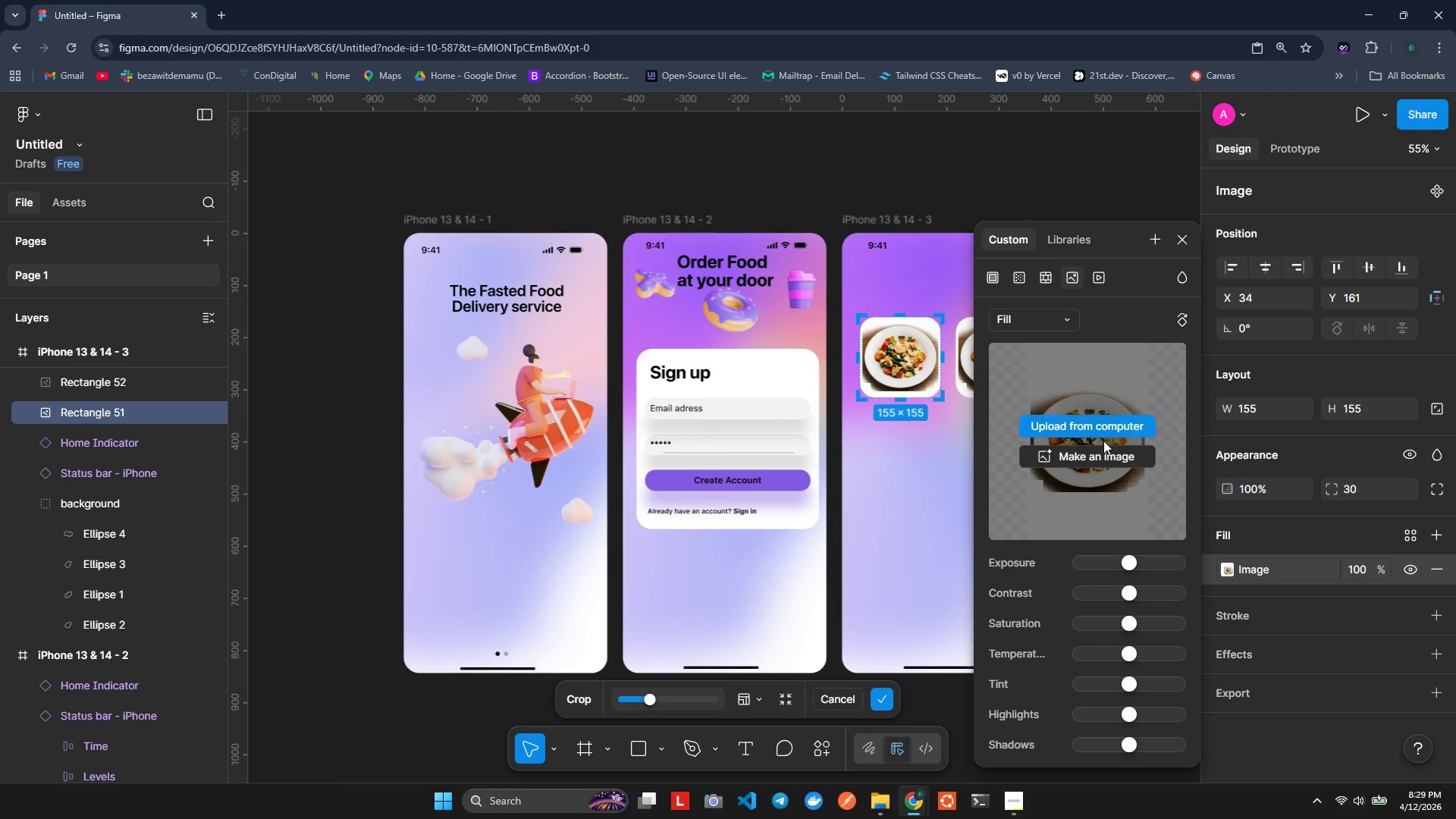 
left_click([1090, 428])
 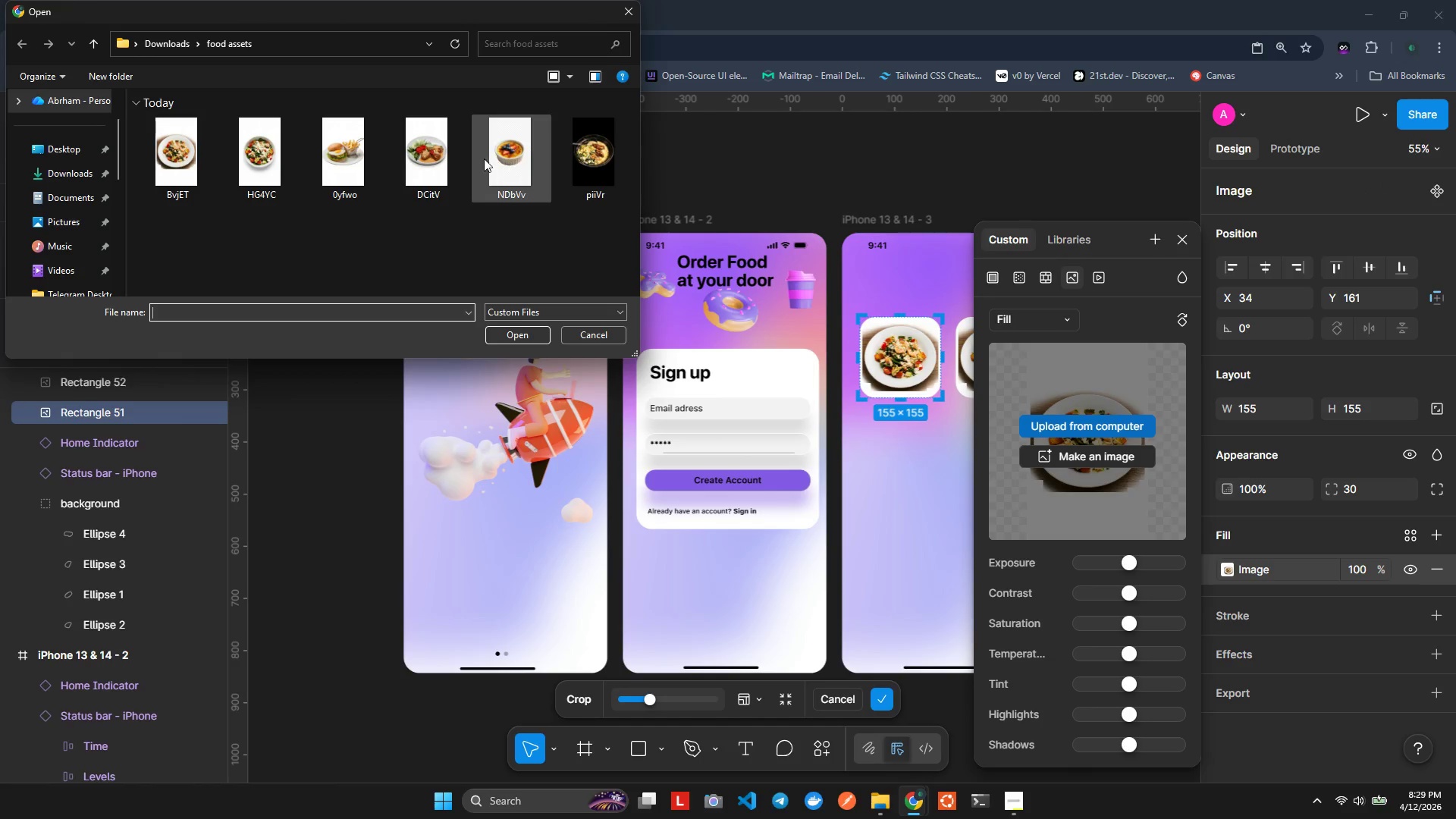 
wait(5.33)
 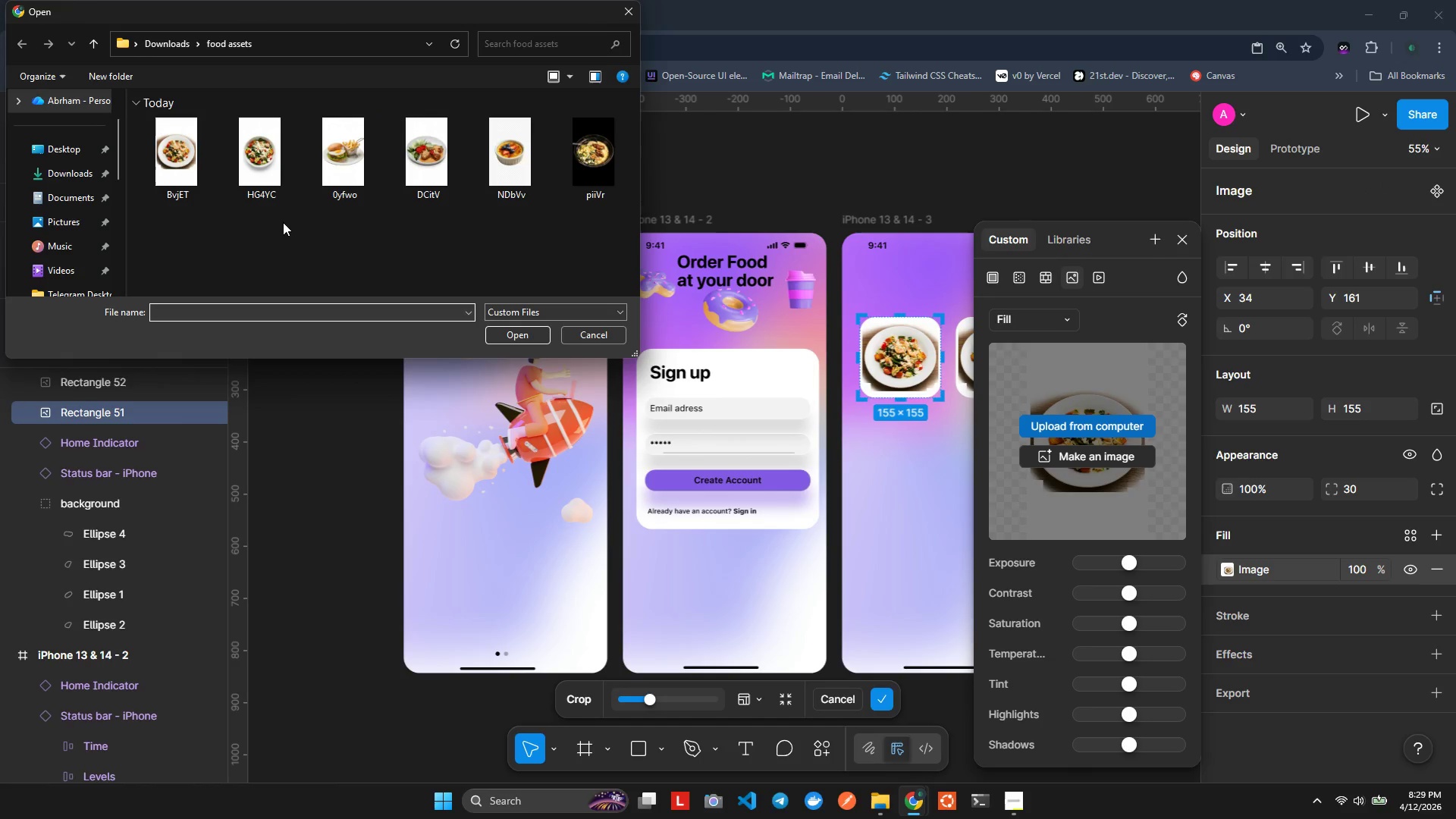 
left_click([338, 152])
 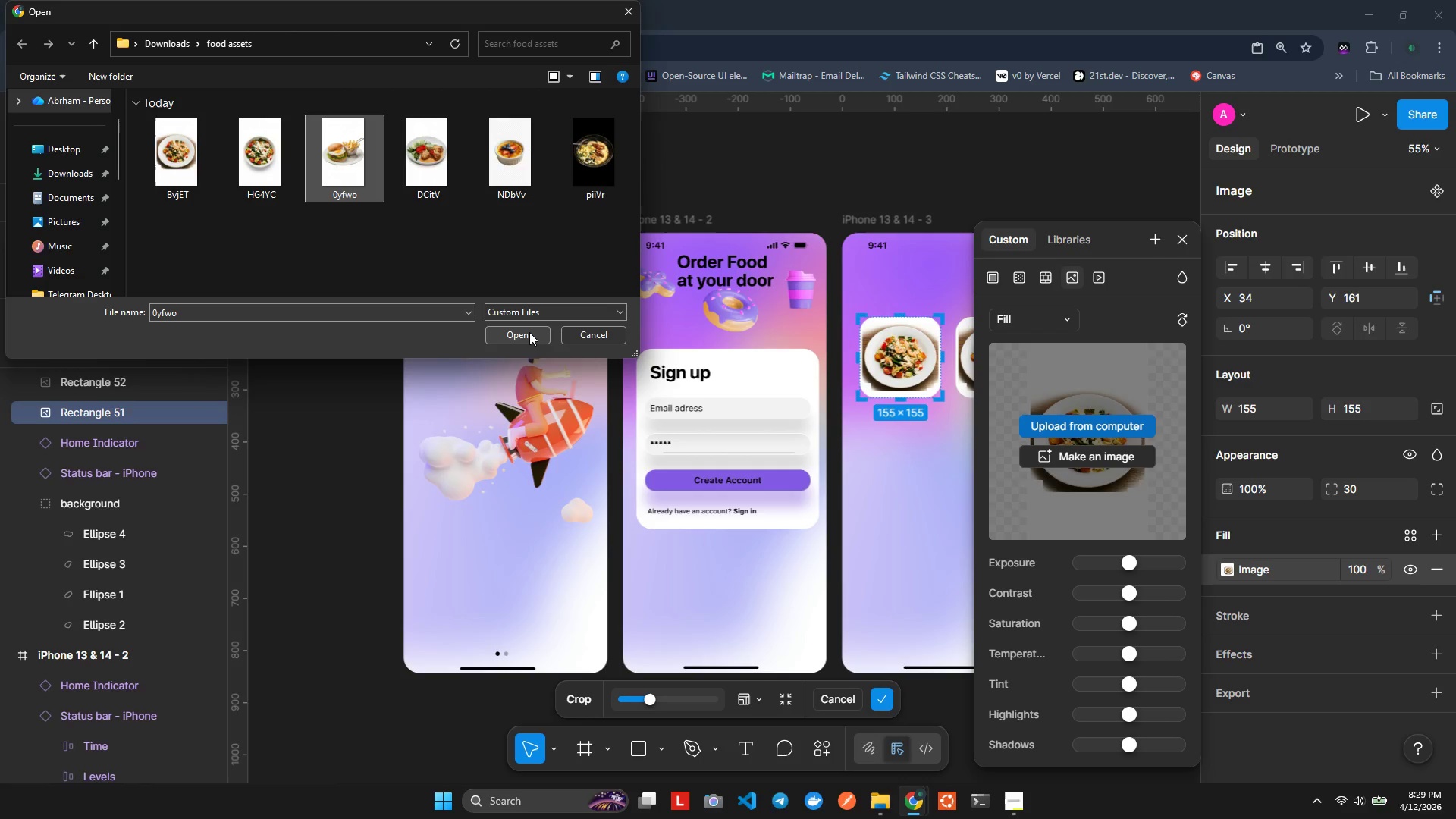 
left_click([529, 333])
 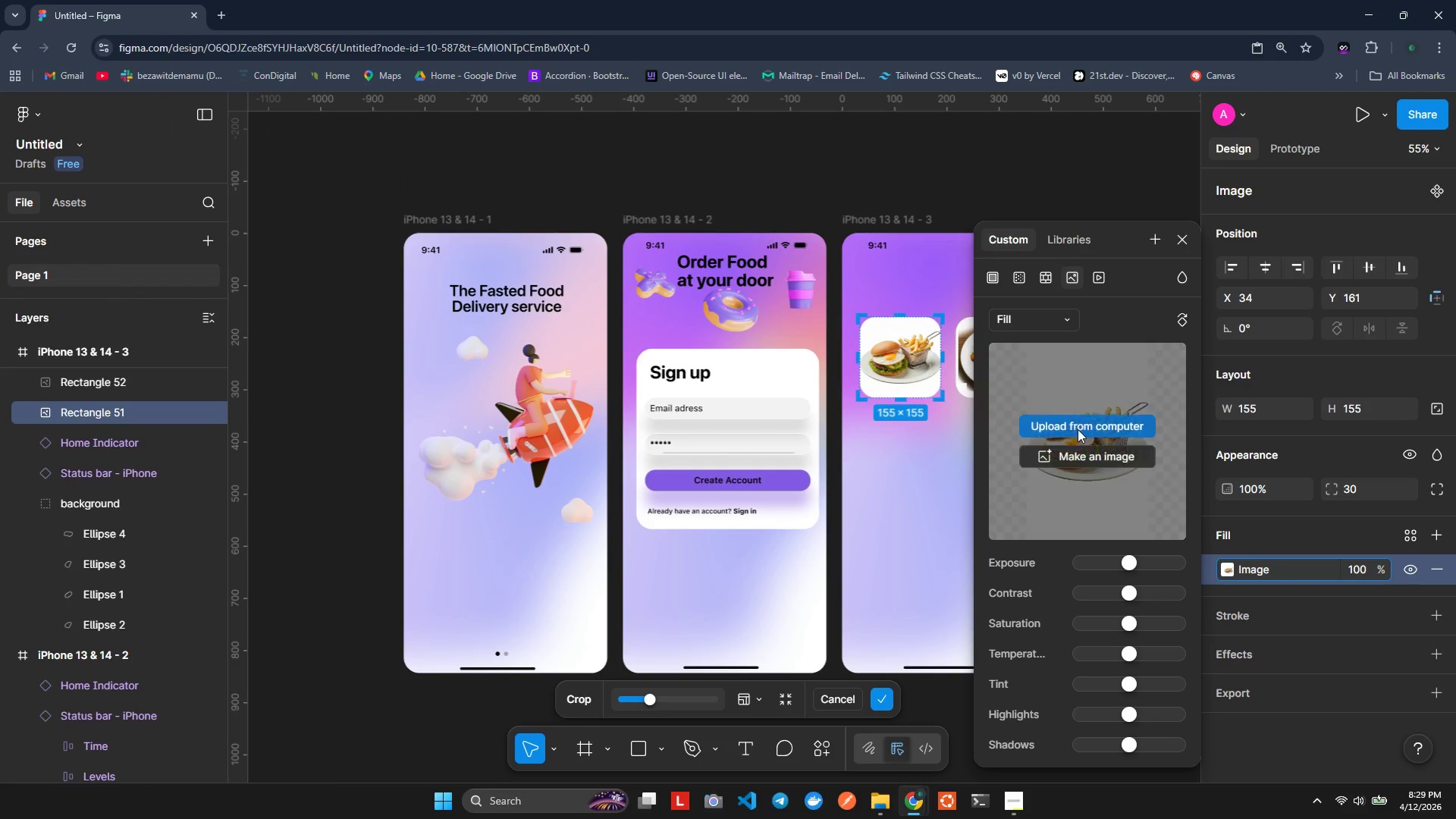 
wait(6.19)
 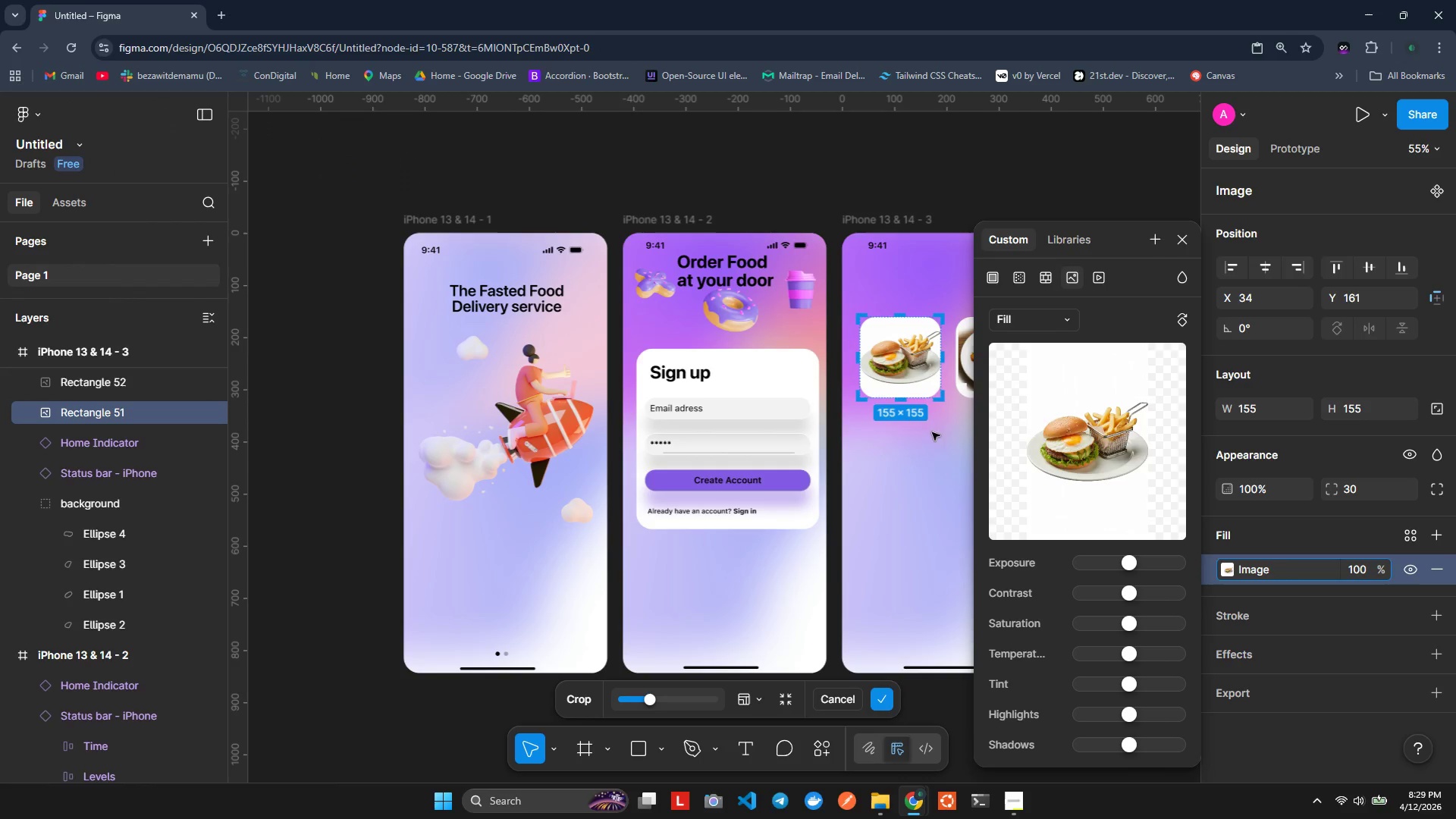 
left_click([910, 362])
 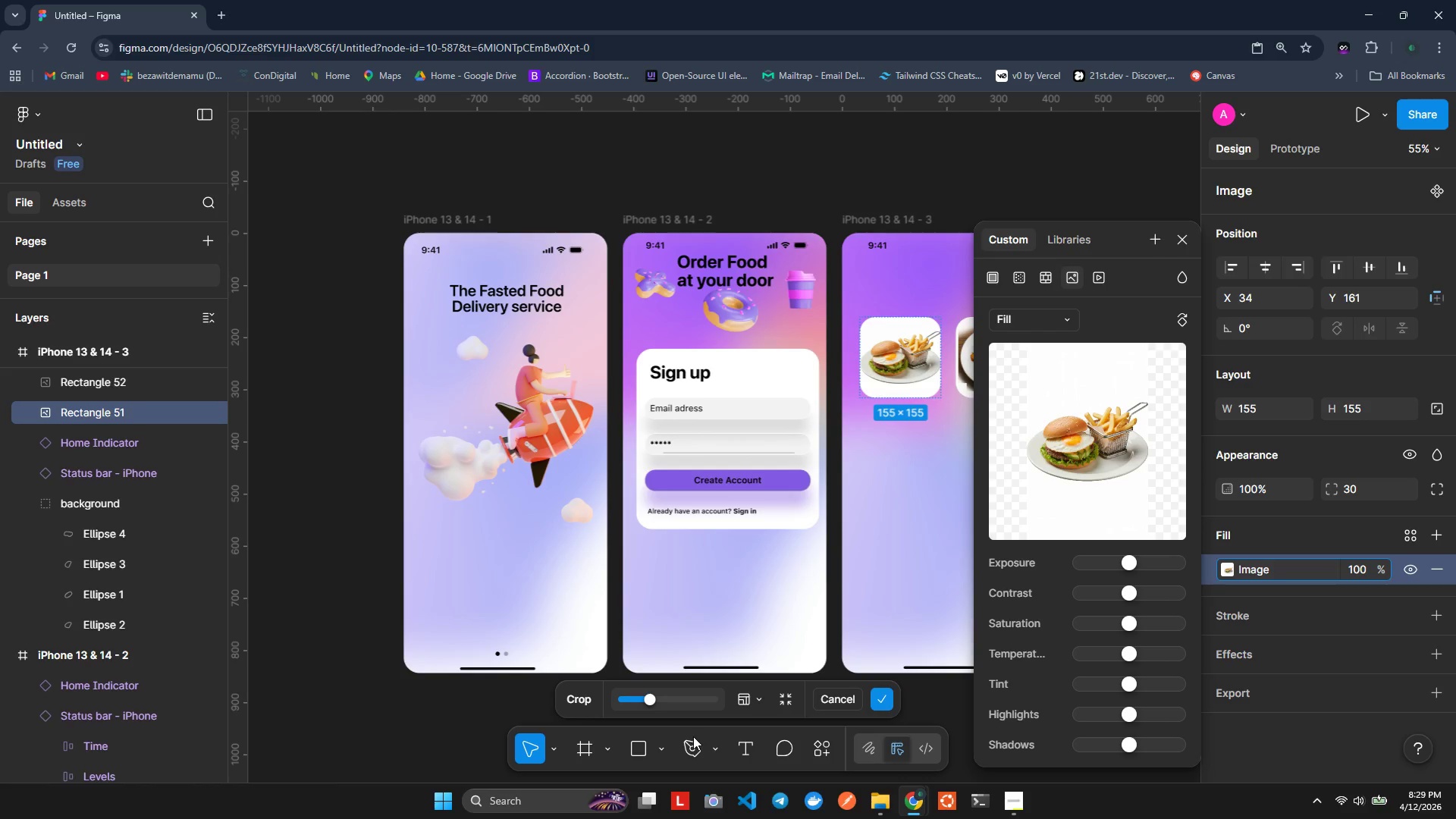 
left_click([752, 745])
 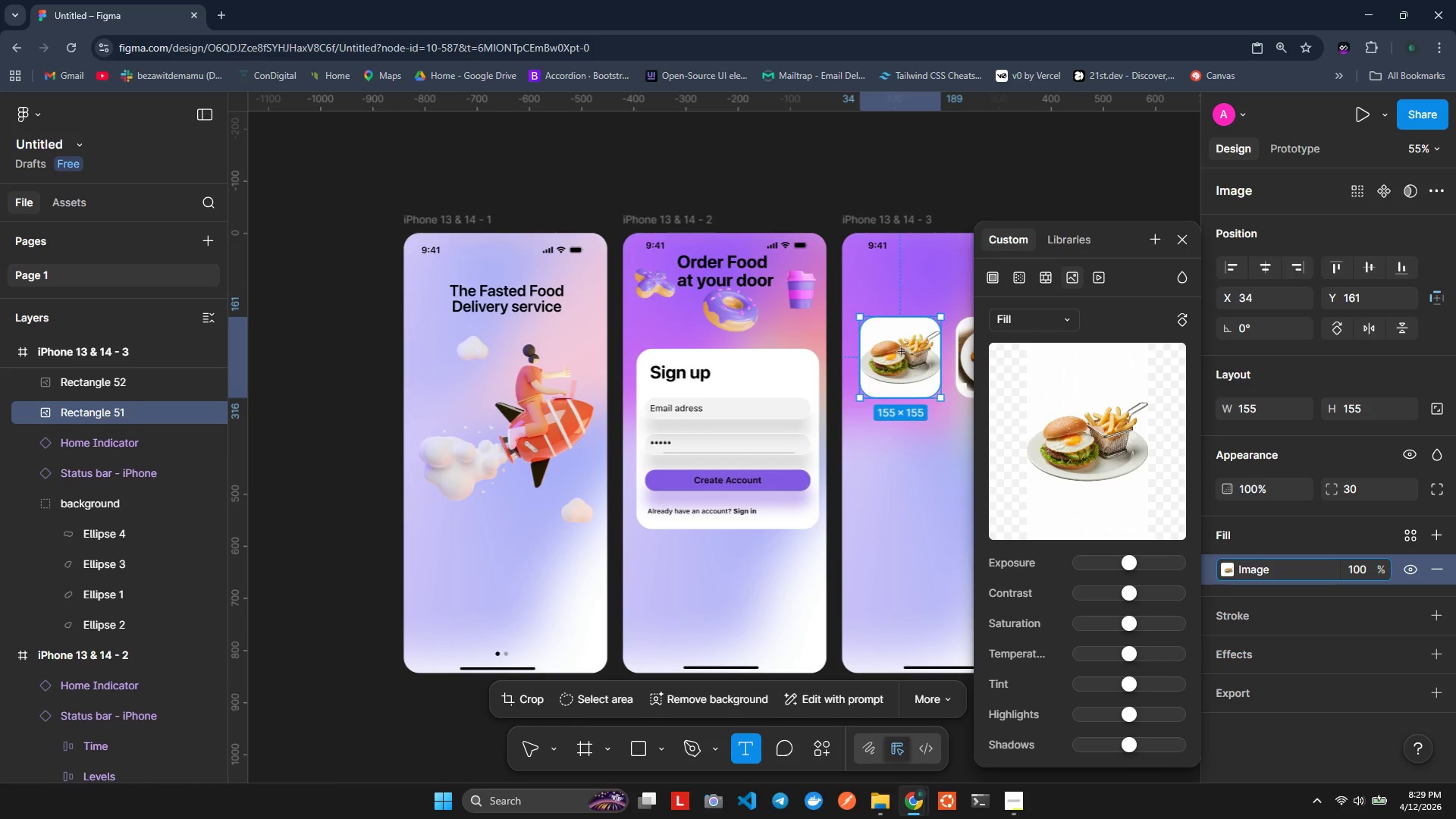 
left_click([890, 358])
 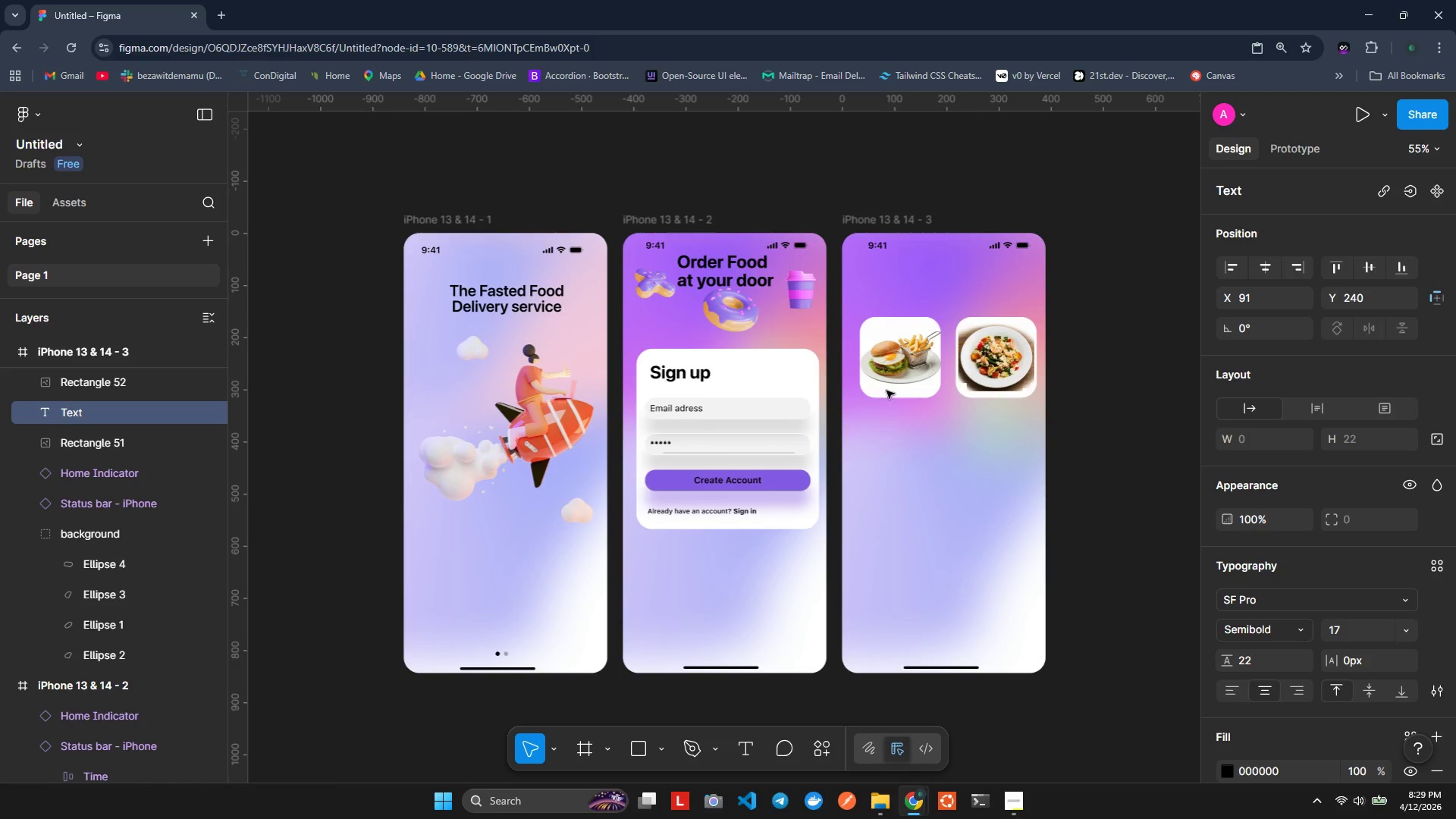 
hold_key(key=ControlLeft, duration=0.78)
scroll: coordinate [904, 350], scroll_direction: up, amount: 5.0
 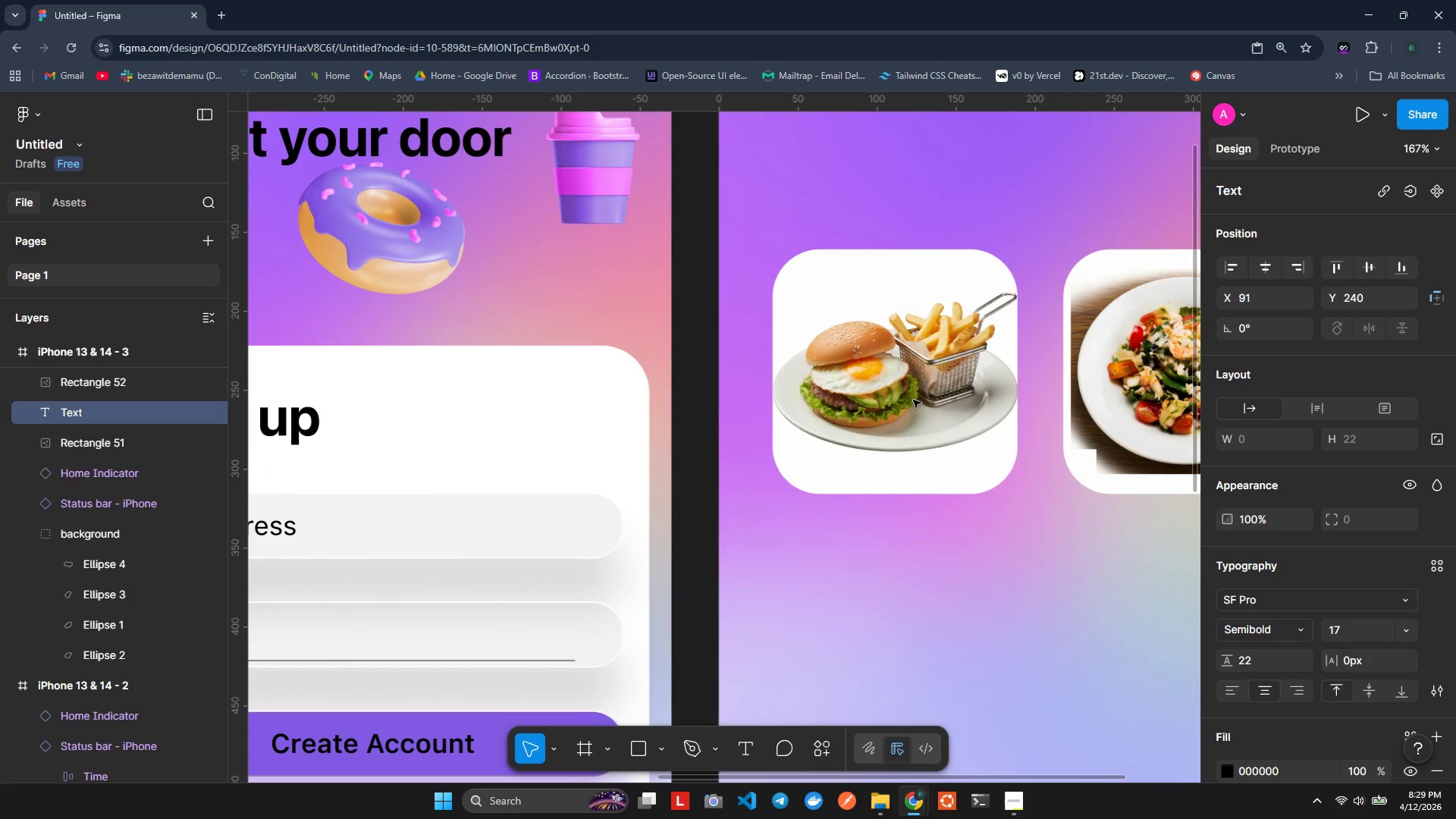 
type(Burger)
 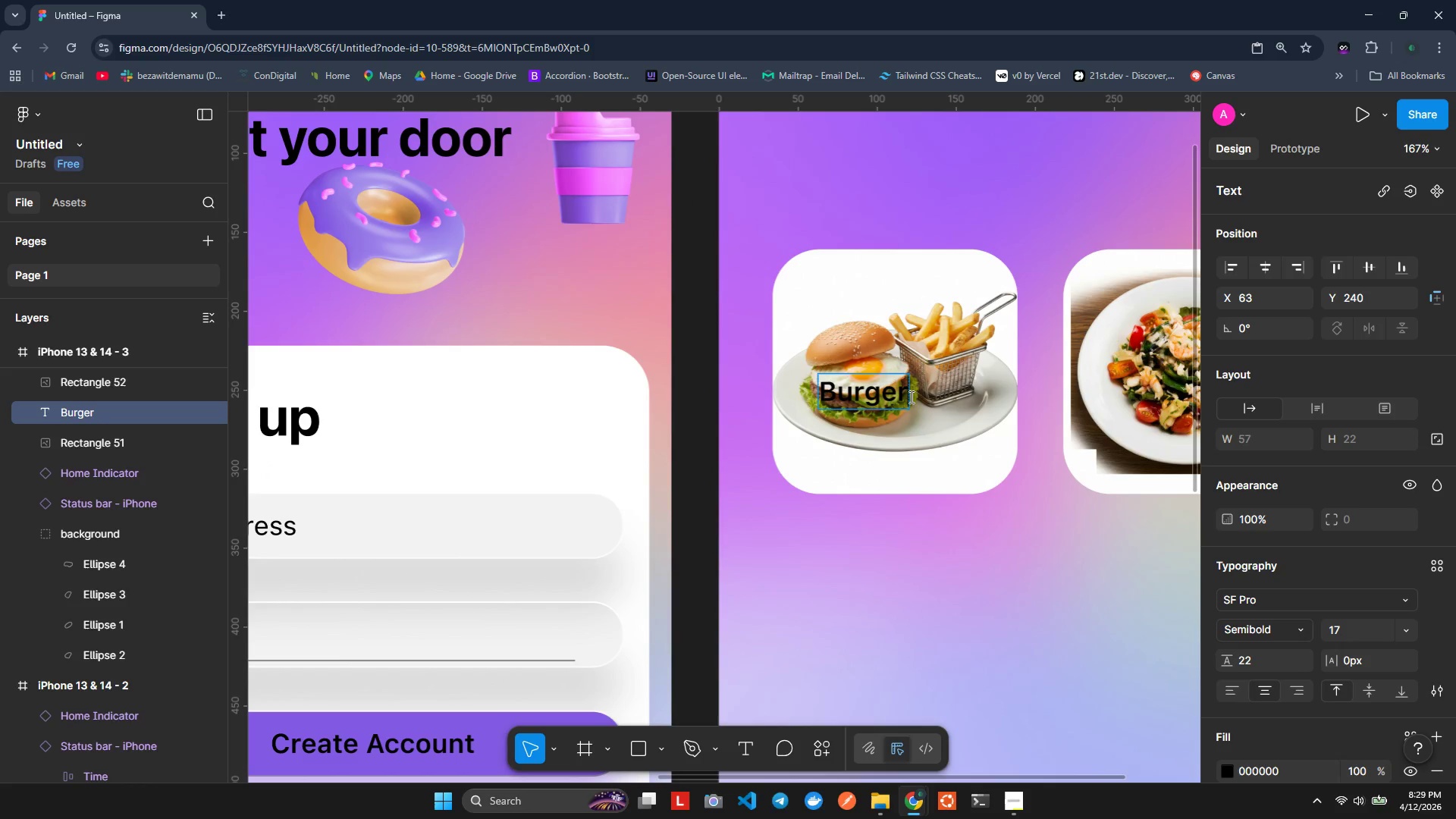 
left_click([889, 426])
 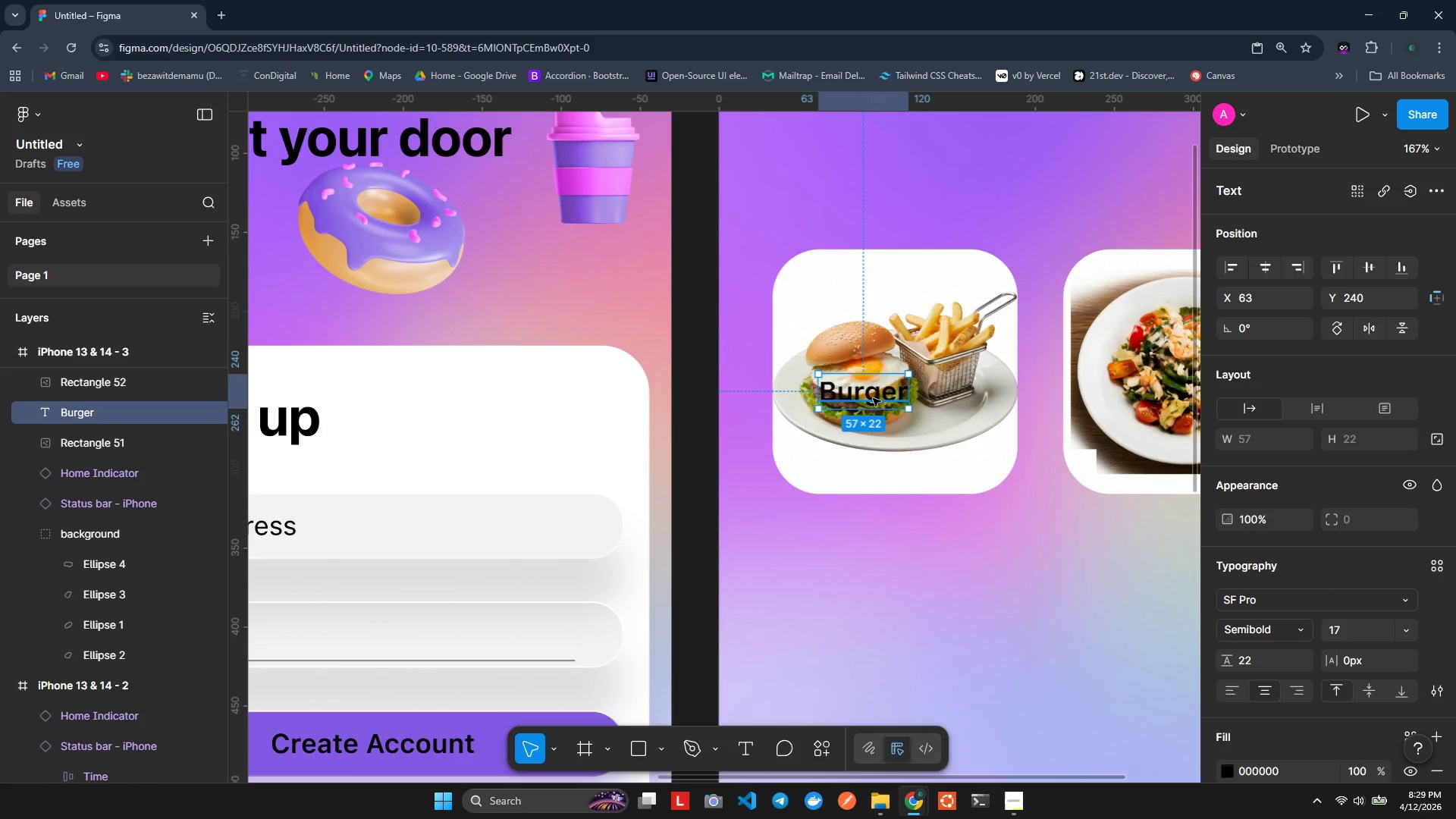 
left_click_drag(start_coordinate=[871, 396], to_coordinate=[912, 388])
 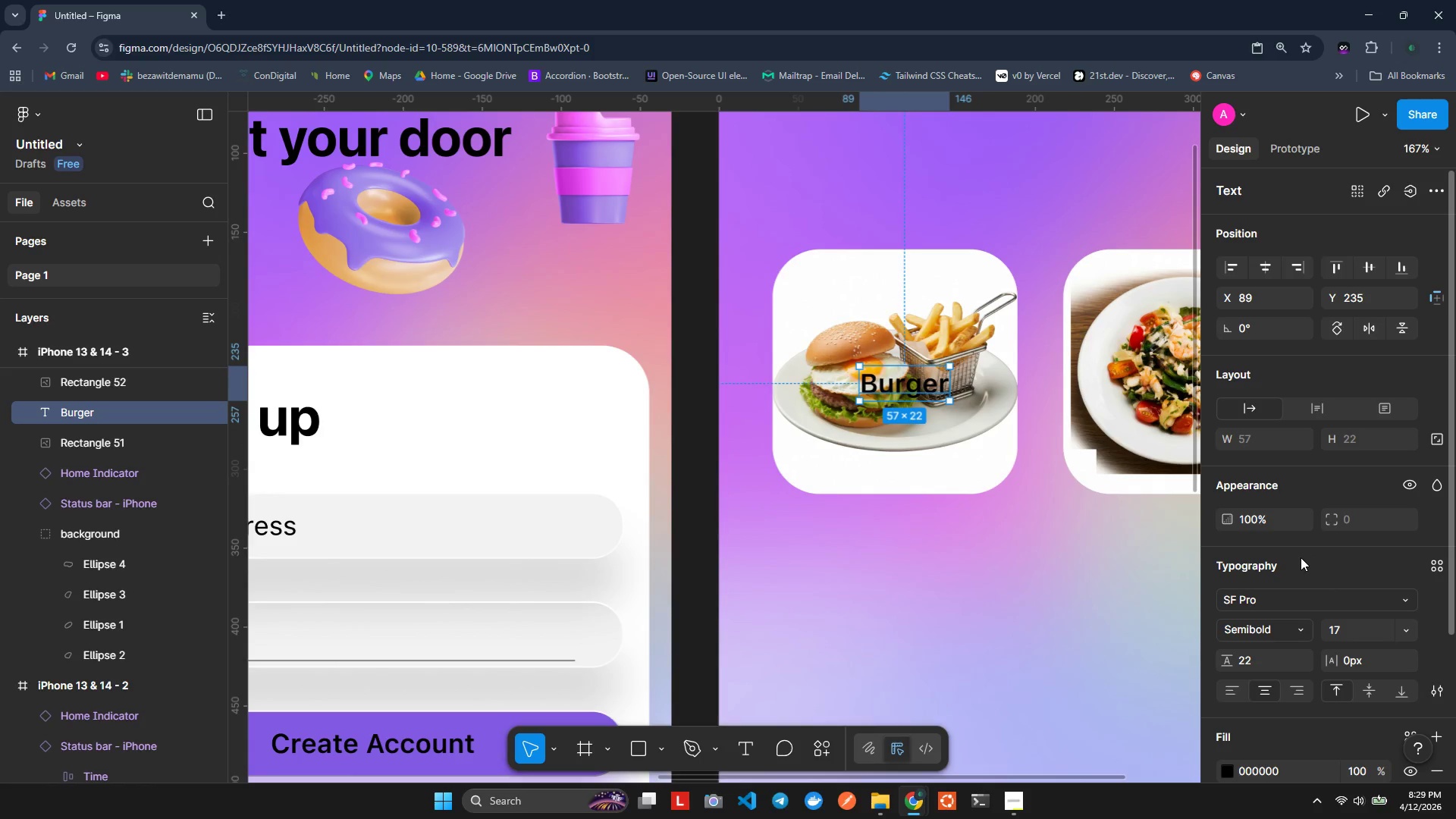 
key(Shift+ShiftLeft)
 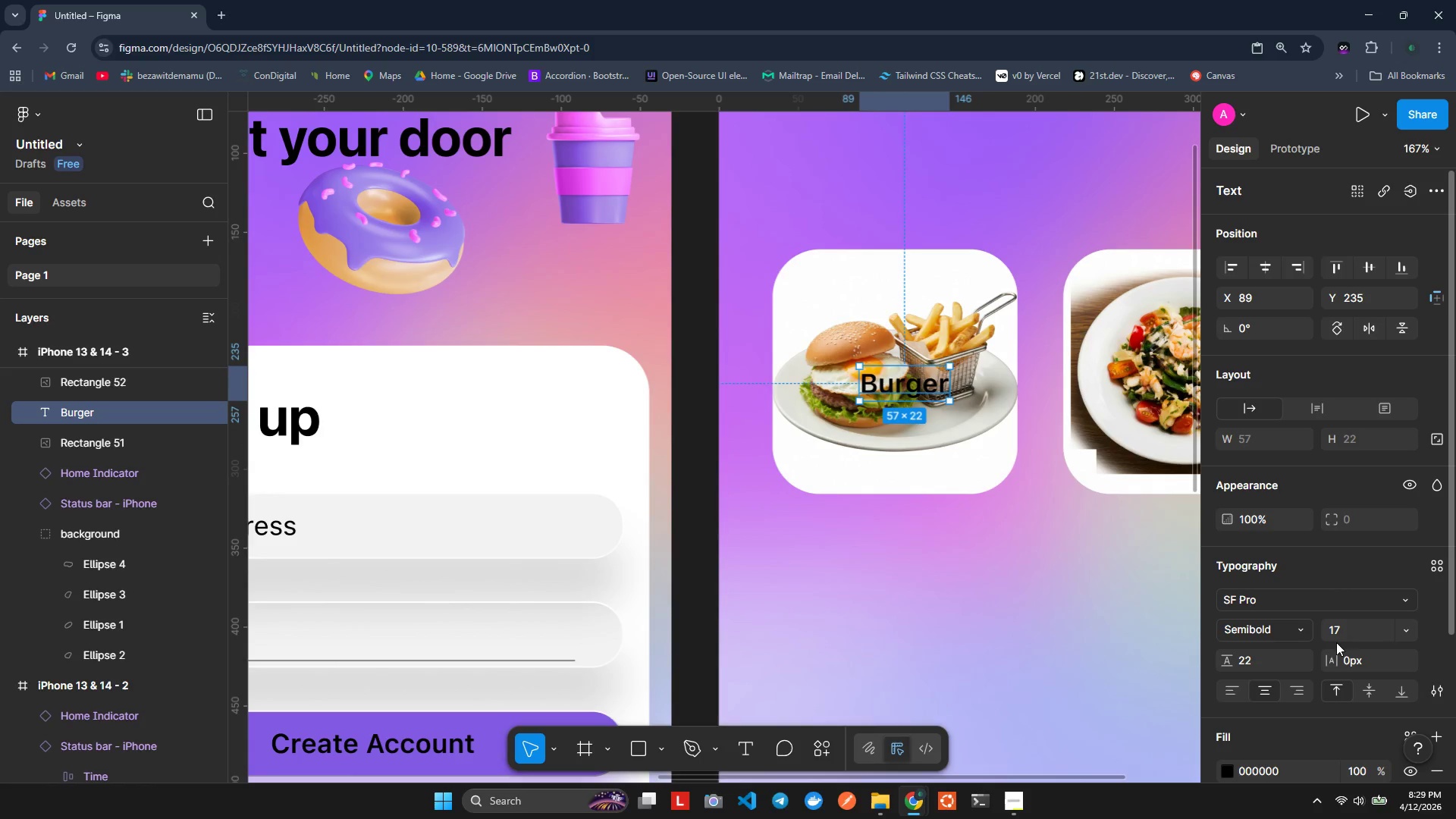 
scroll: coordinate [1250, 686], scroll_direction: down, amount: 3.0
 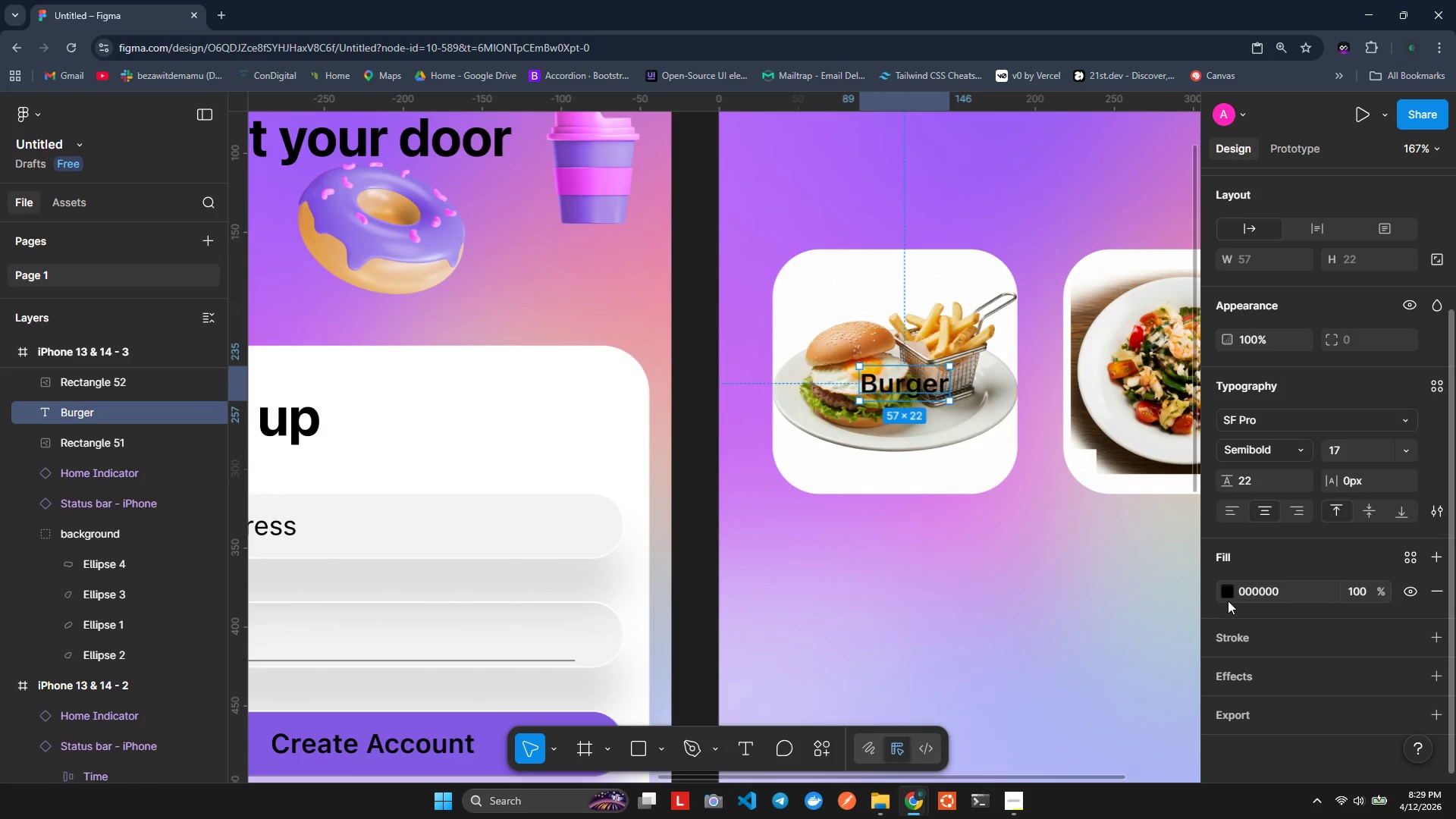 
double_click([1229, 596])
 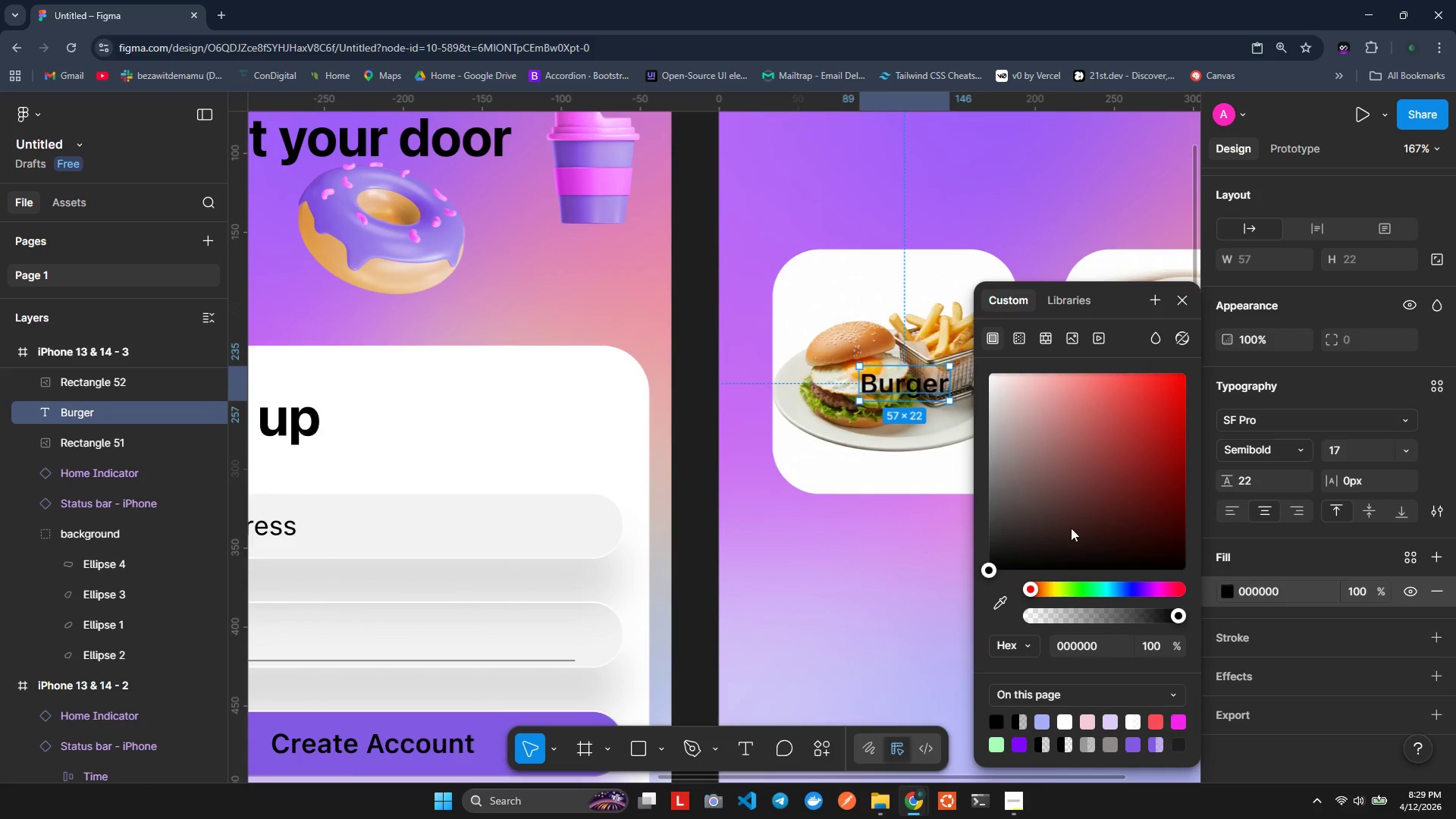 
left_click_drag(start_coordinate=[1050, 504], to_coordinate=[943, 340])
 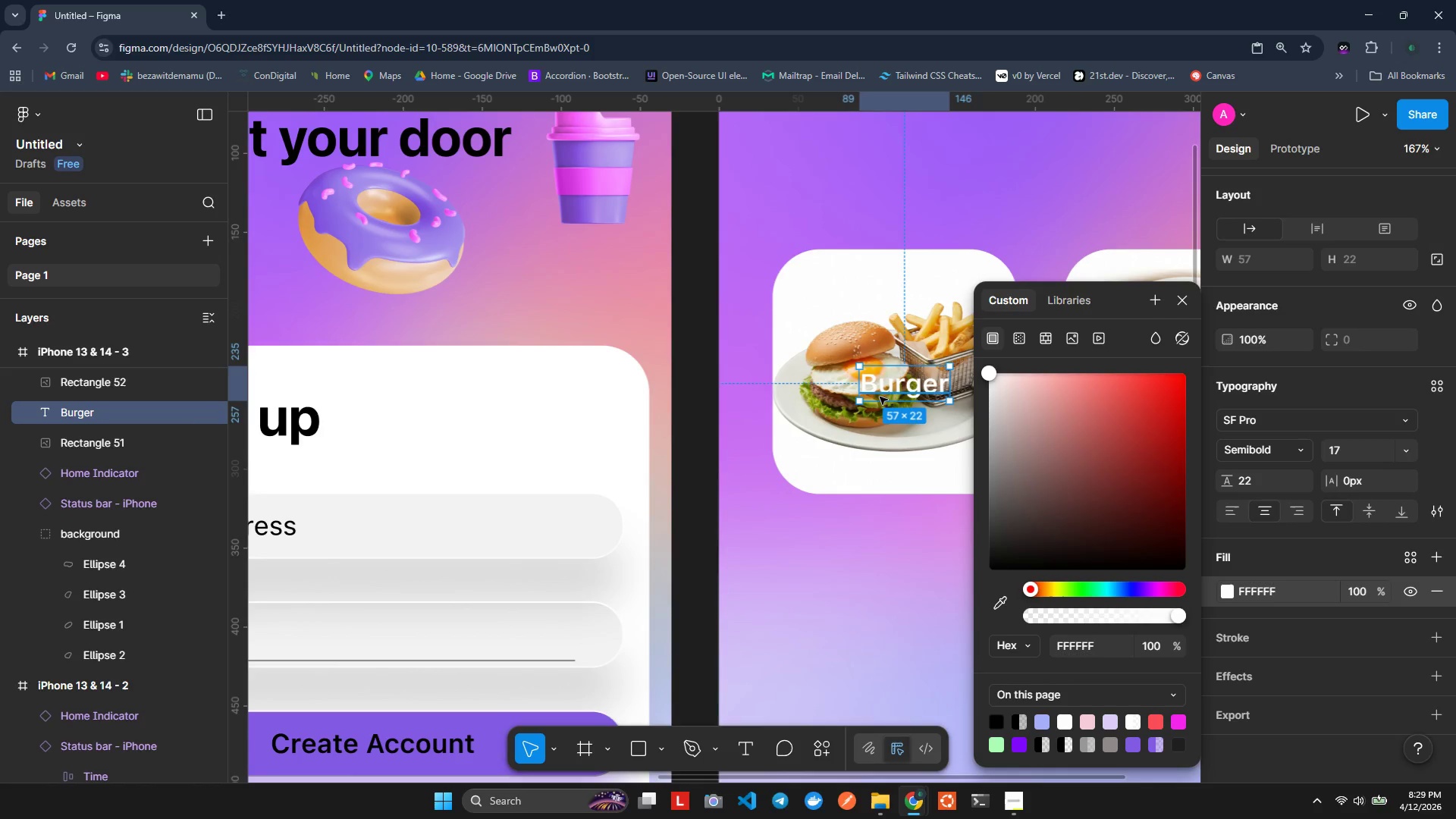 
wait(7.84)
 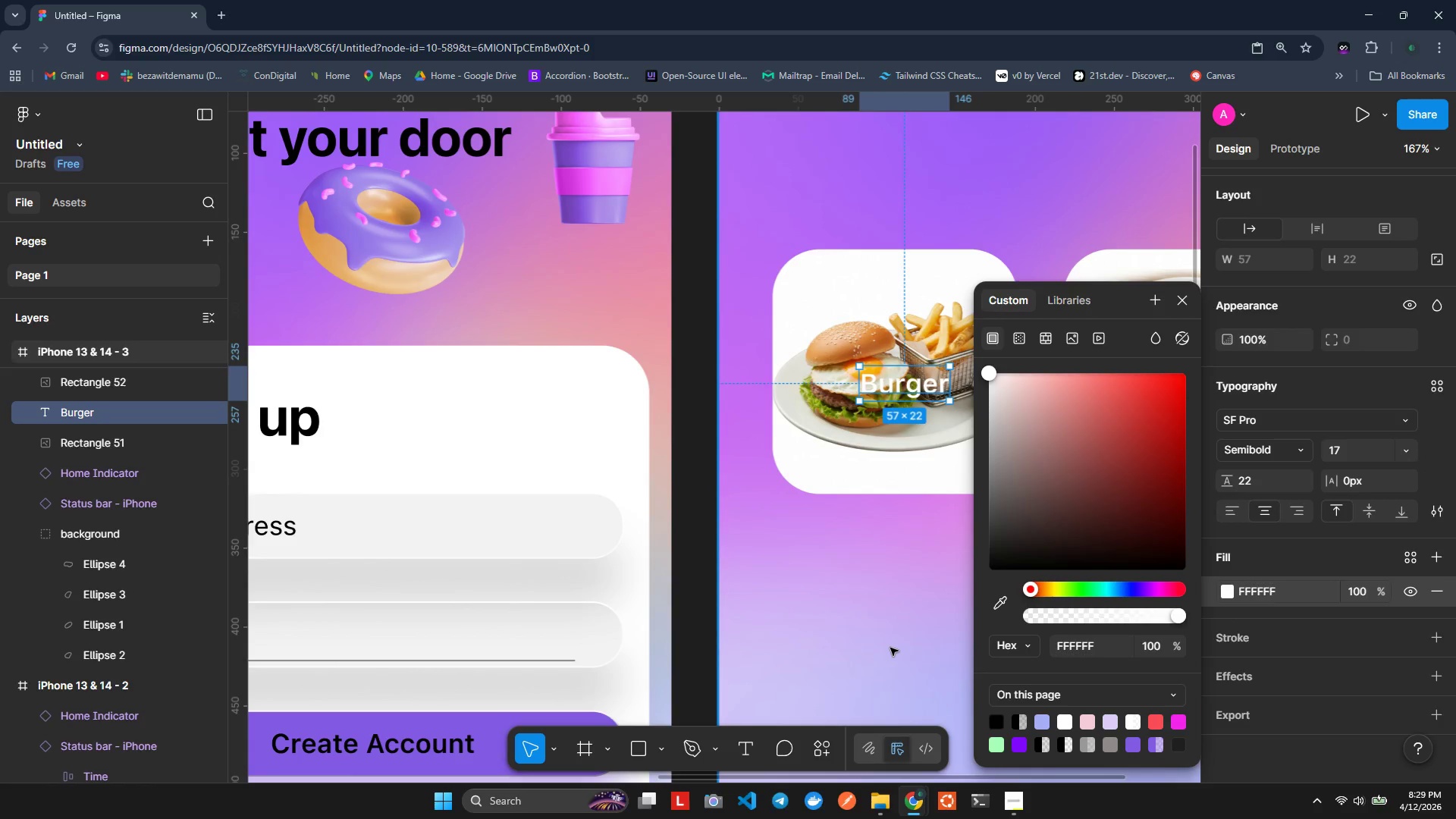 
key(Control+Z)
 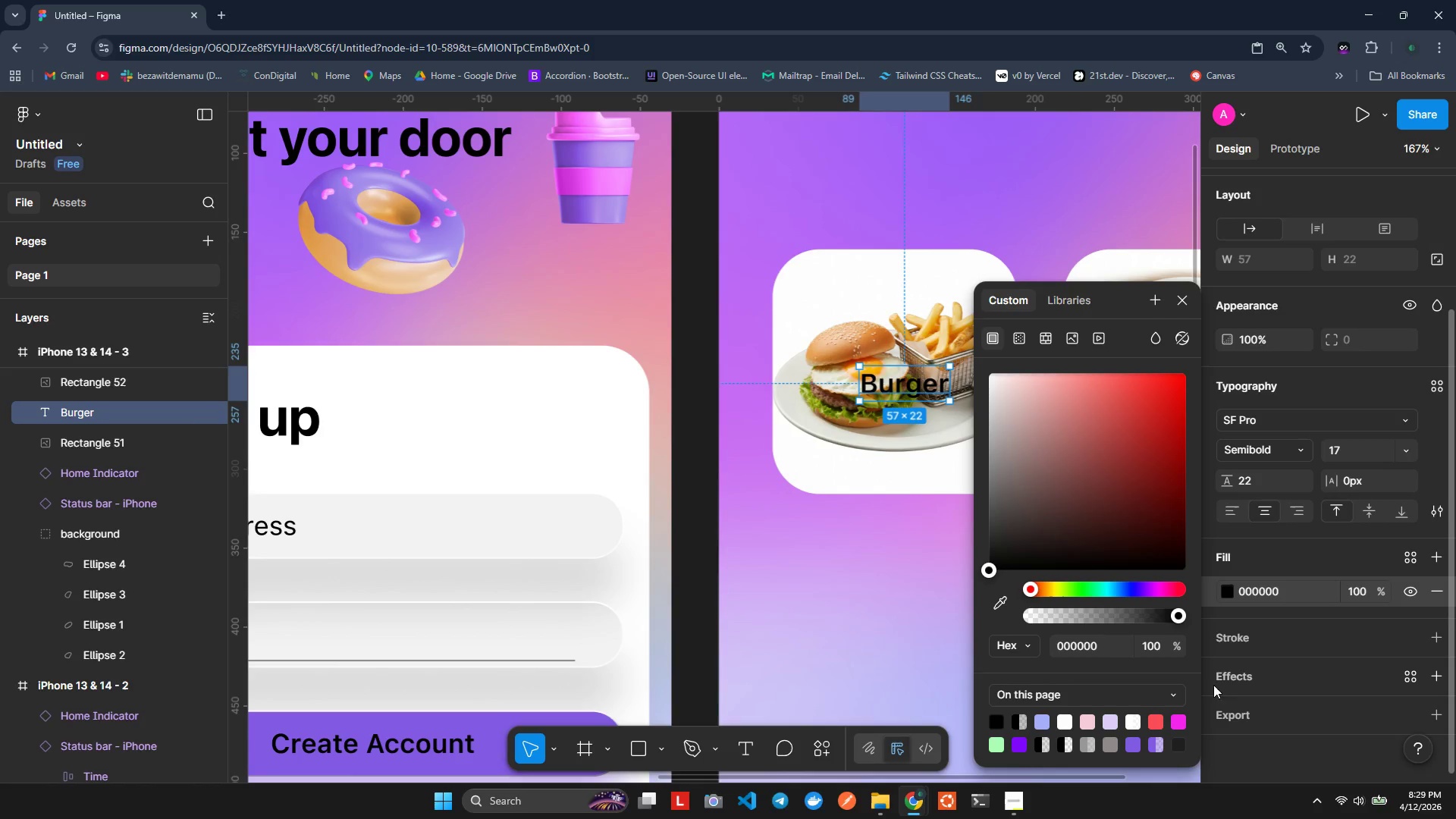 
scroll: coordinate [1238, 680], scroll_direction: down, amount: 1.0
 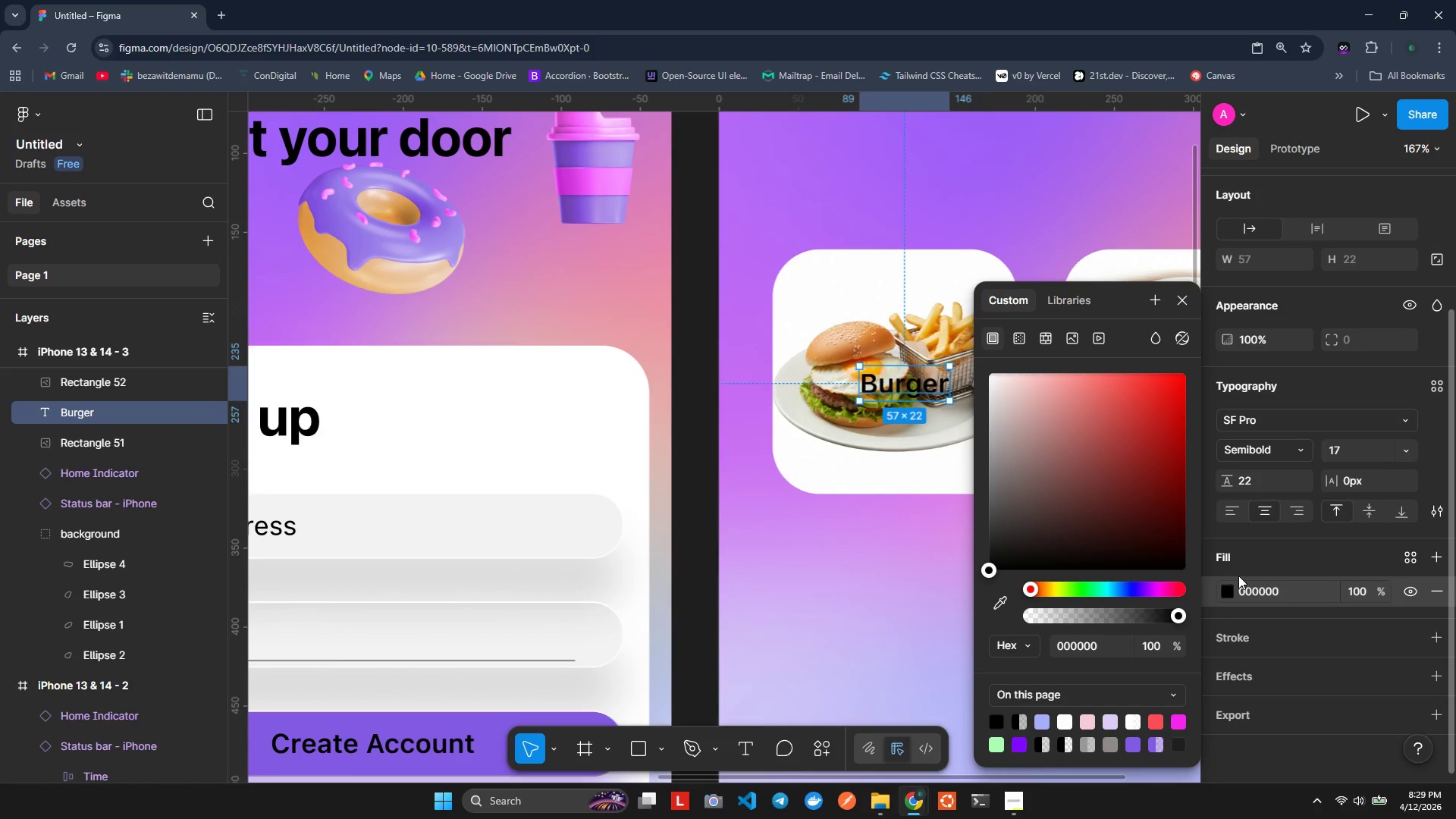 
left_click([1238, 568])
 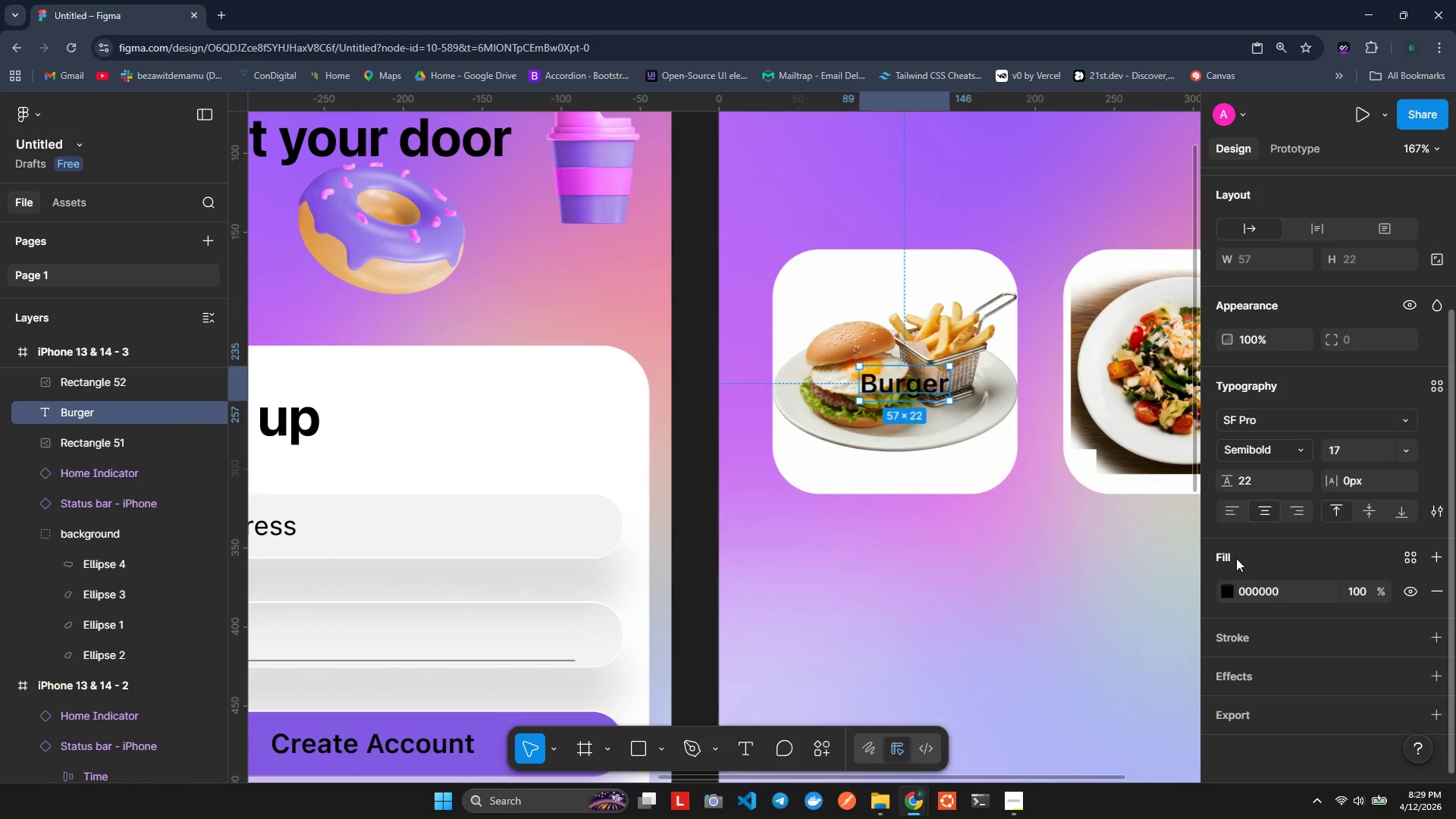 
left_click([1236, 558])
 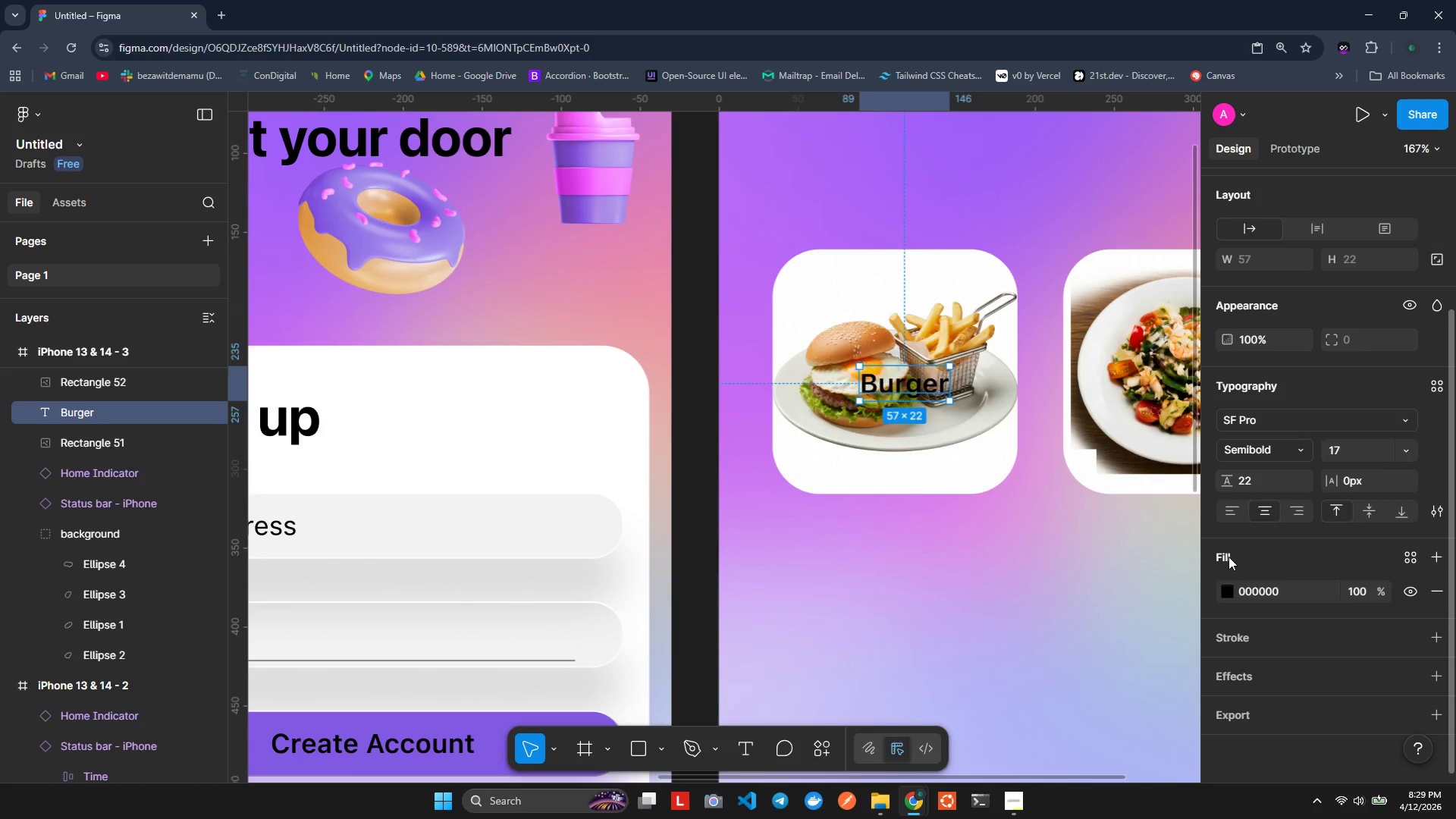 
left_click([1227, 557])
 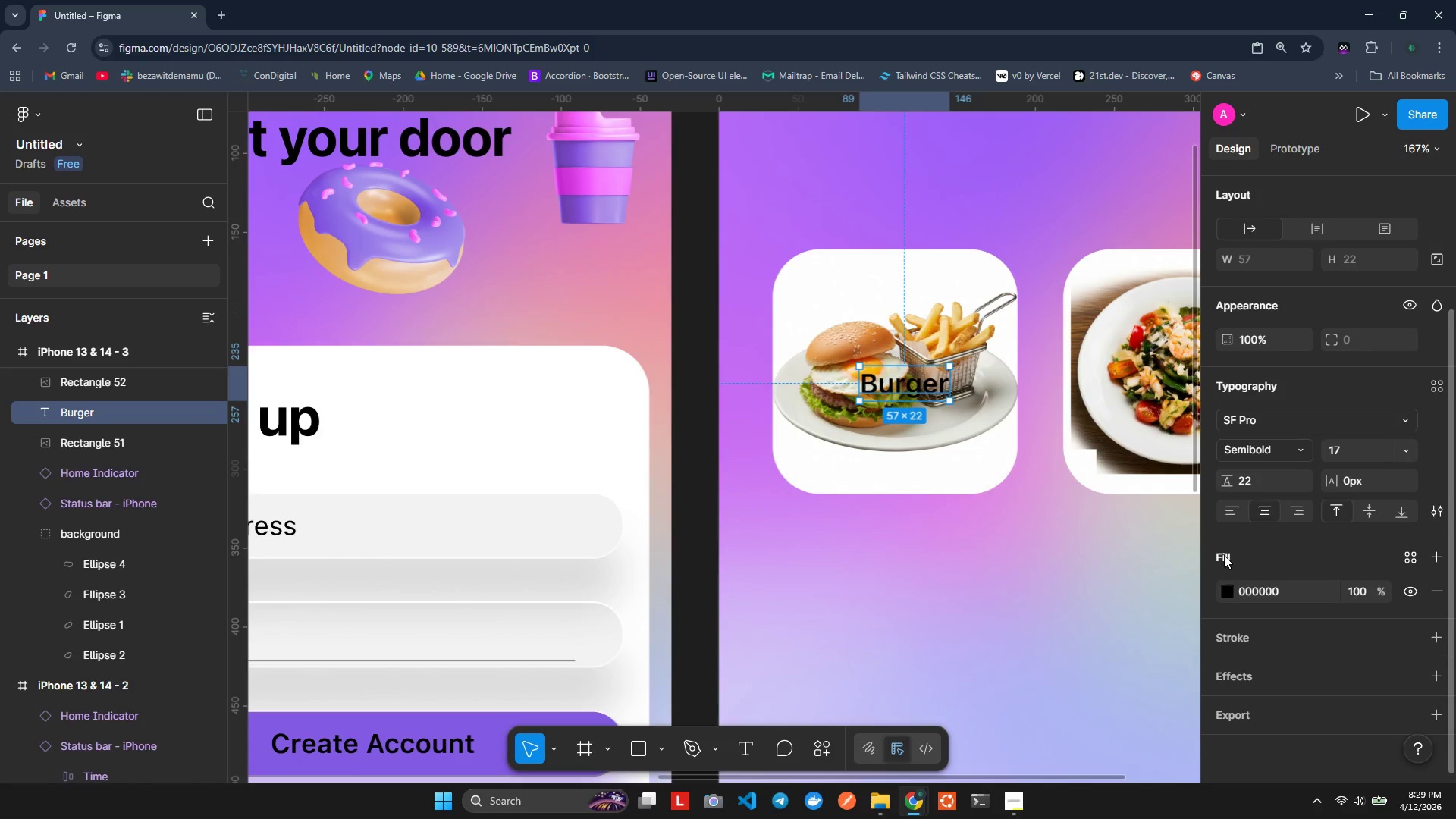 
left_click([1223, 555])
 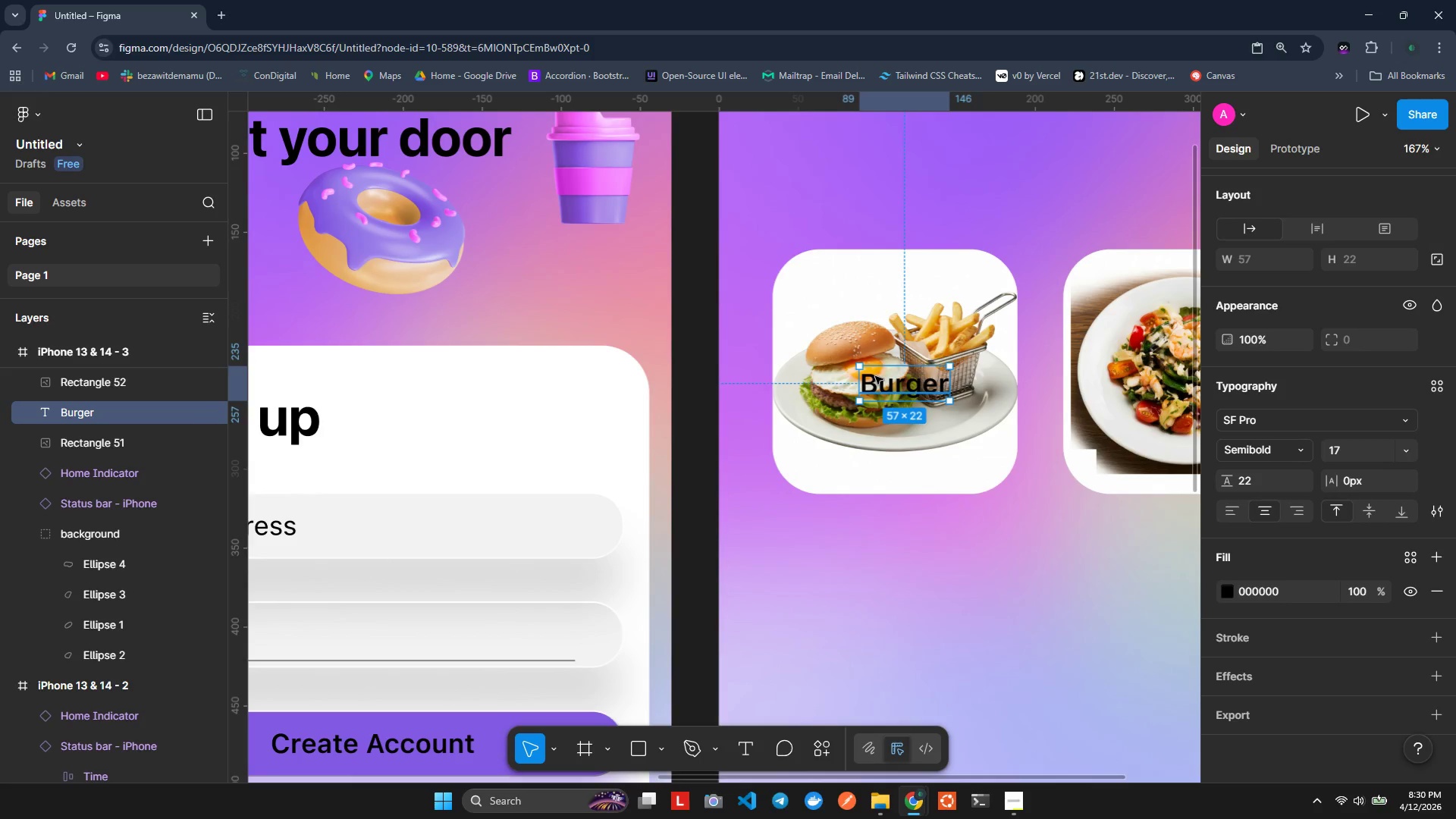 
left_click([875, 376])
 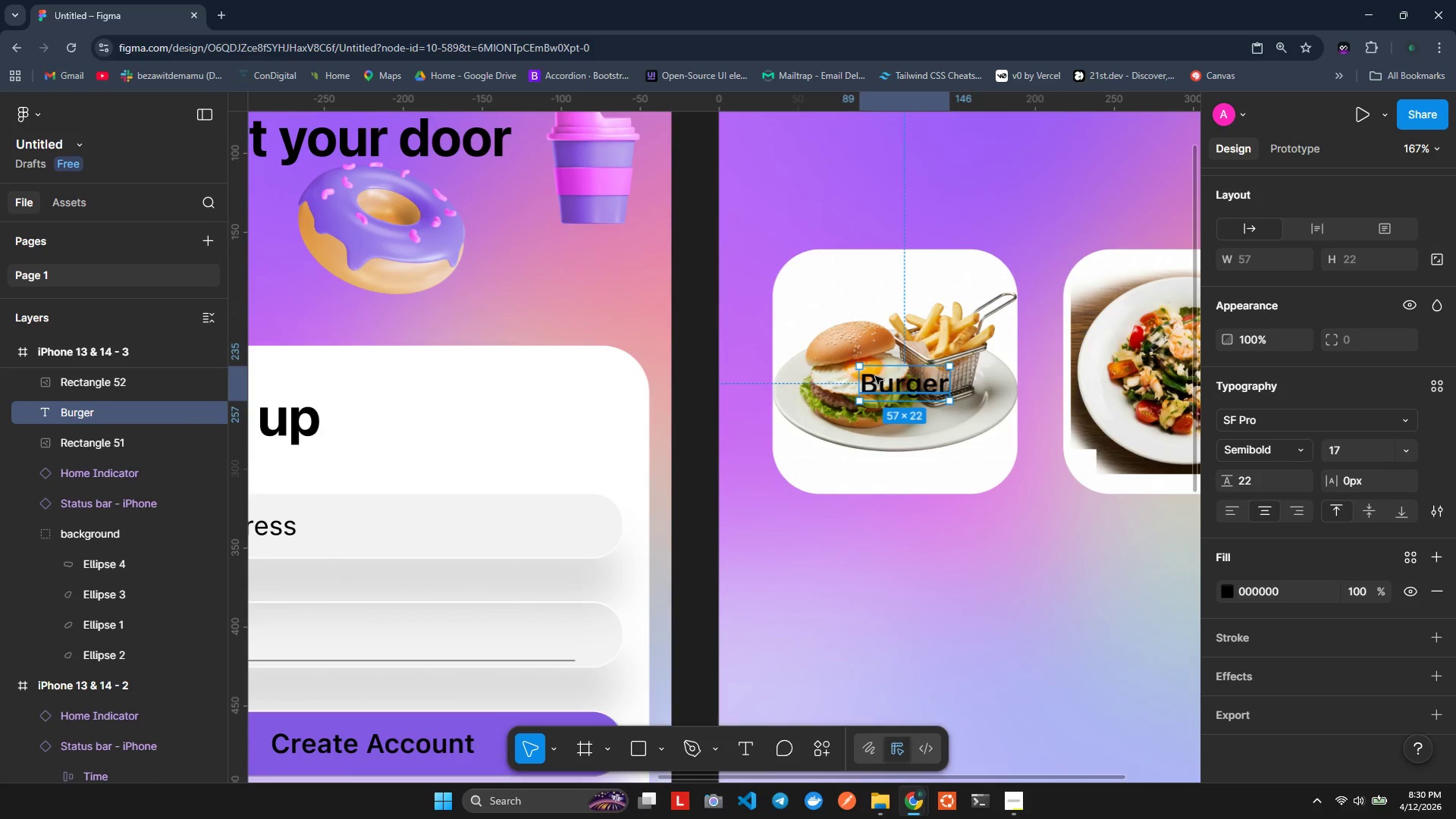 
key(Control+ControlLeft)
 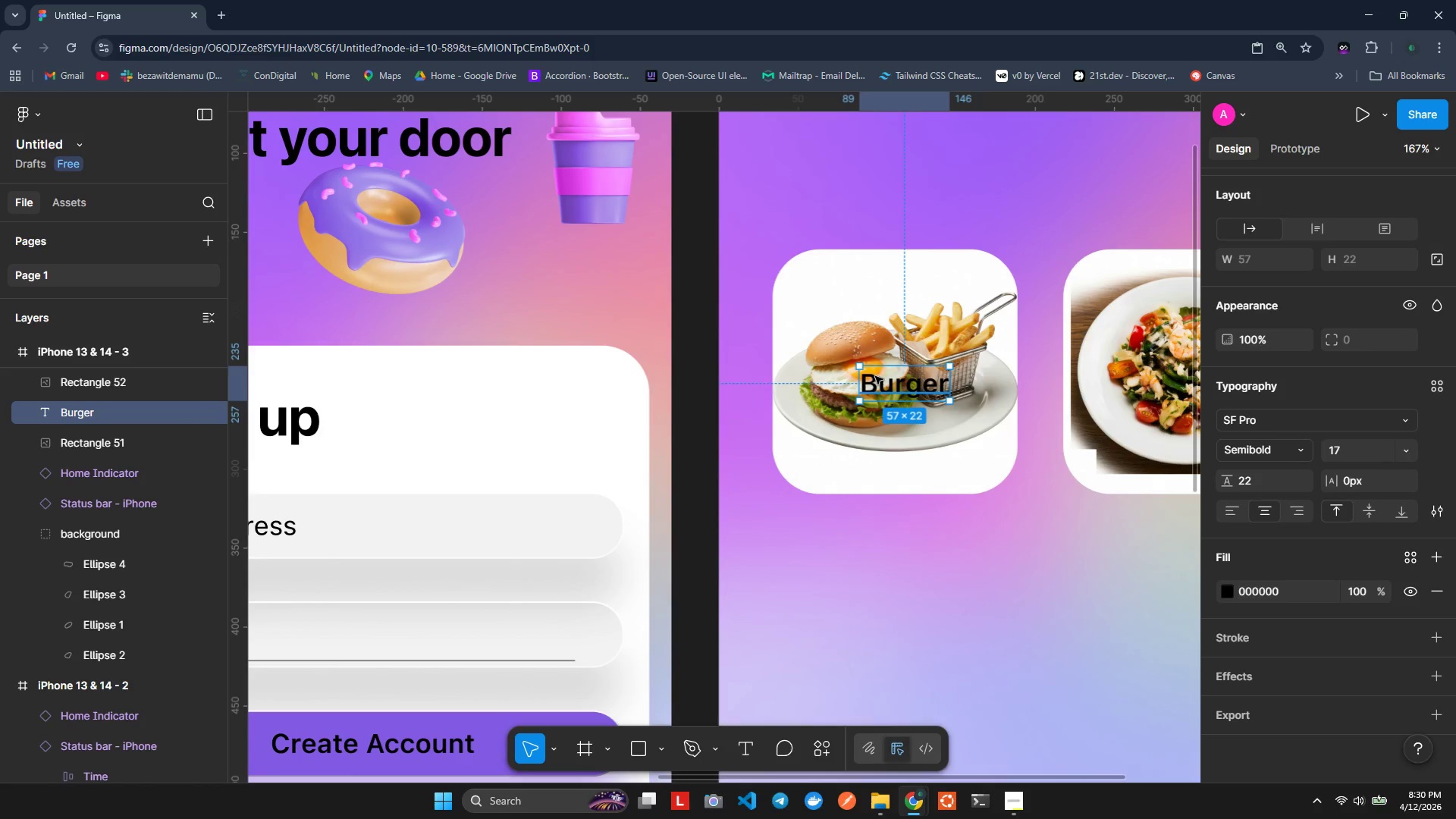 
key(Shift+A)
 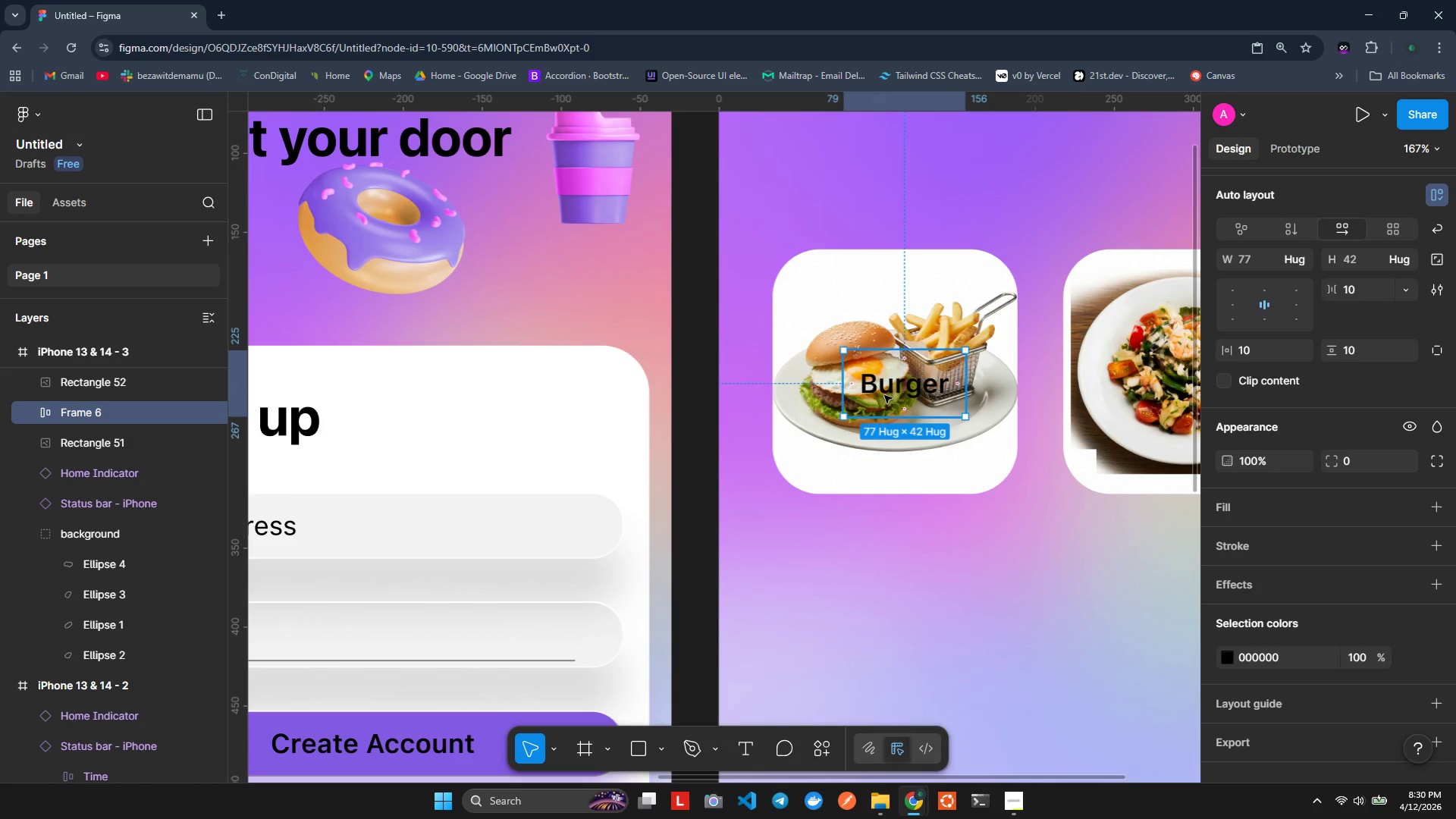 
left_click([884, 395])
 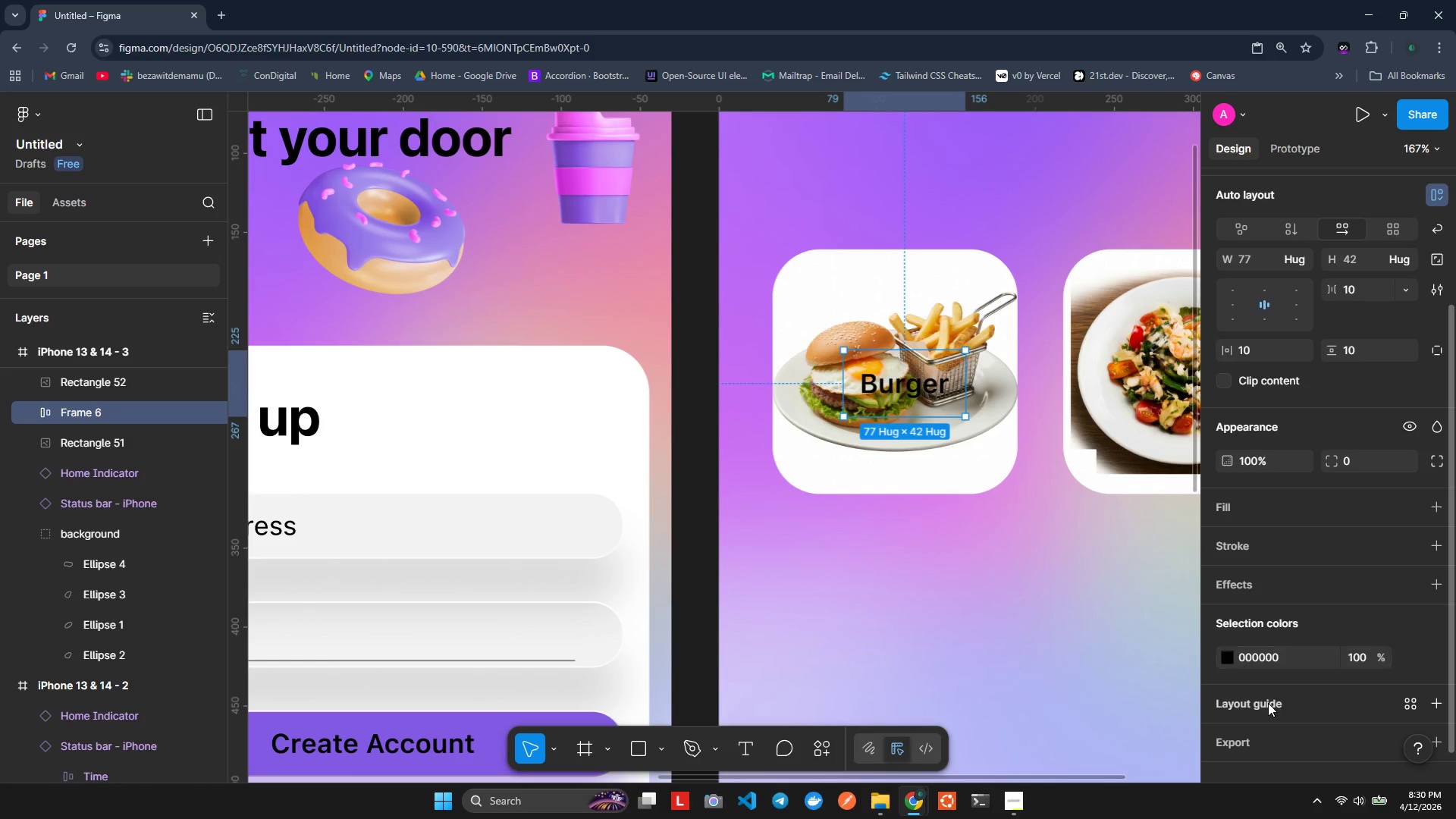 
scroll: coordinate [1273, 712], scroll_direction: down, amount: 1.0
 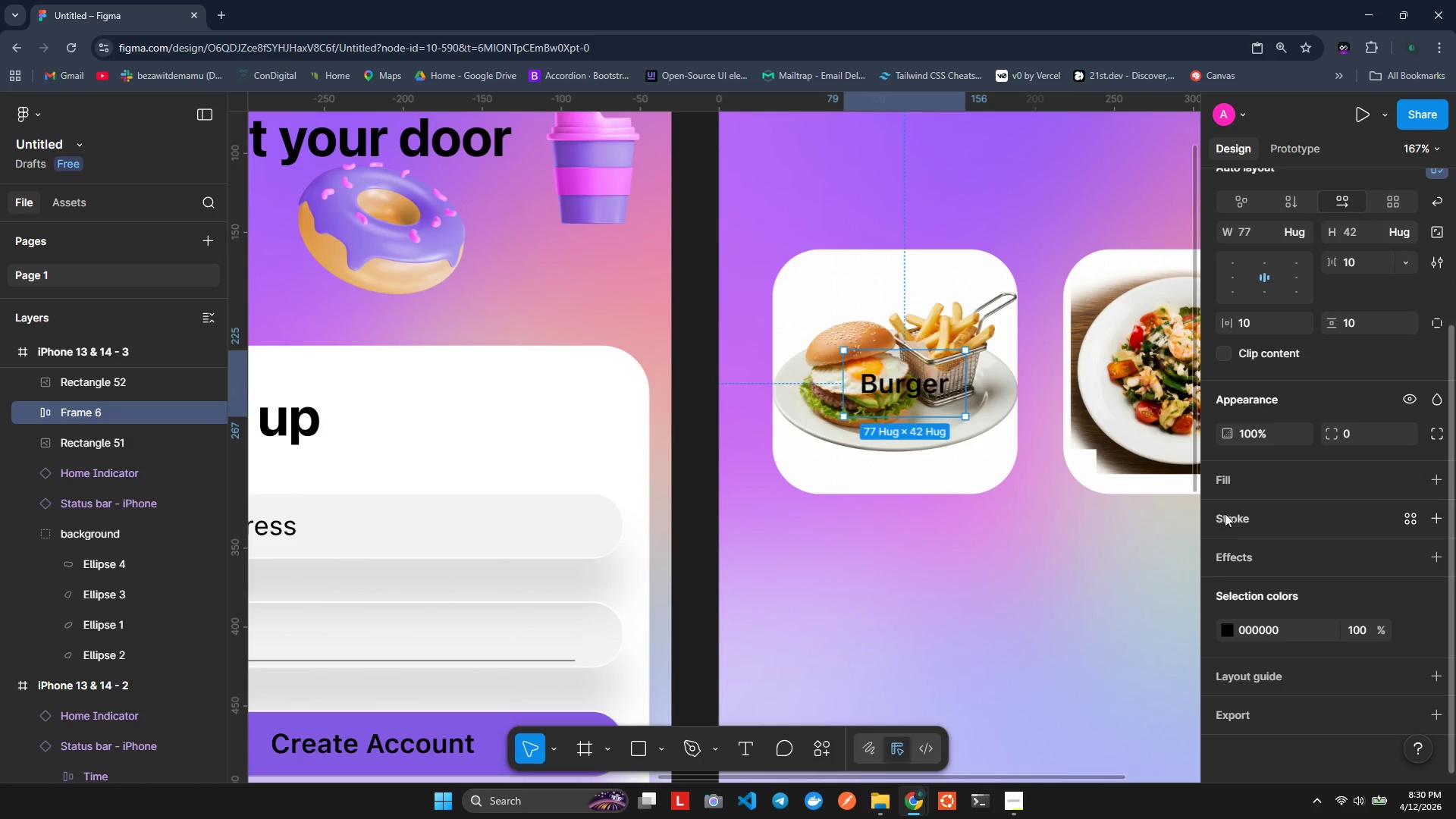 
left_click([1225, 485])
 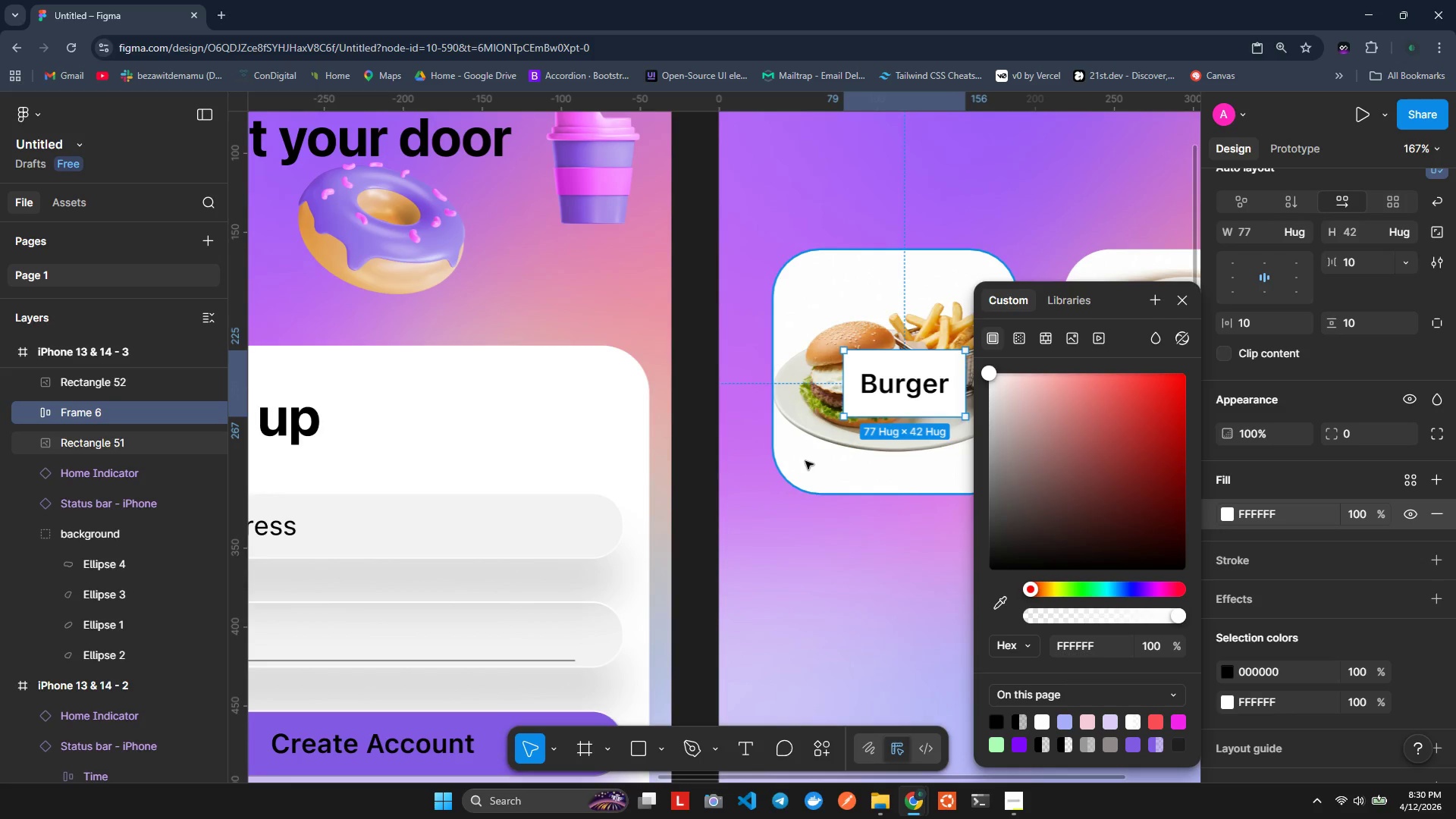 
wait(8.88)
 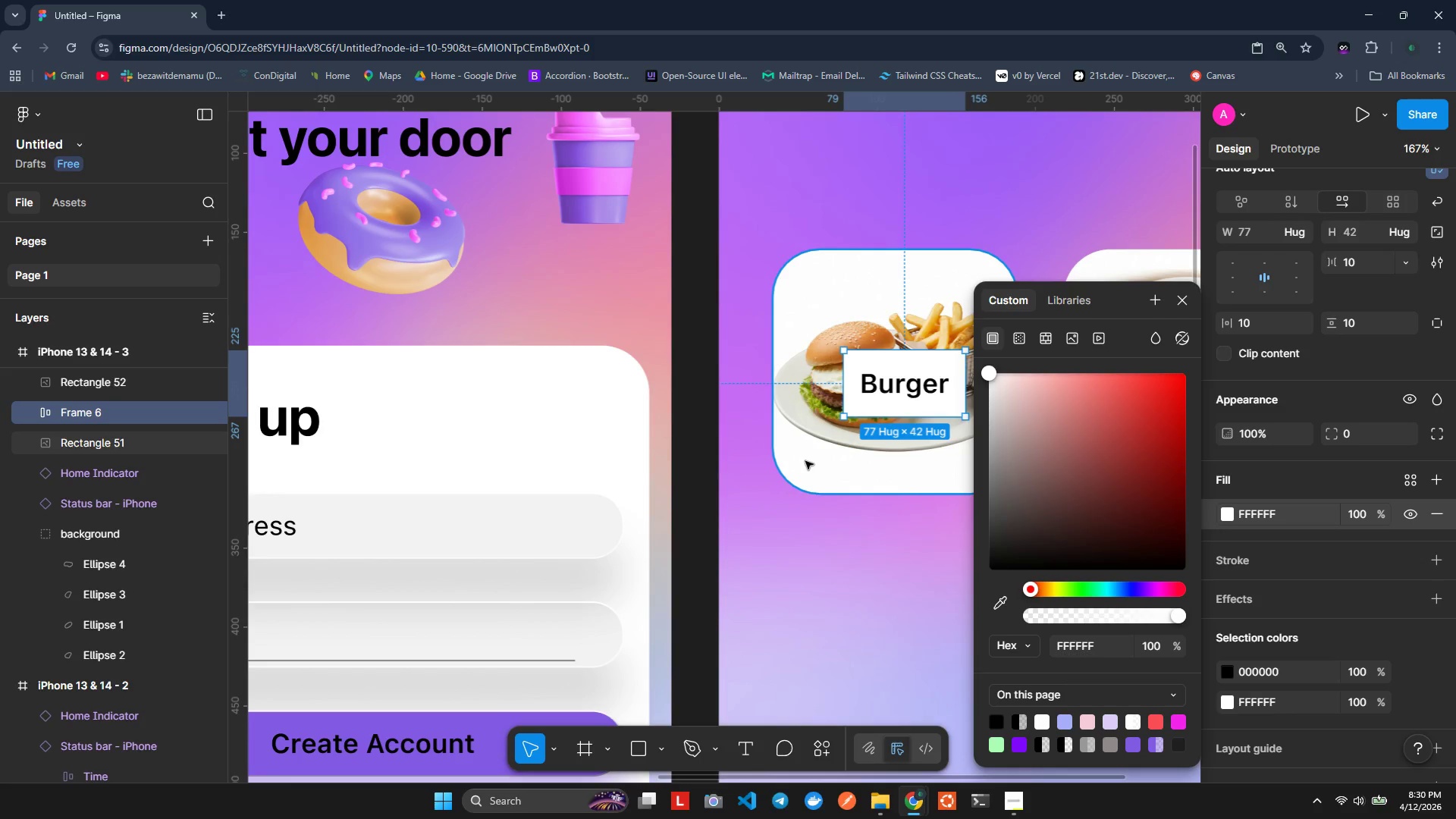 
type(80)
 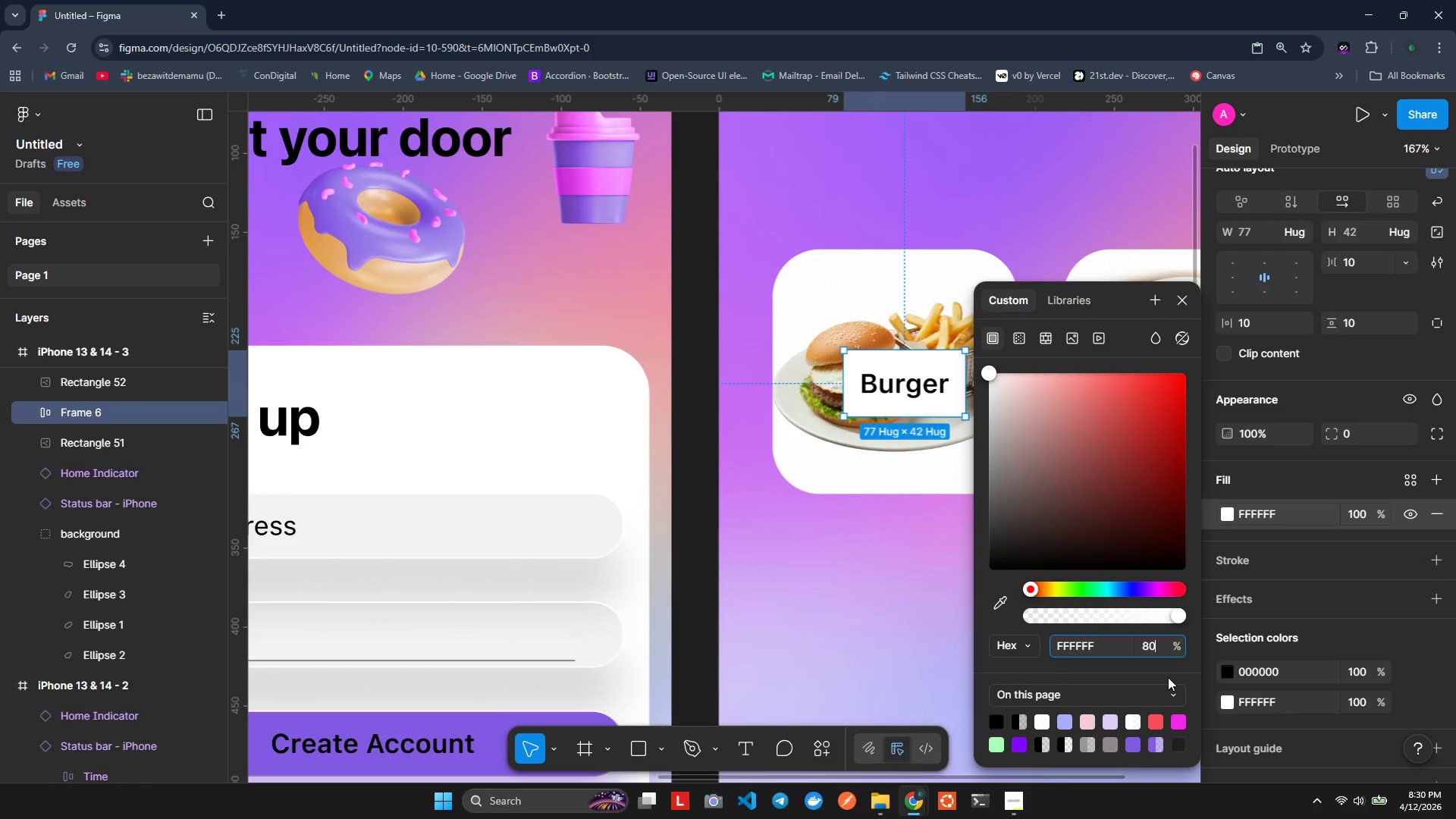 
key(Enter)
 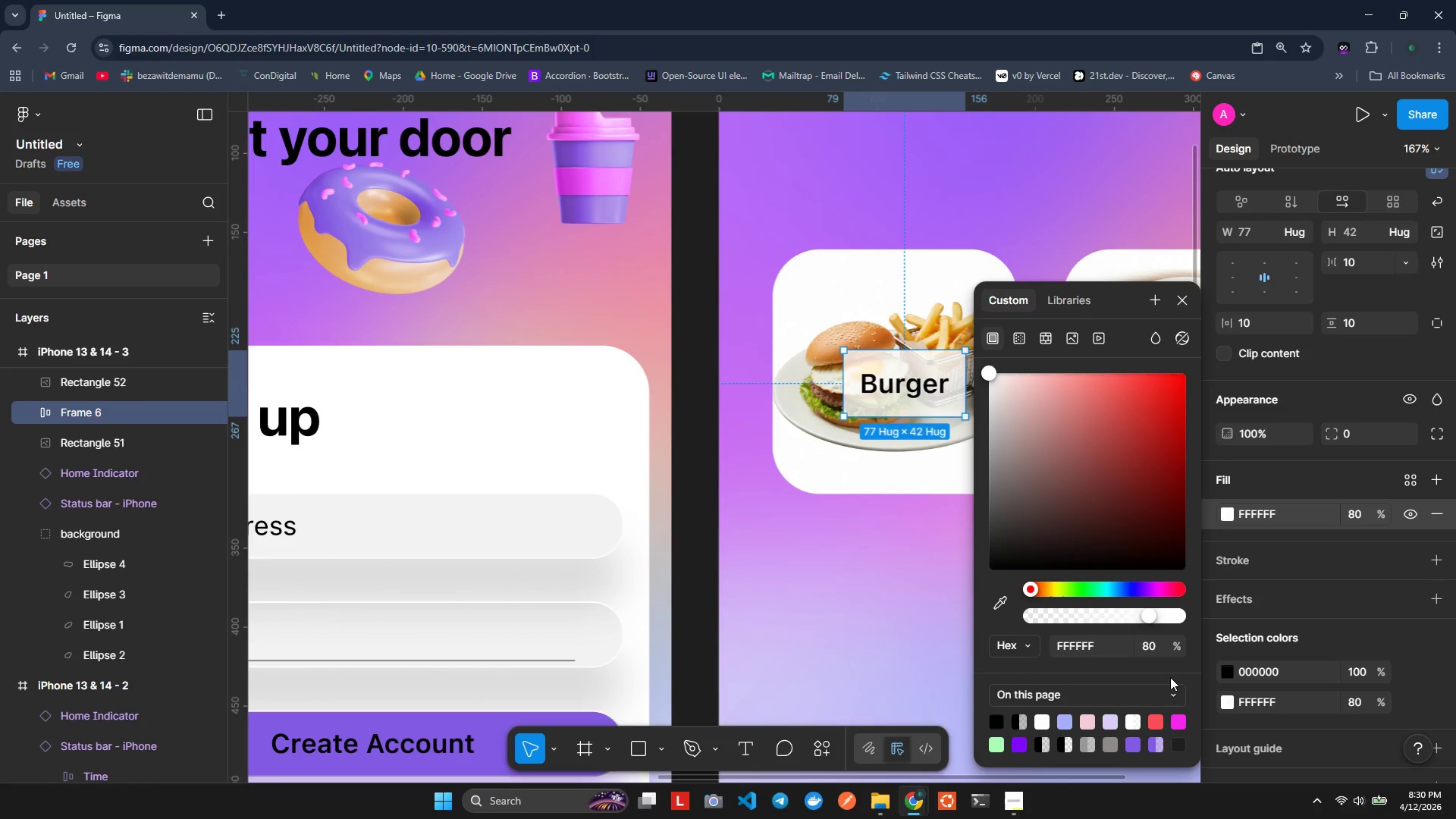 
wait(13.53)
 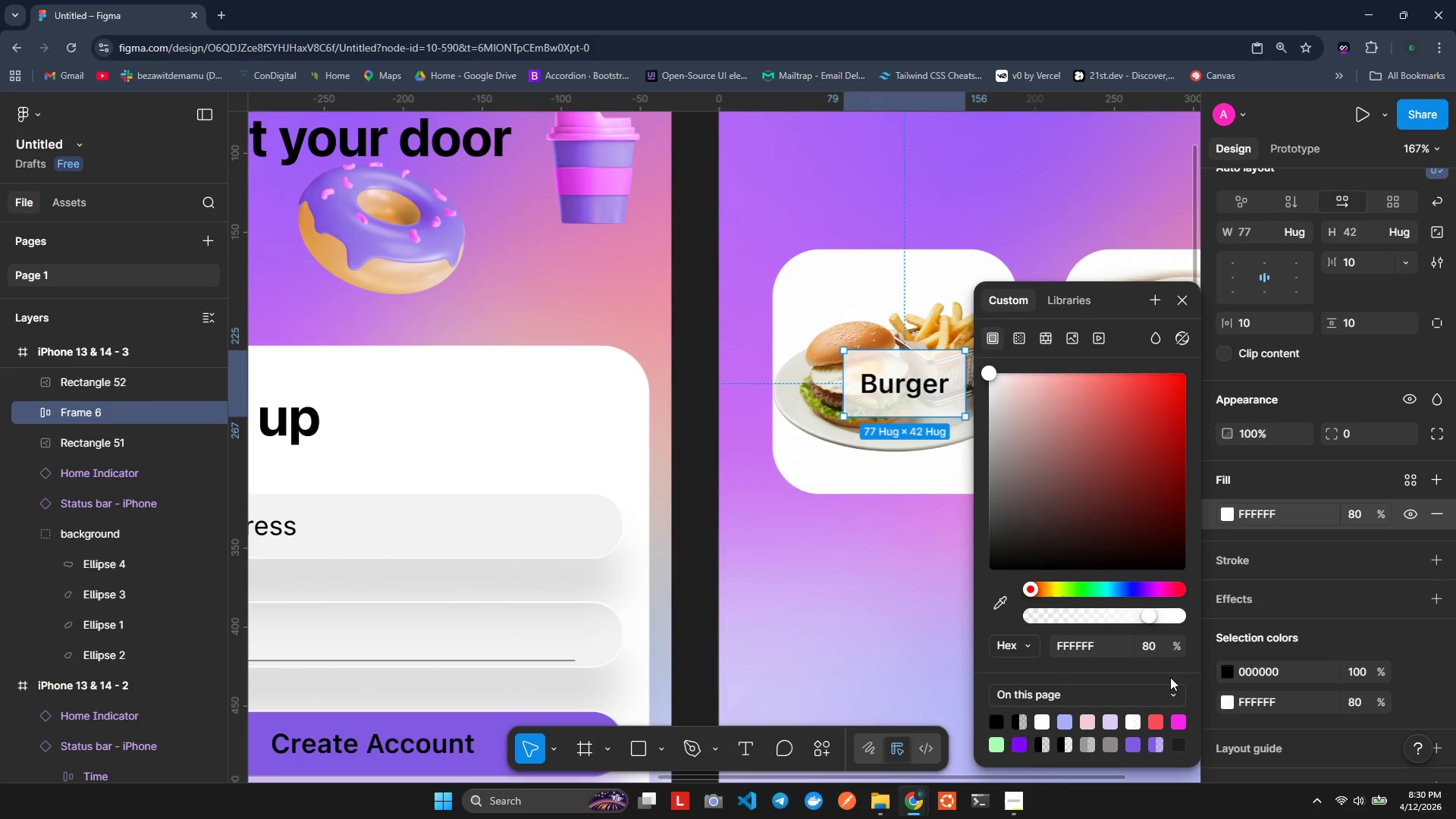 
left_click([1258, 324])
 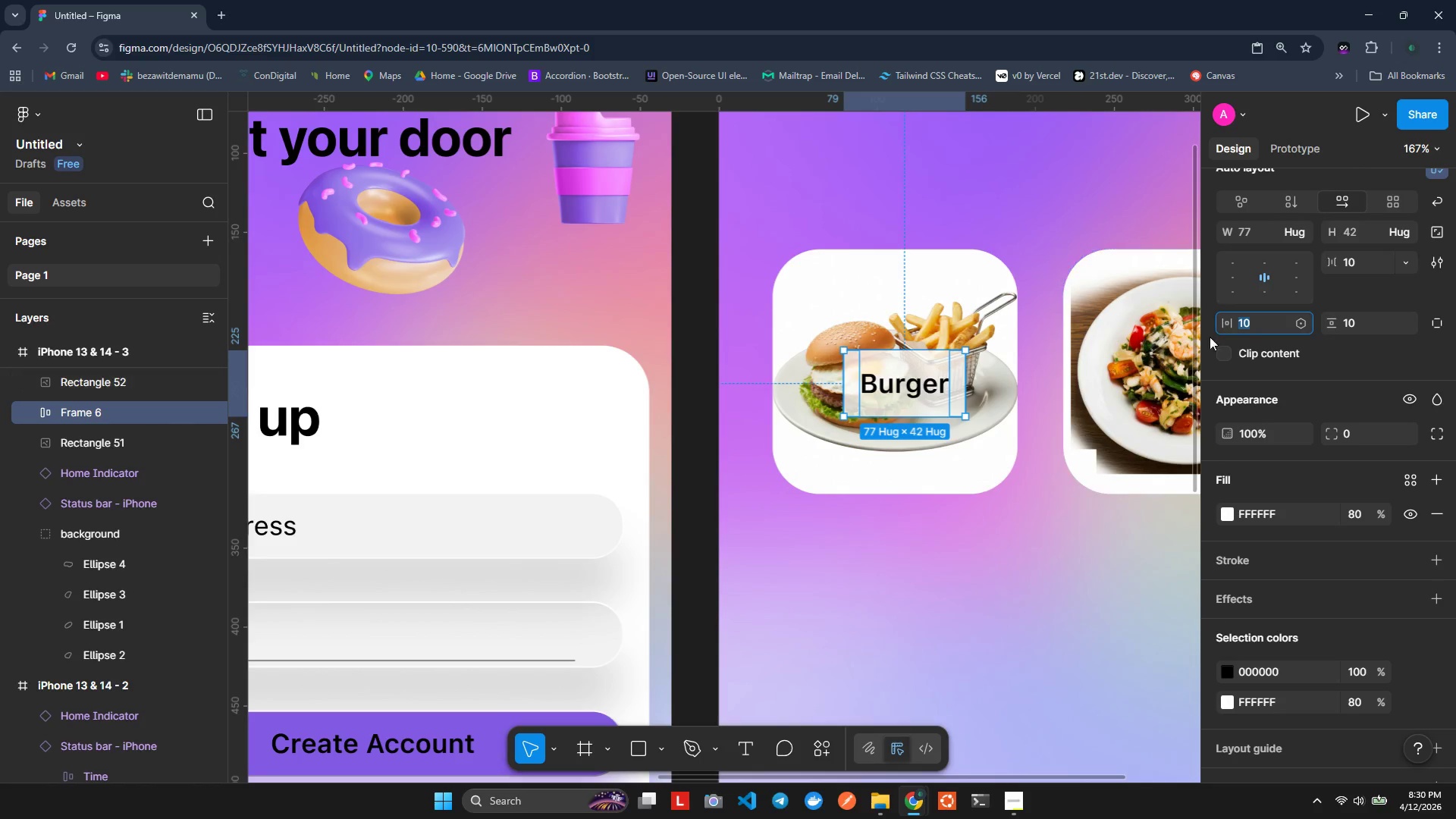 
left_click([1255, 231])
 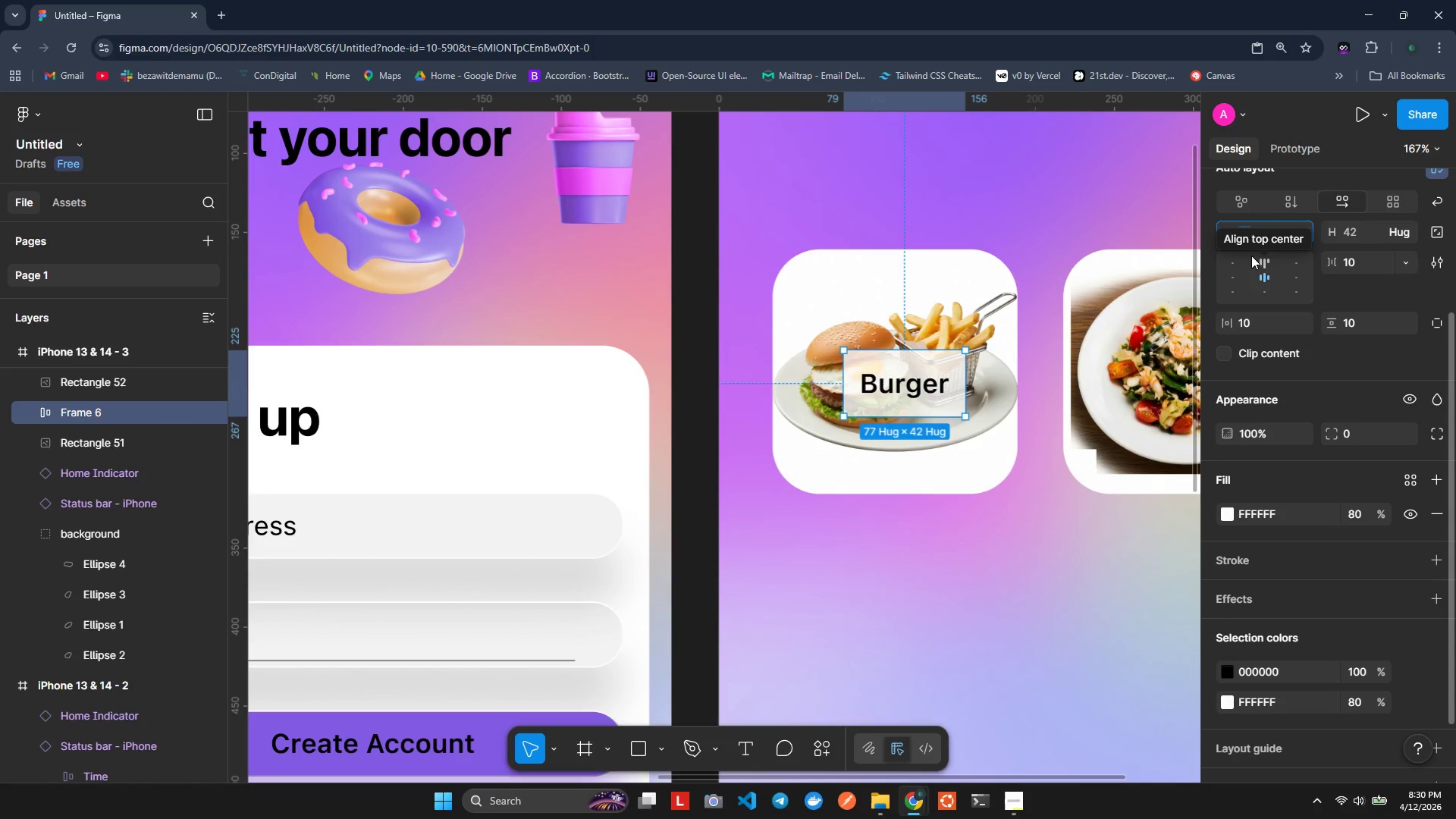 
type(127)
 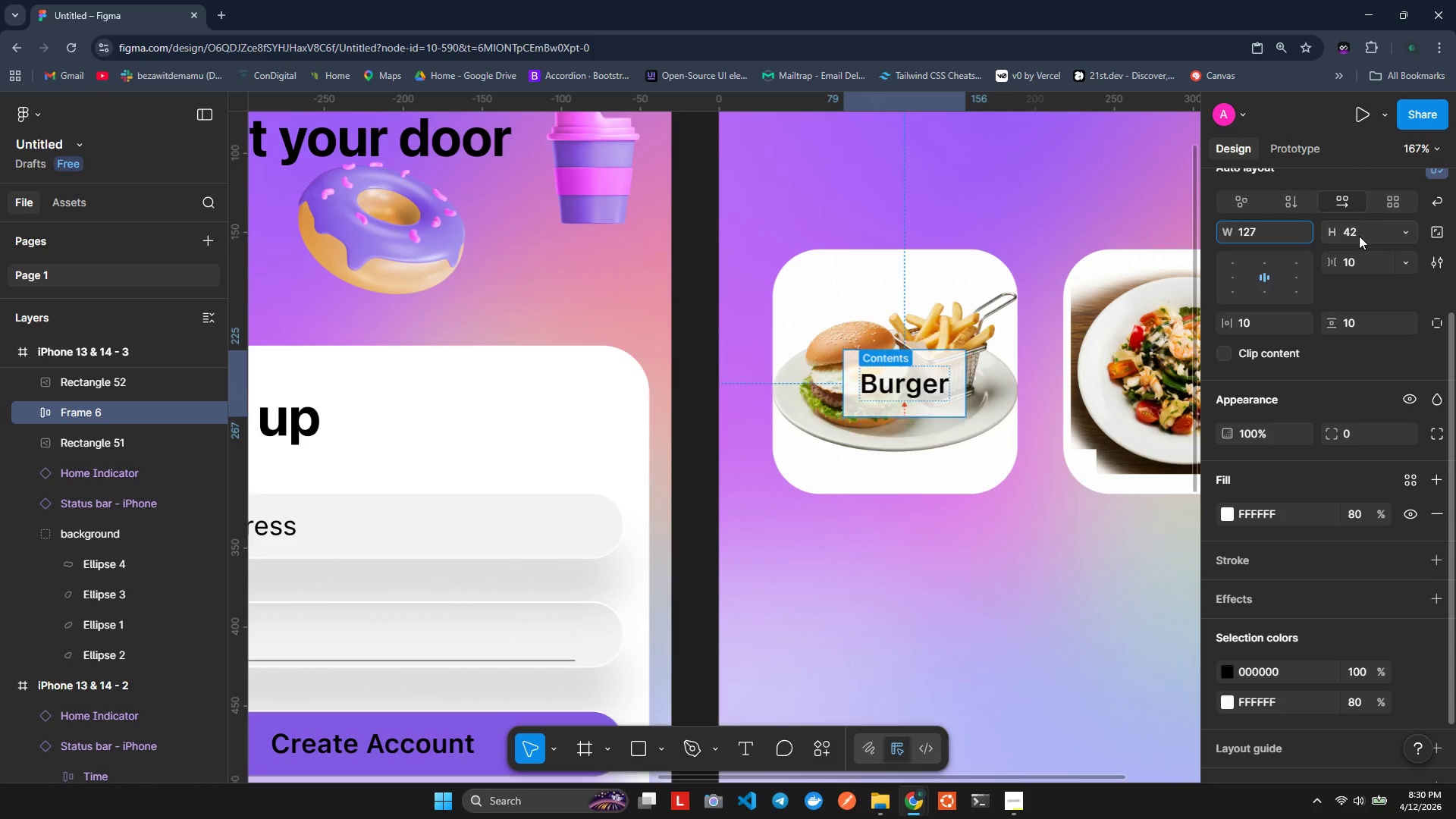 
left_click([1359, 236])
 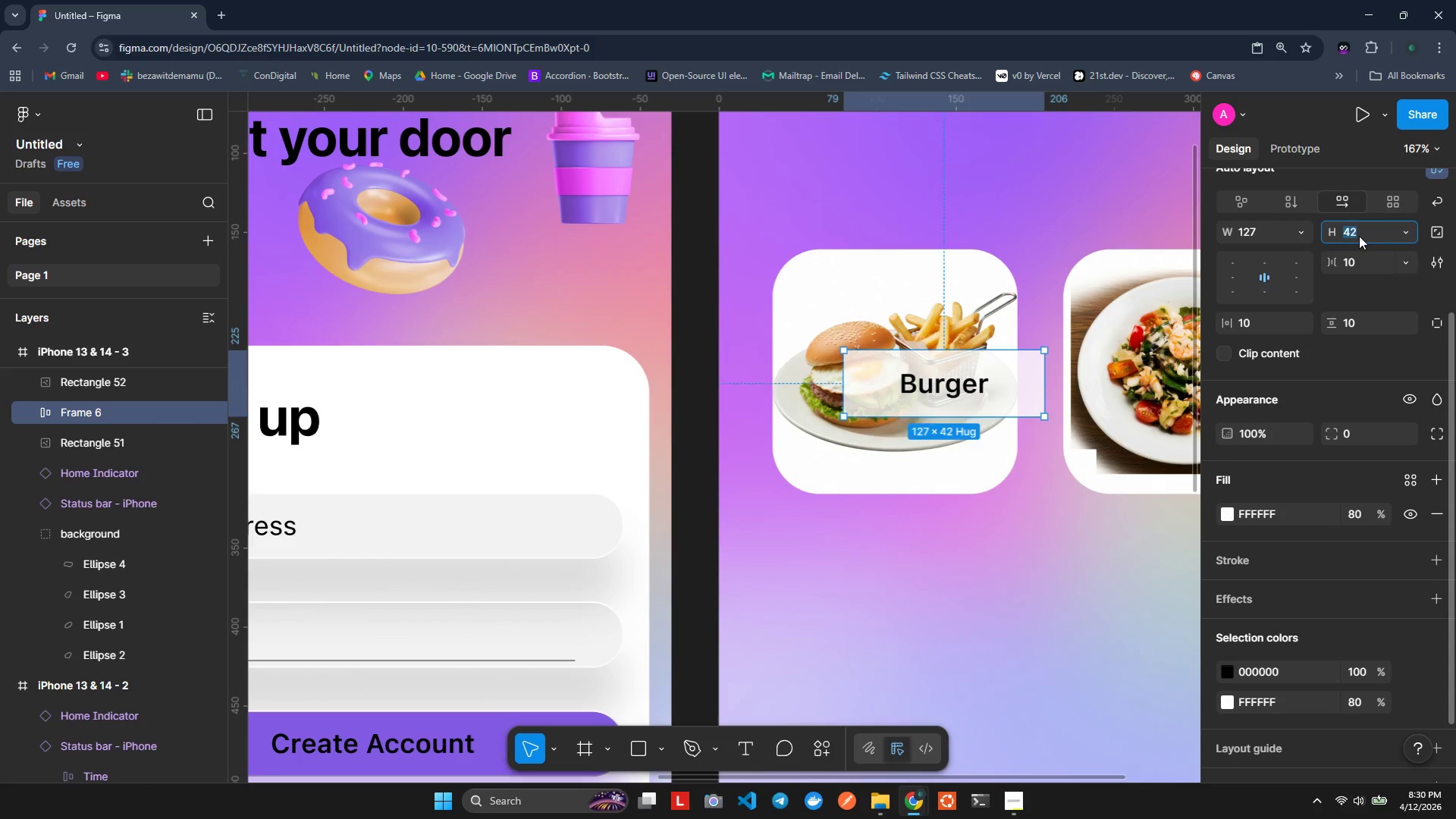 
type(24)
 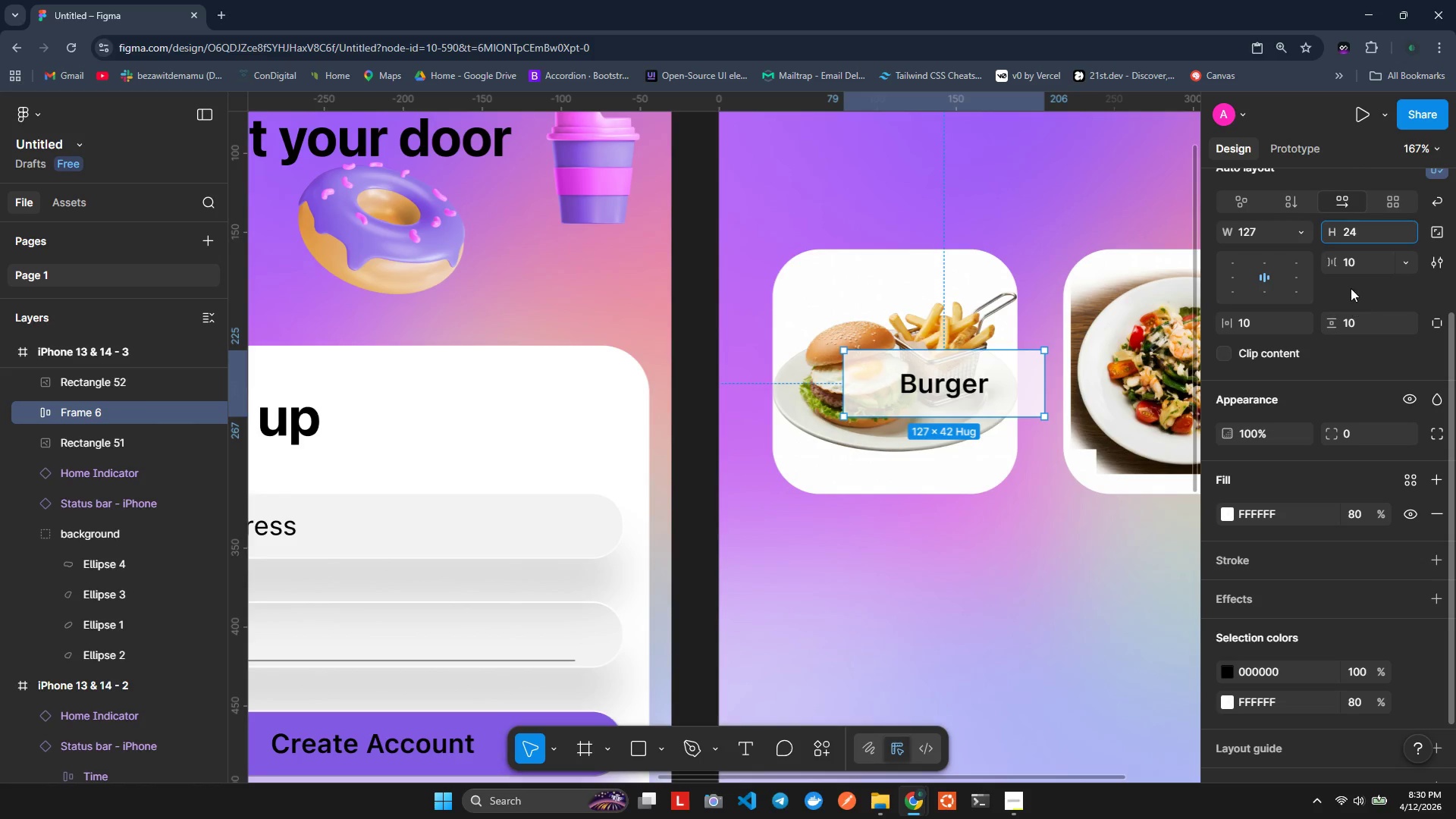 
left_click([1351, 288])
 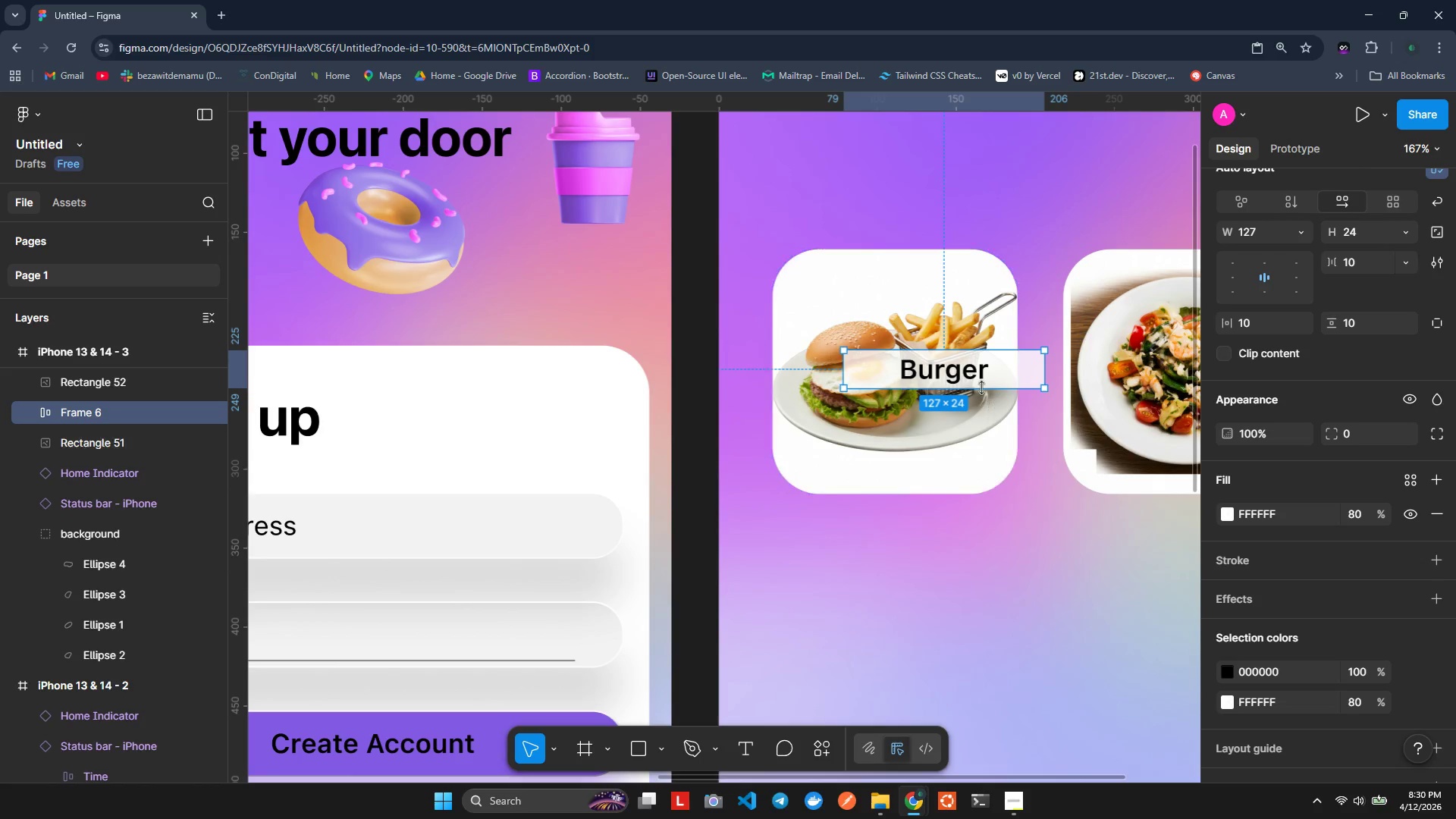 
left_click_drag(start_coordinate=[980, 381], to_coordinate=[937, 394])
 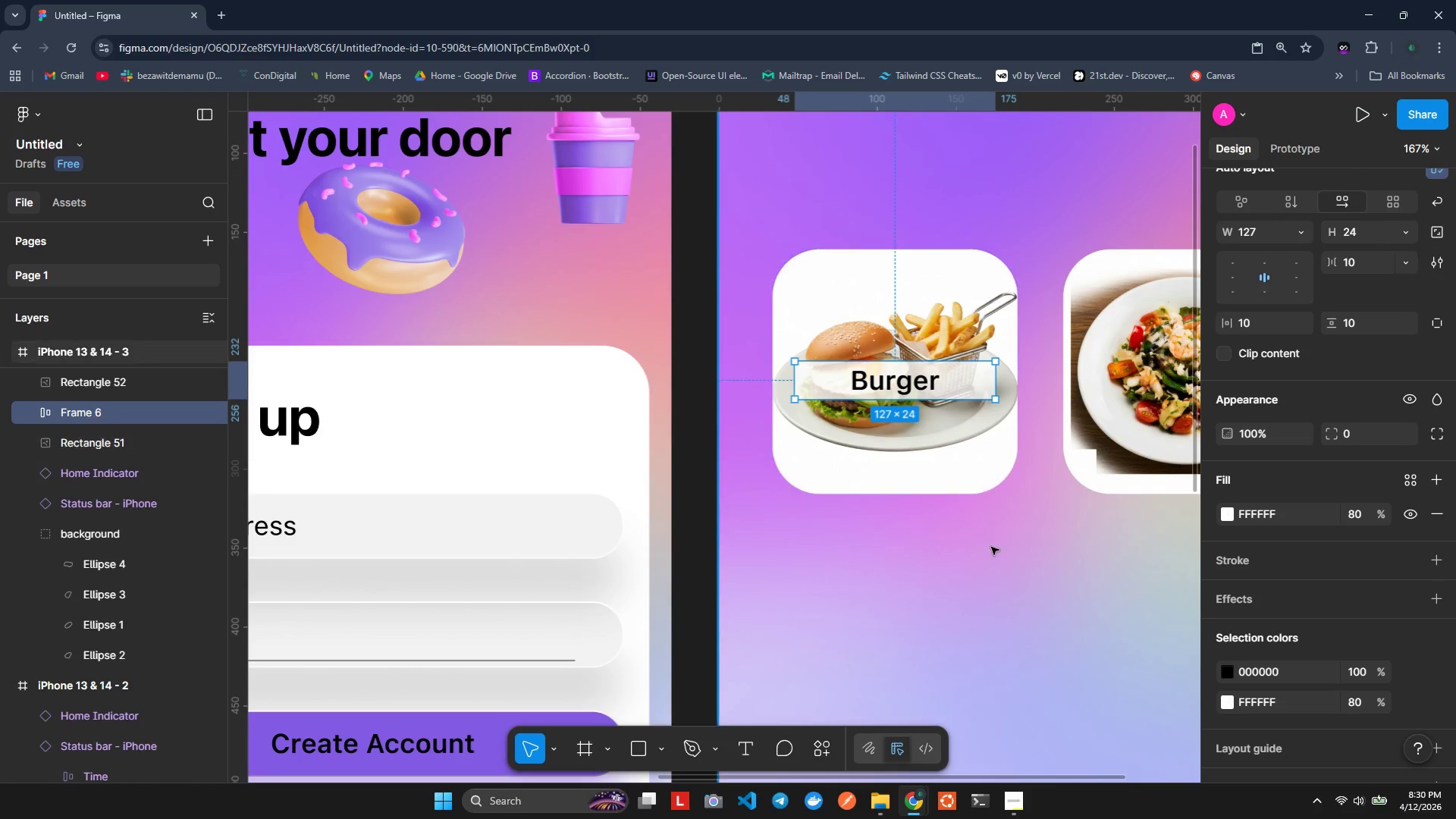 
left_click([991, 548])
 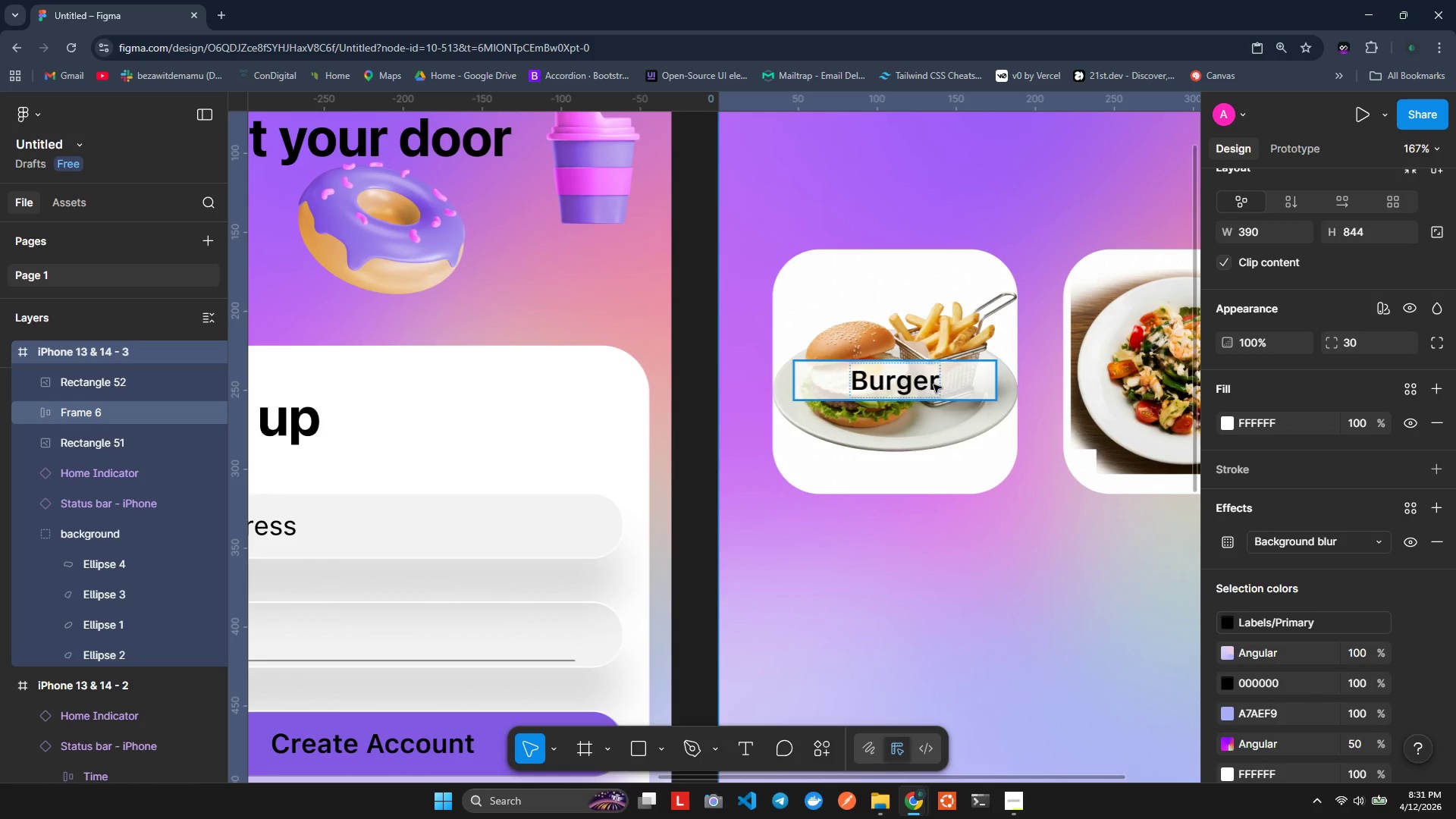 
wait(16.83)
 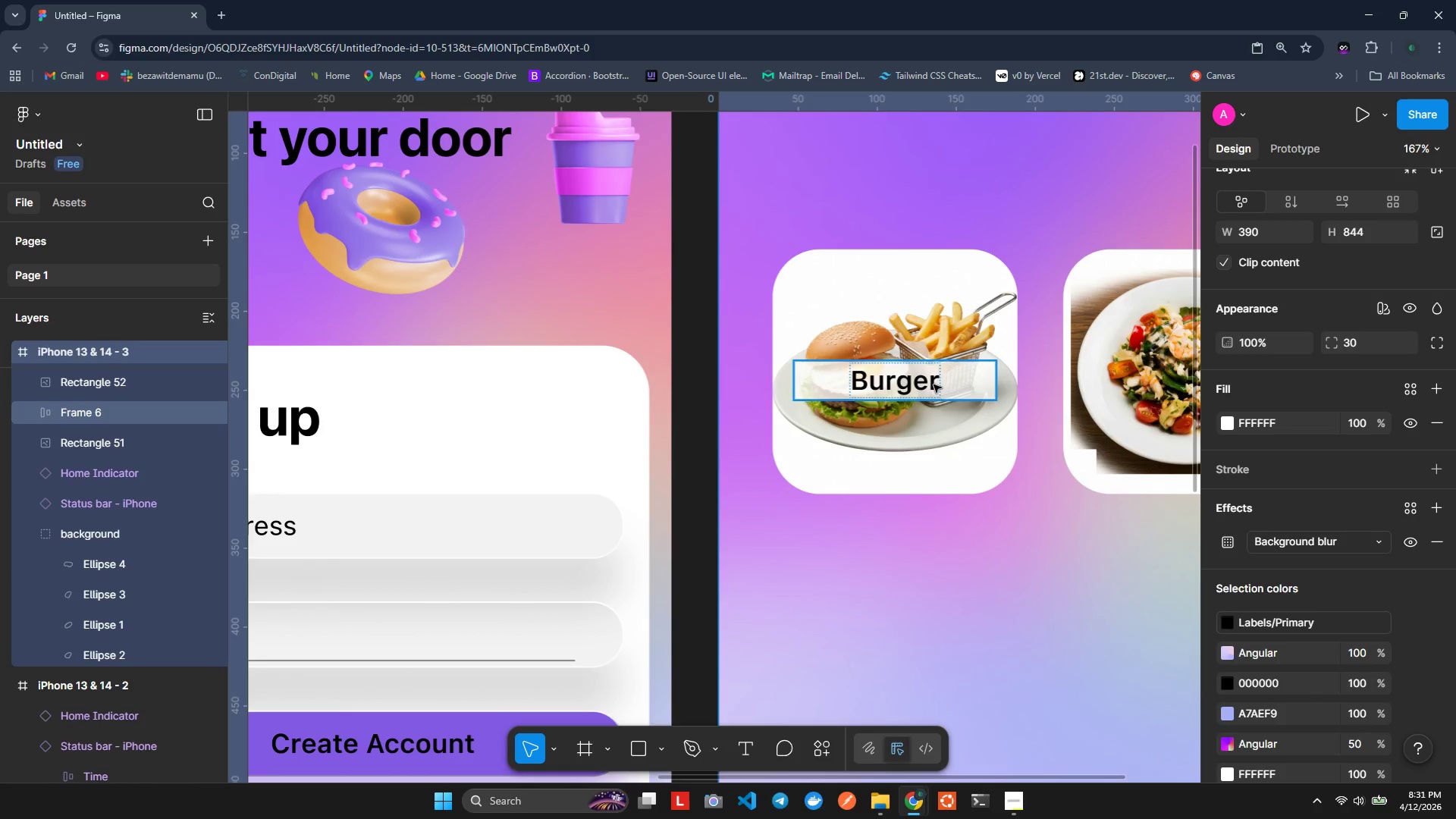 
left_click([853, 322])
 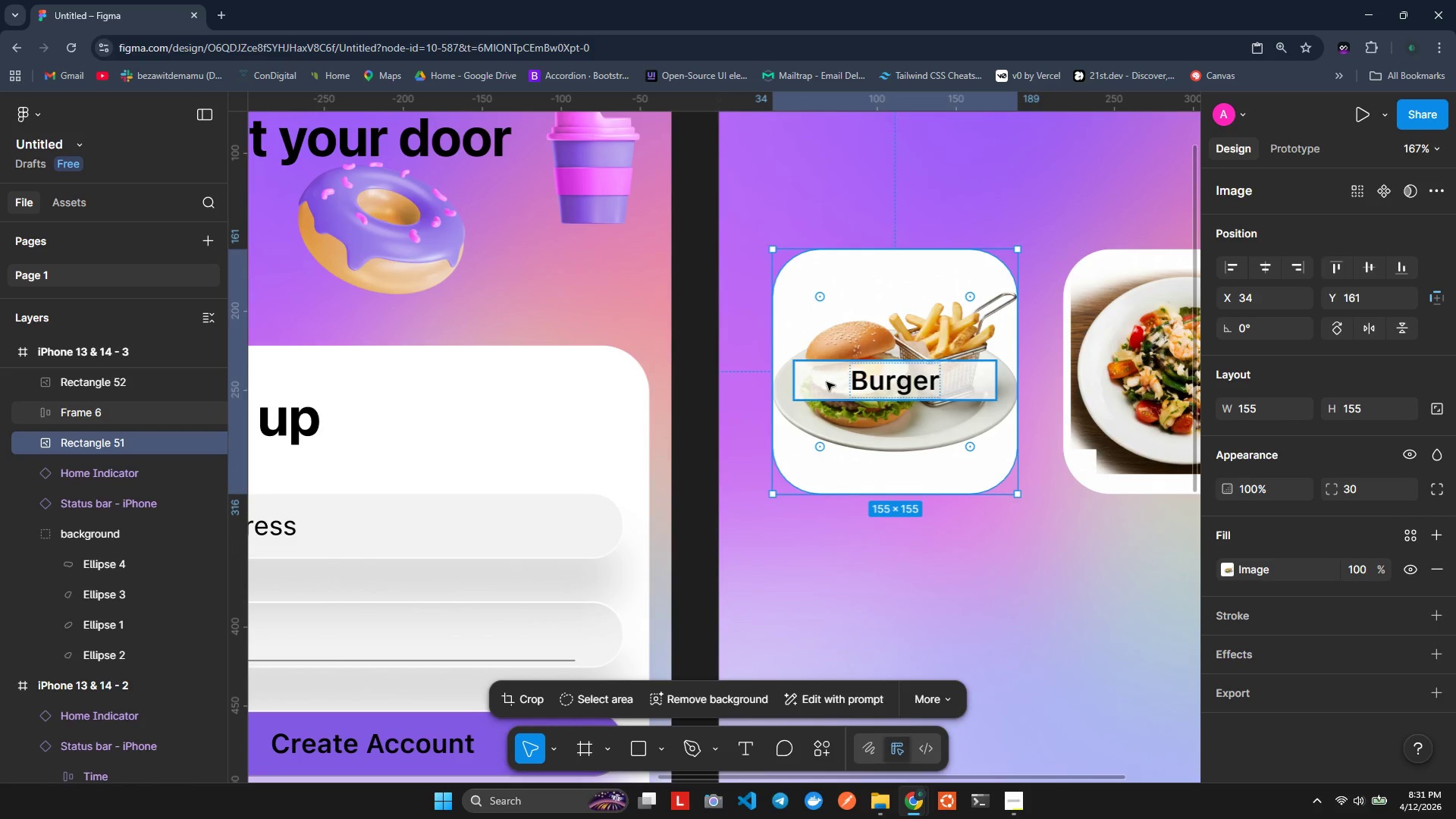 
hold_key(key=ShiftLeft, duration=0.75)
left_click([827, 382])
 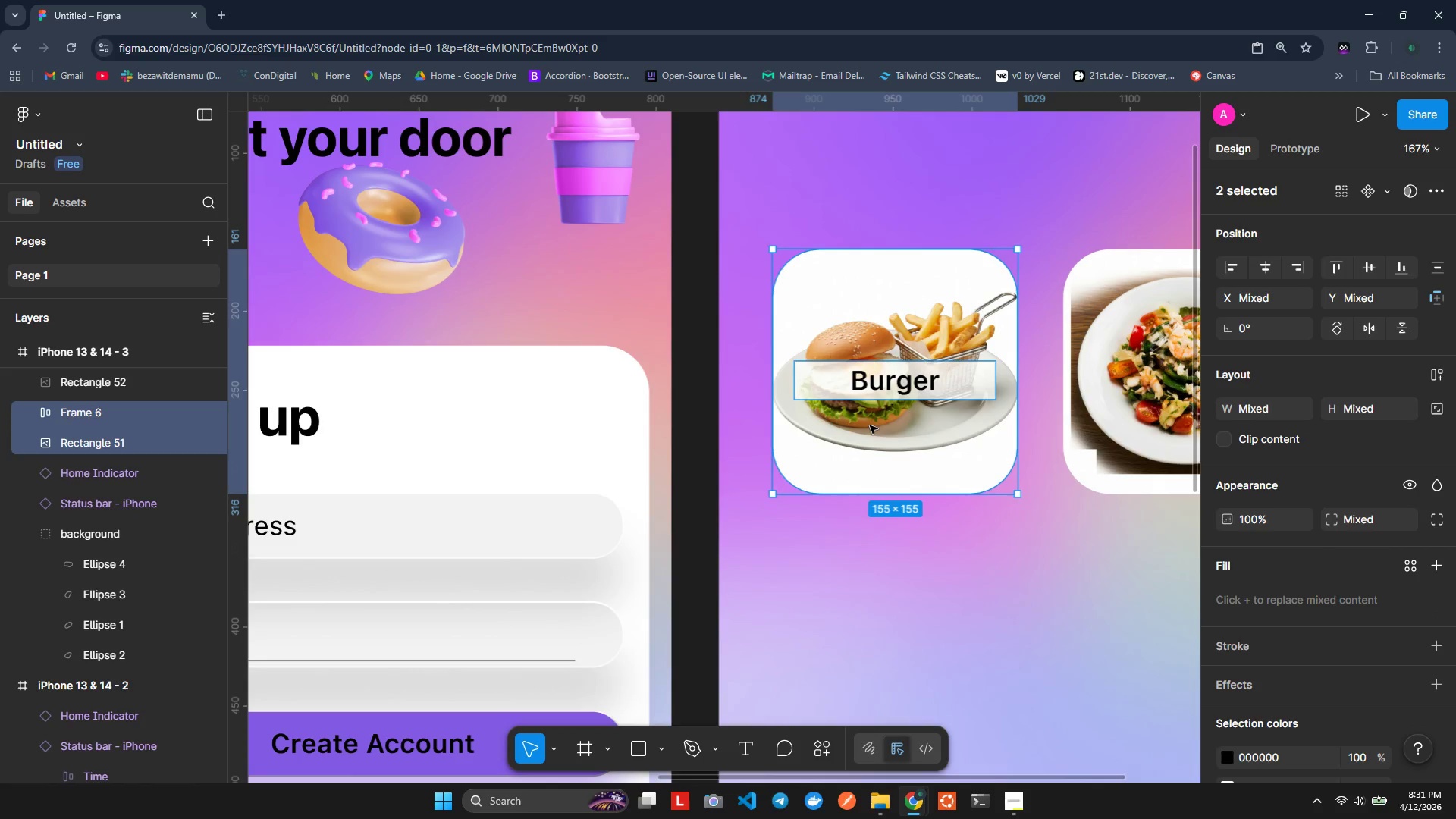 
hold_key(key=ShiftLeft, duration=1.11)
left_click([860, 375])
 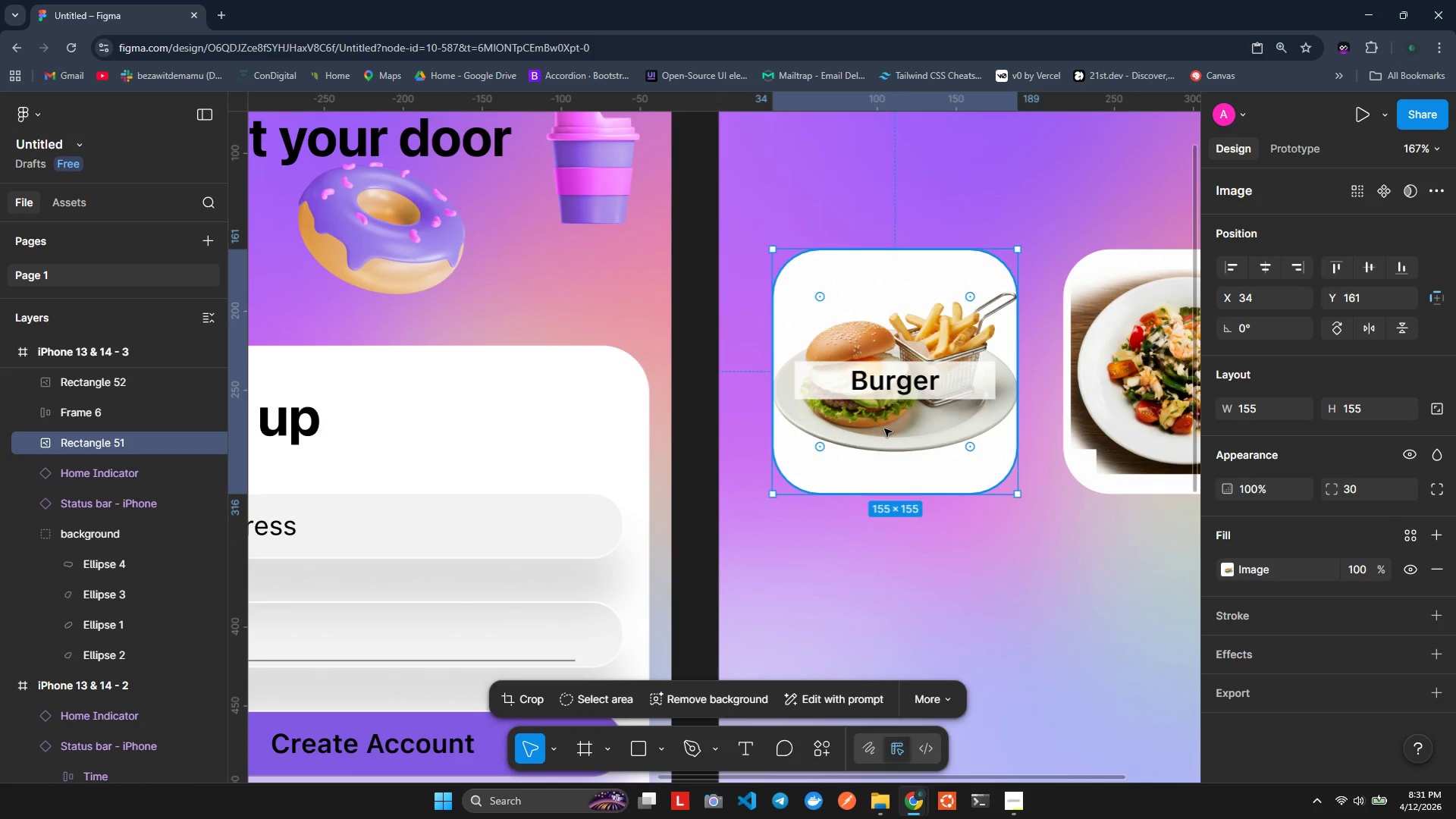 
hold_key(key=ShiftLeft, duration=0.73)
left_click([874, 378])
 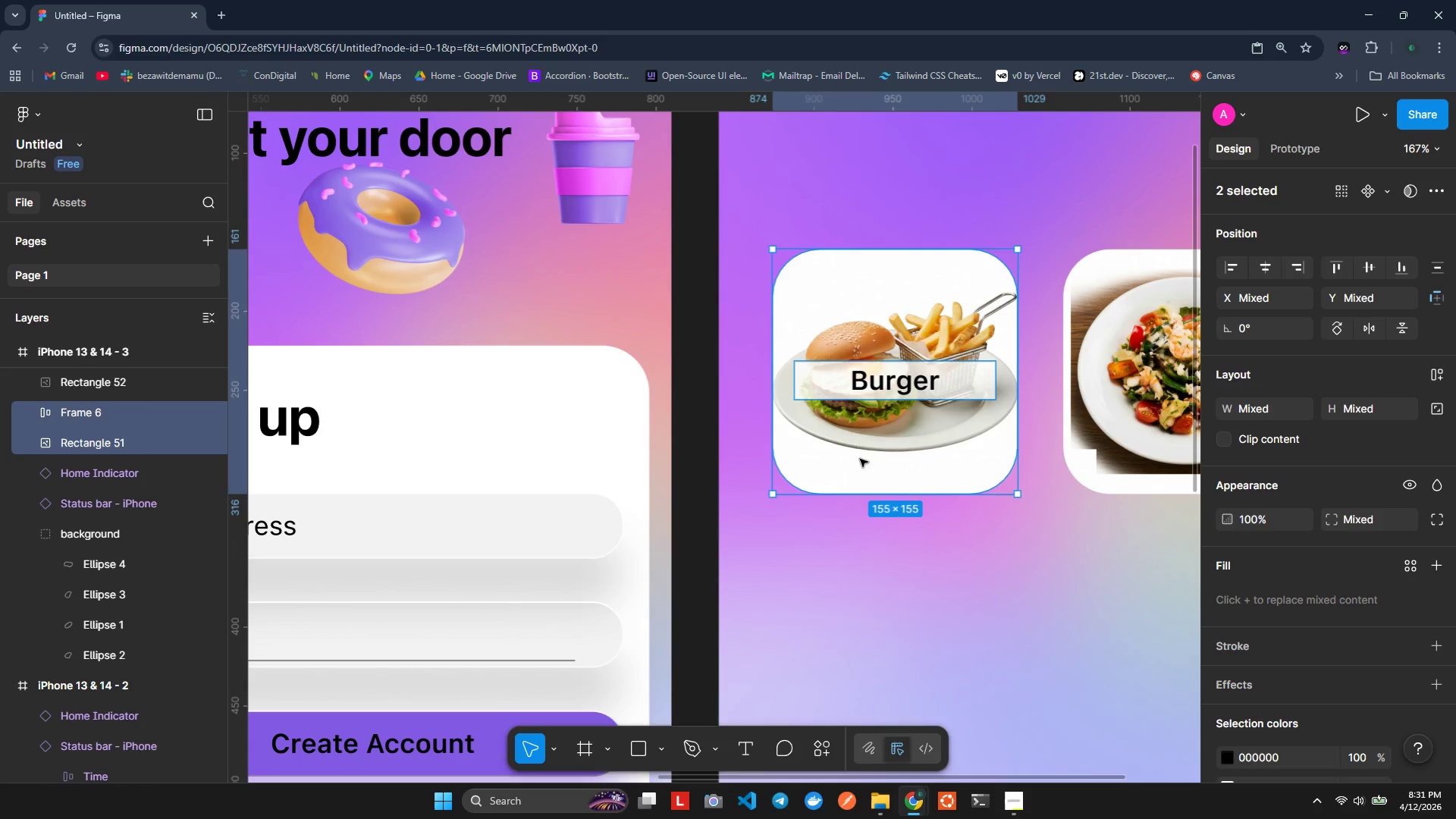 
left_click([802, 377])
 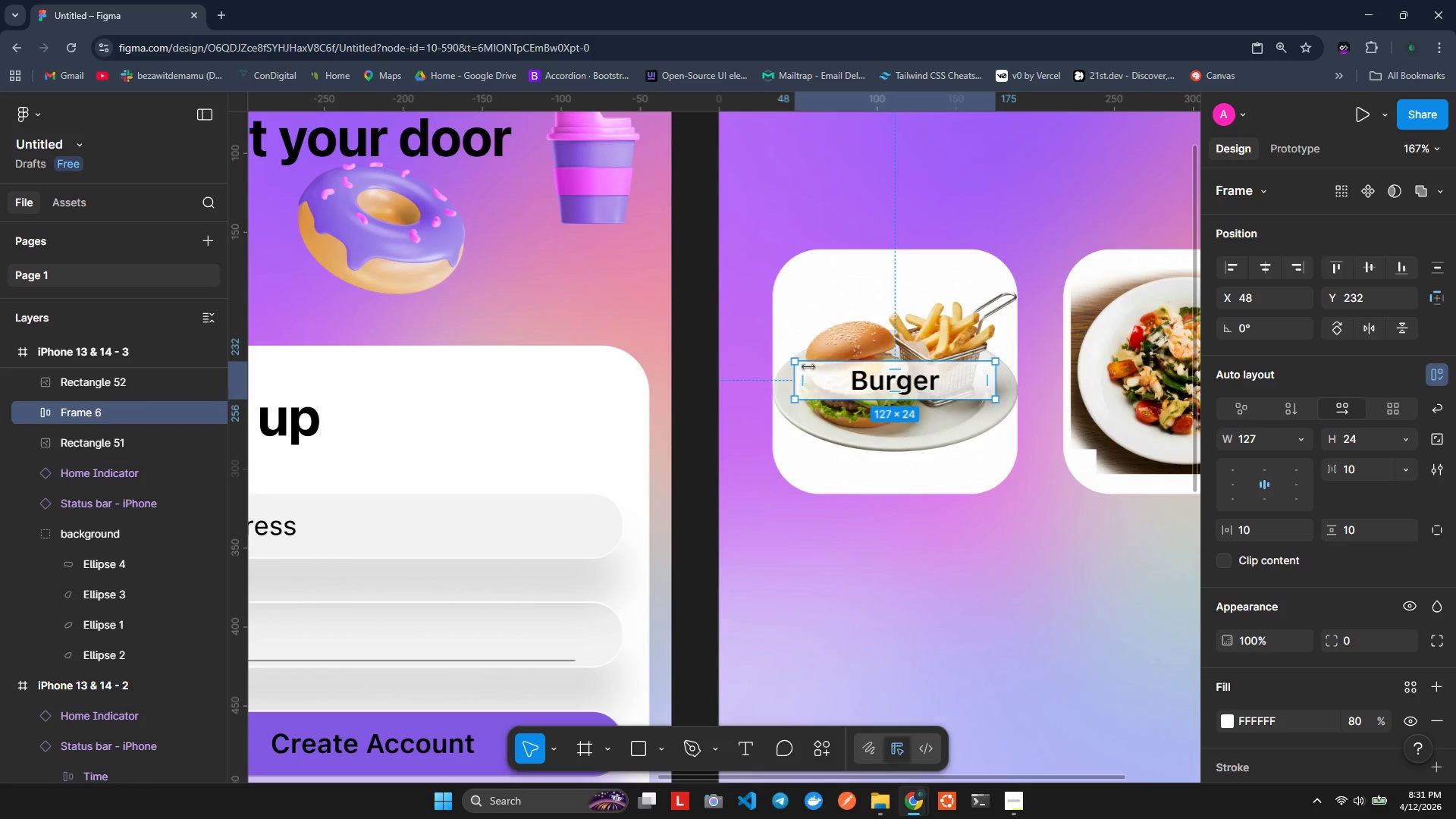 
hold_key(key=ShiftLeft, duration=1.5)
 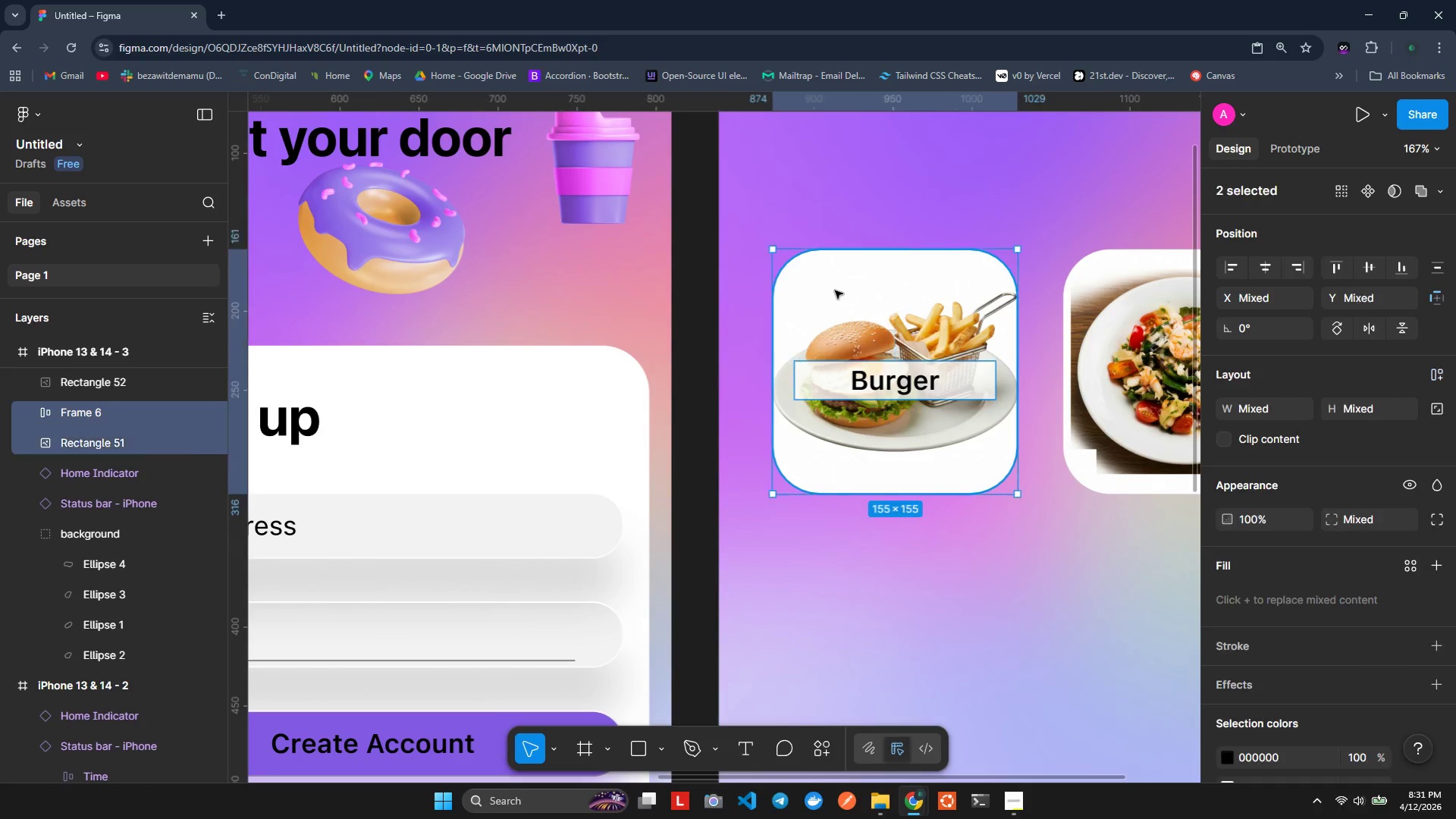 
hold_key(key=ShiftLeft, duration=0.98)
left_click([835, 290])
 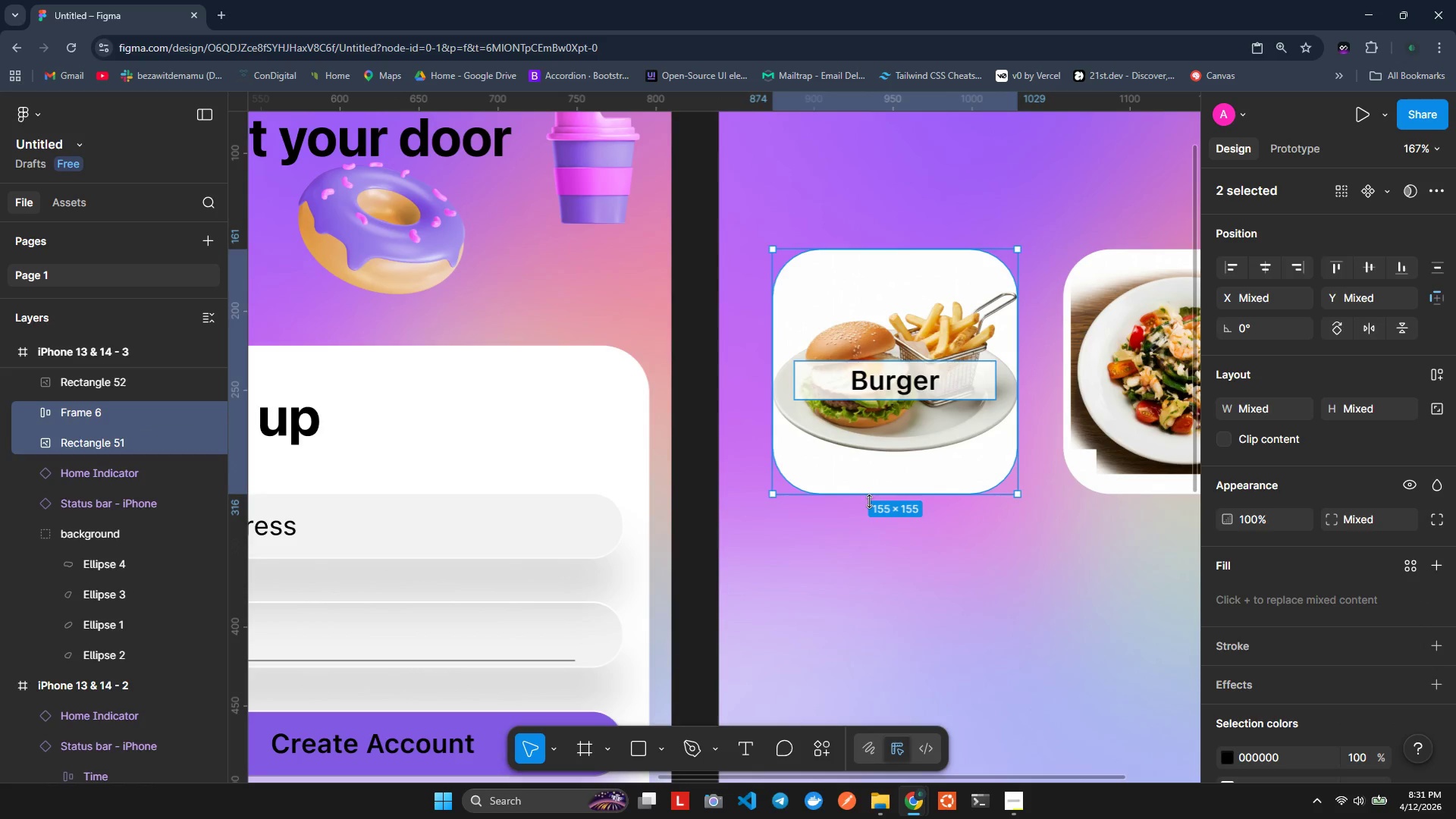 
wait(6.11)
 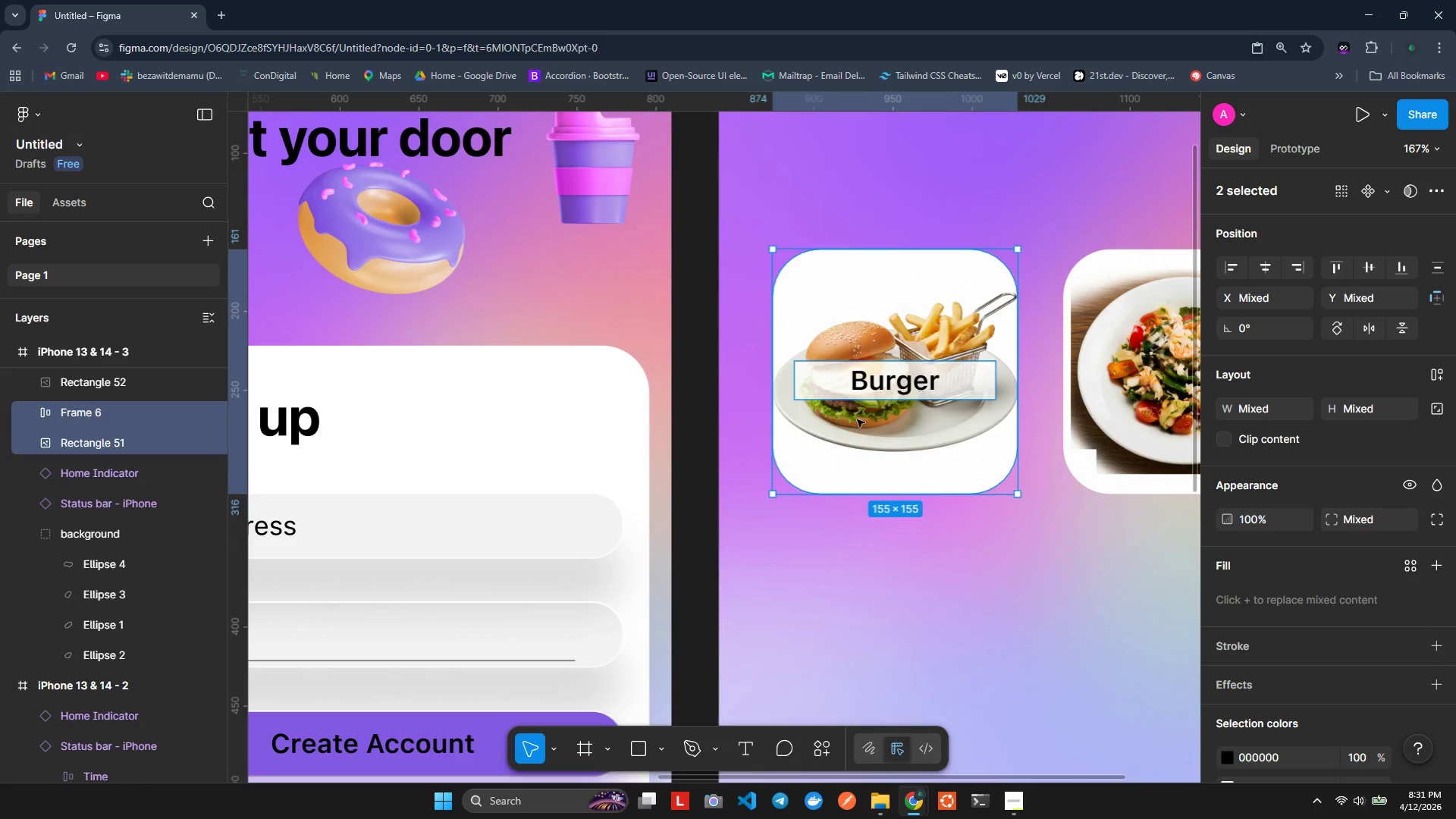 
hold_key(key=ControlLeft, duration=1.5)
 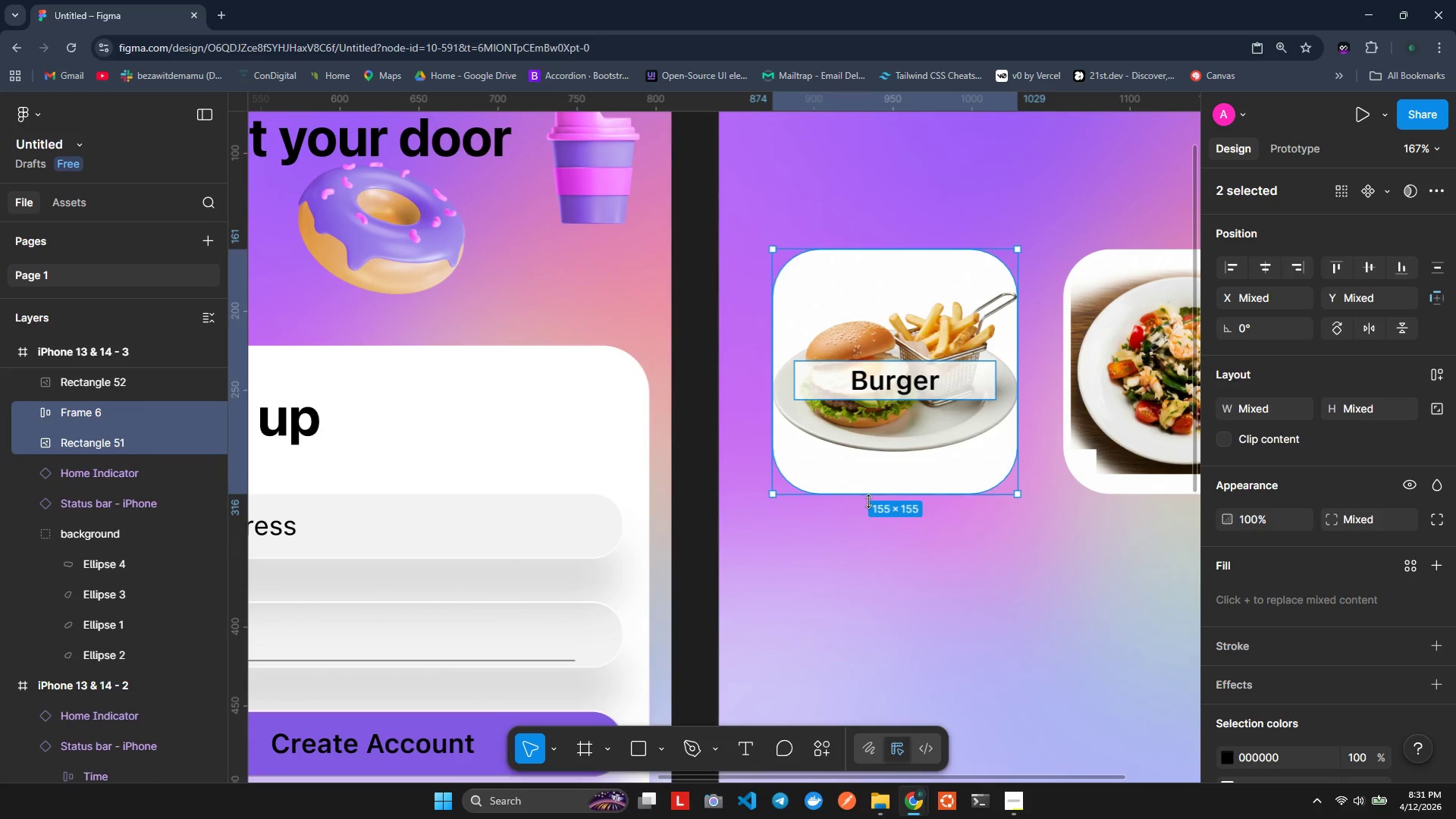 
key(Control+G)
 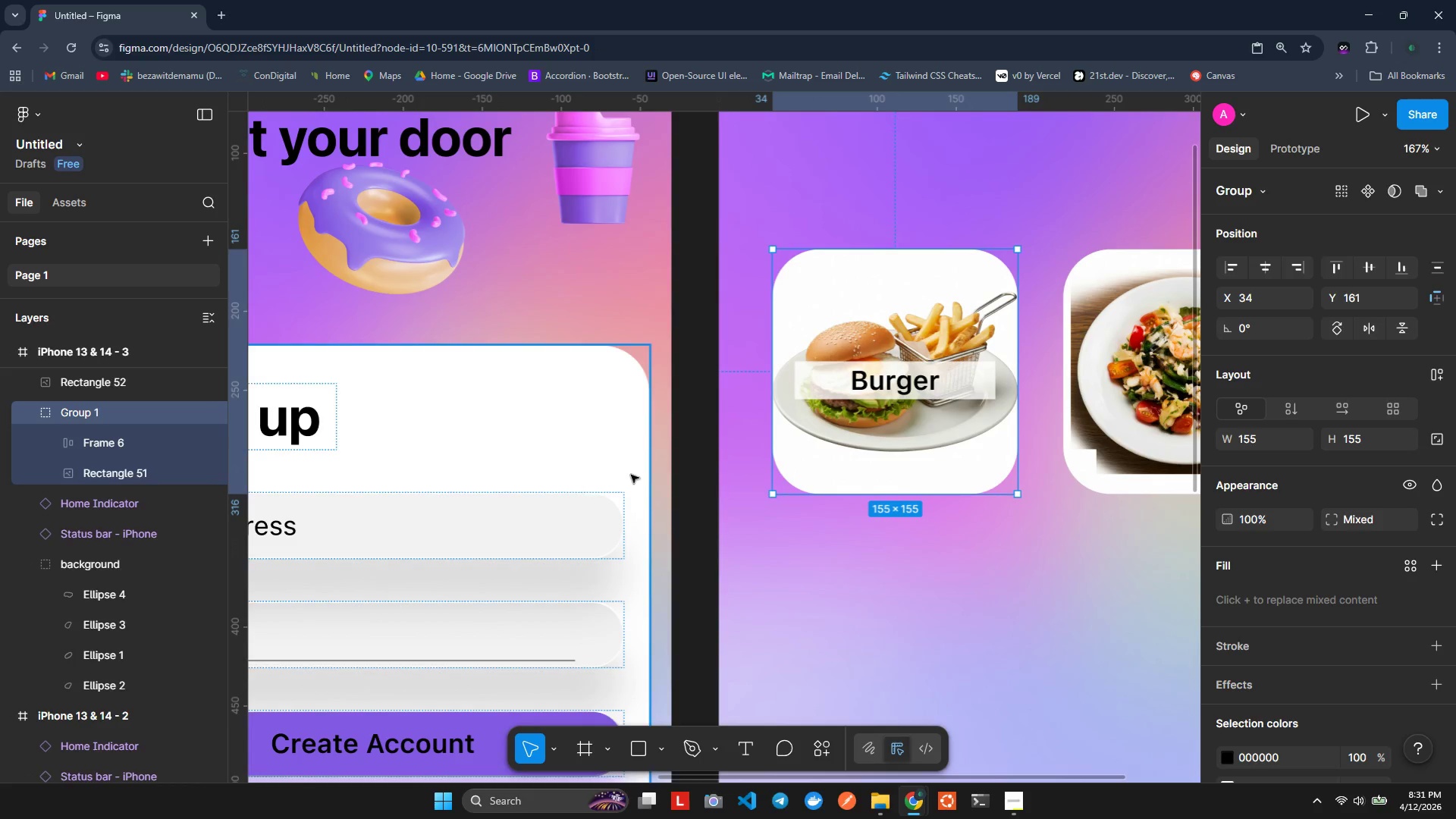 
left_click_drag(start_coordinate=[843, 322], to_coordinate=[823, 445])
 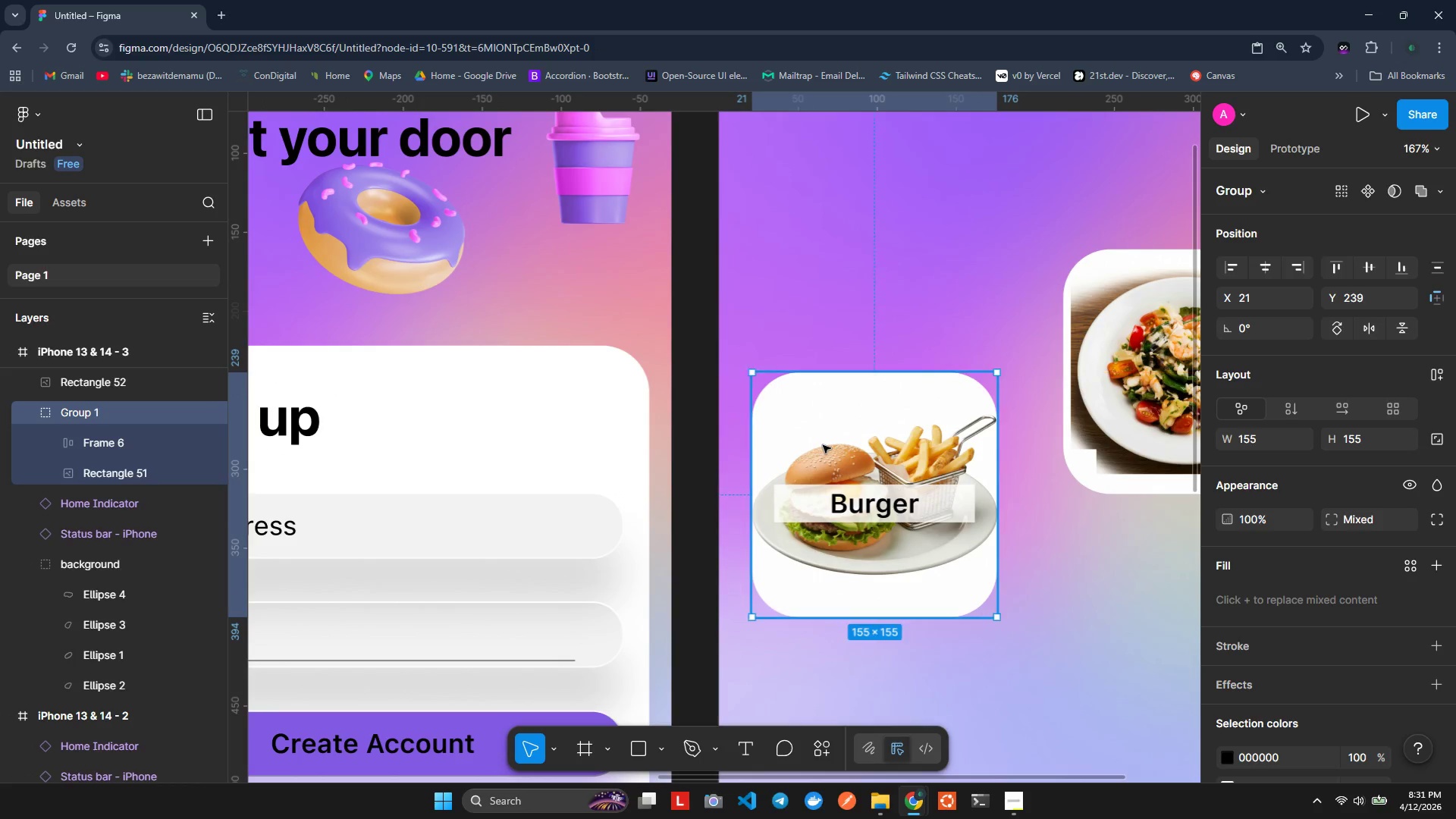 
key(Control+ControlLeft)
 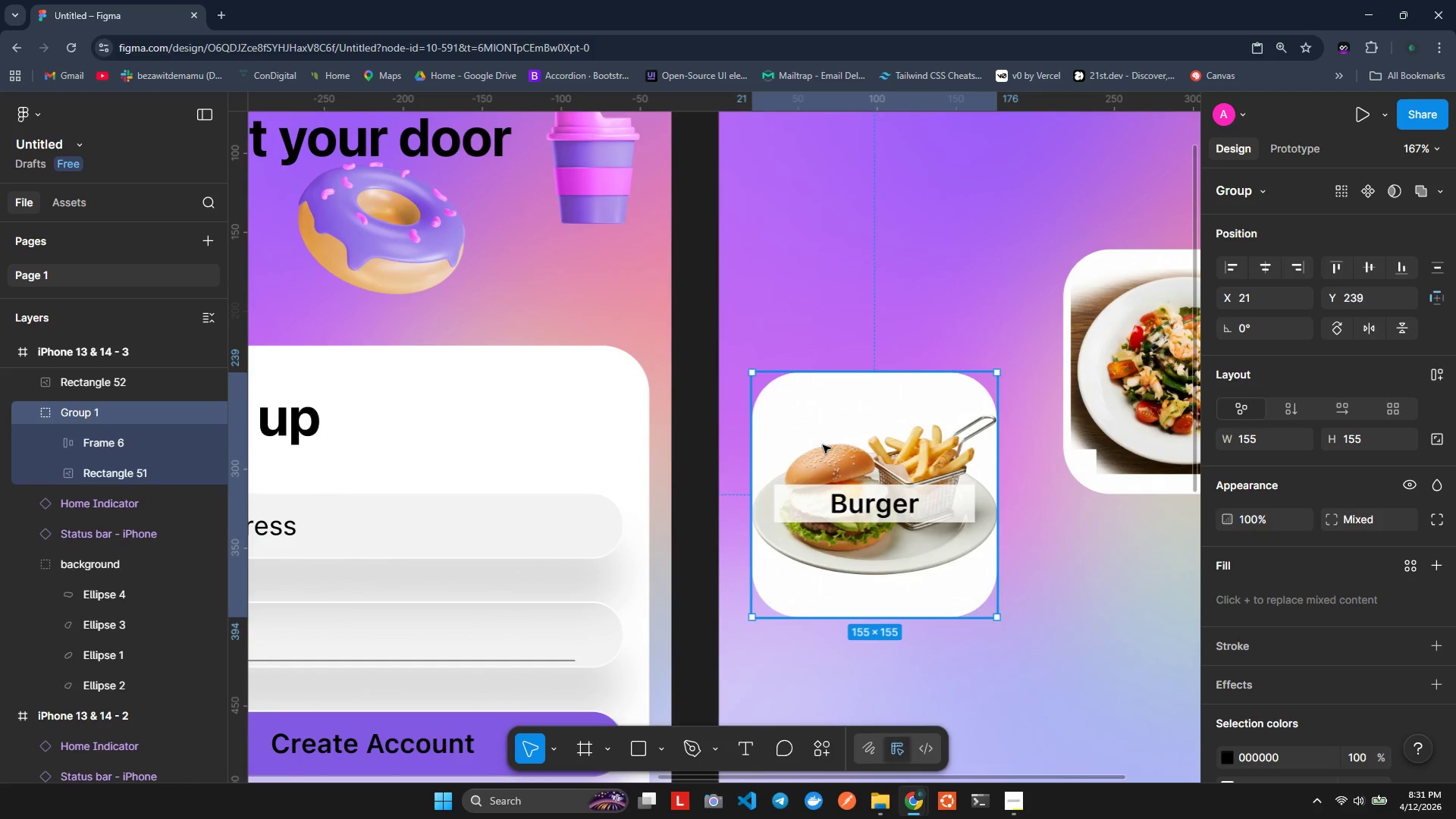 
key(Control+Z)
 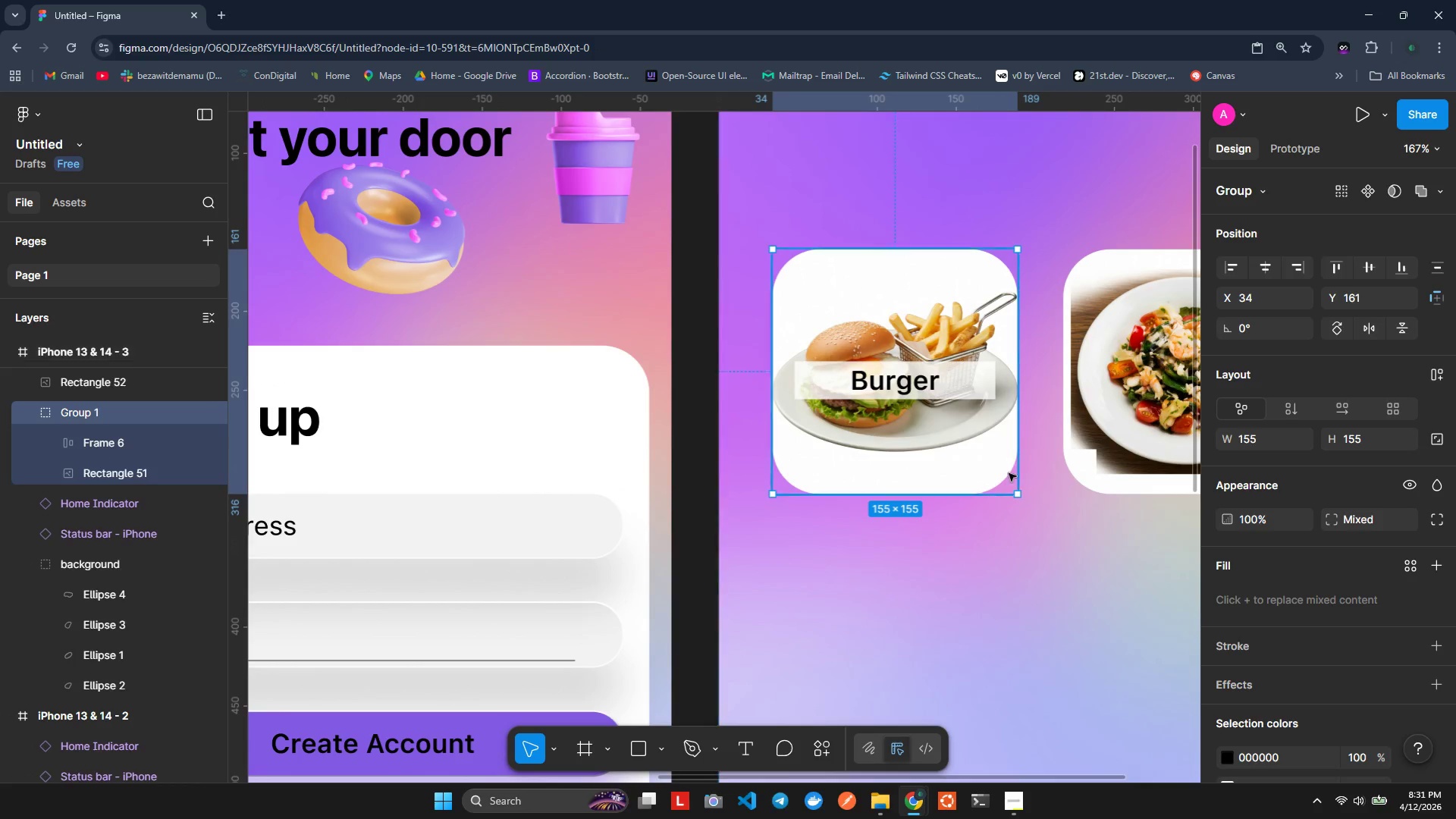 
left_click([1107, 396])
 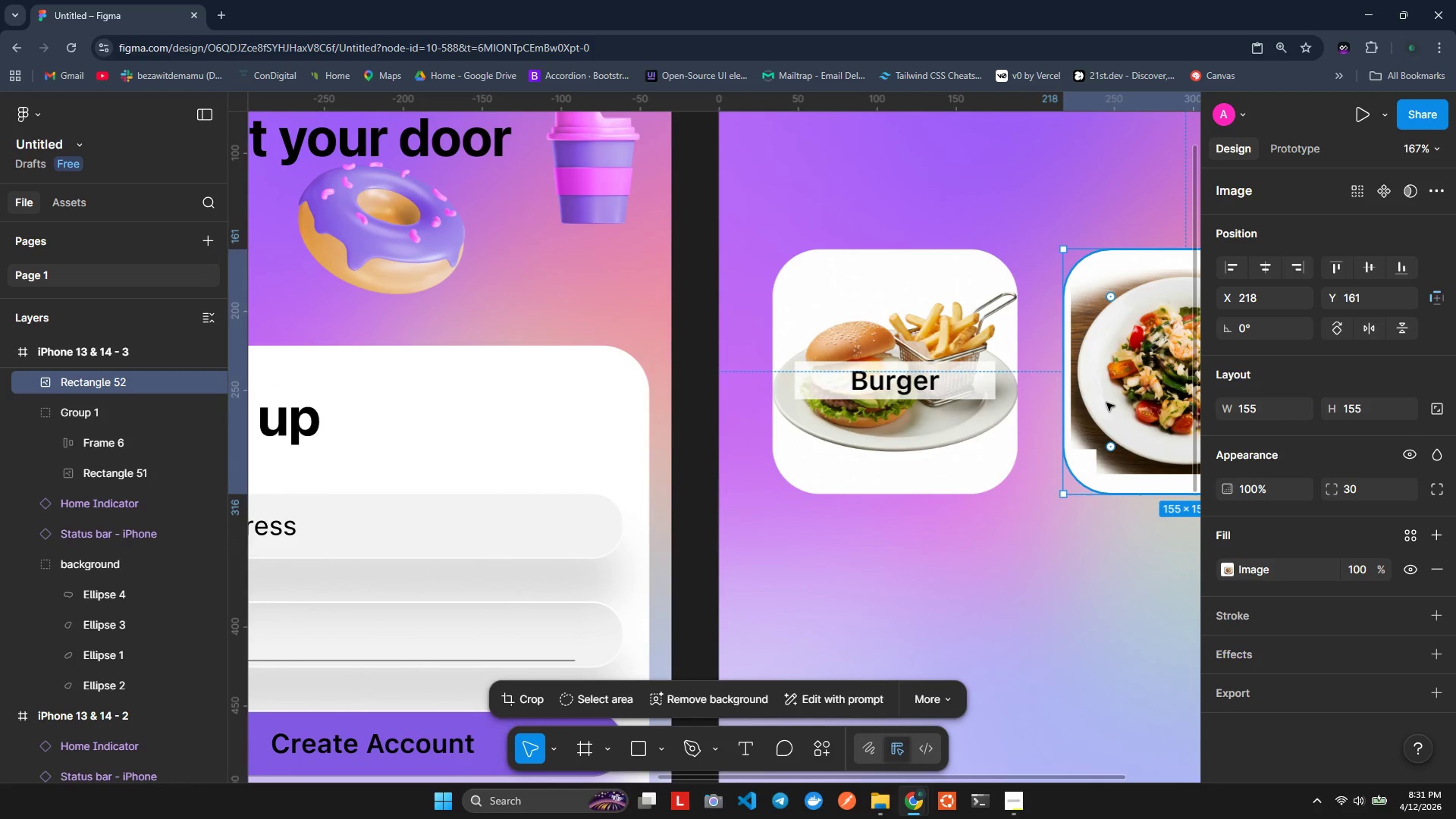 
key(Backspace)
 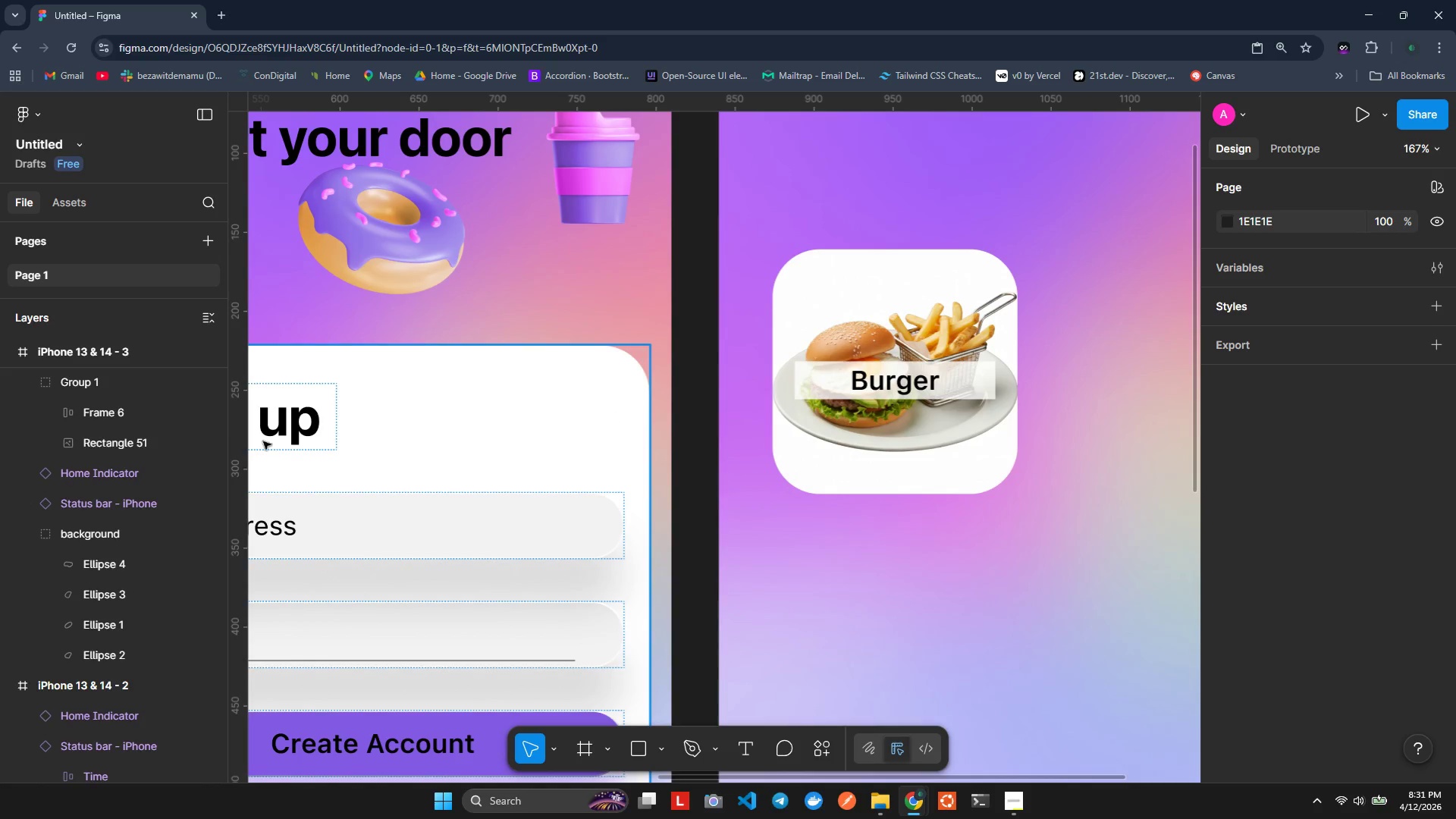 
left_click([86, 380])
 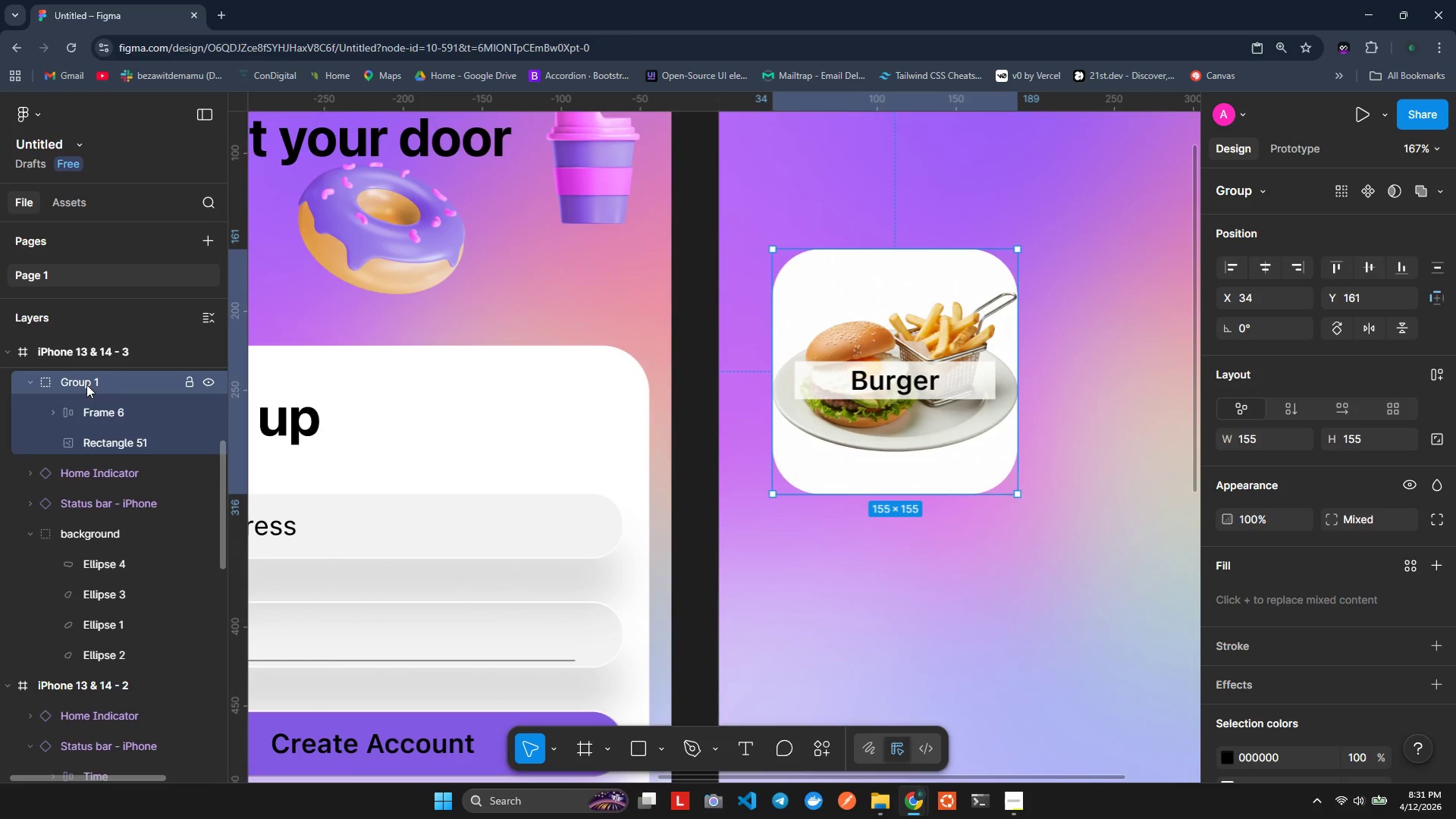 
double_click([86, 383])
 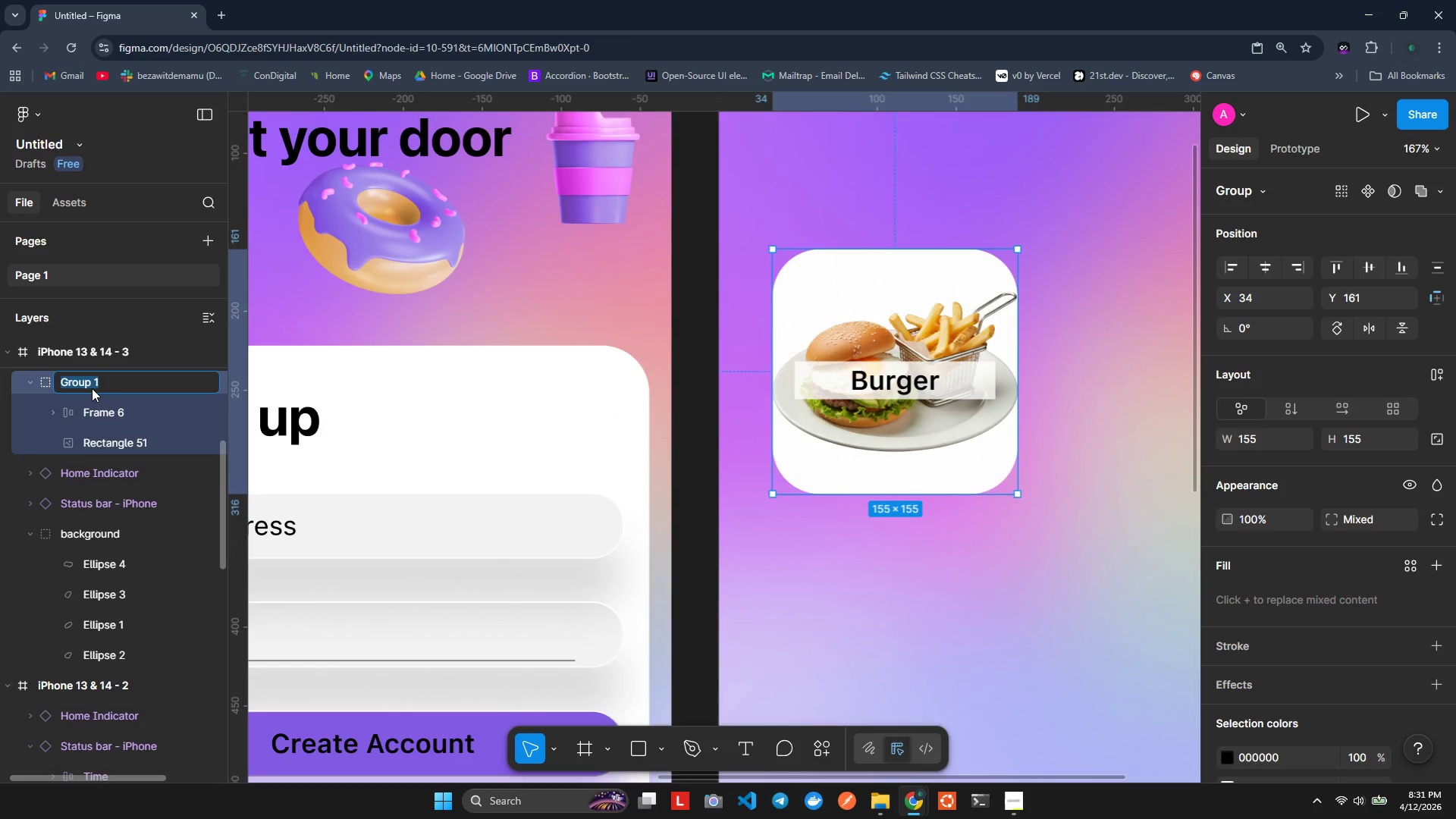 
type(Burger)
 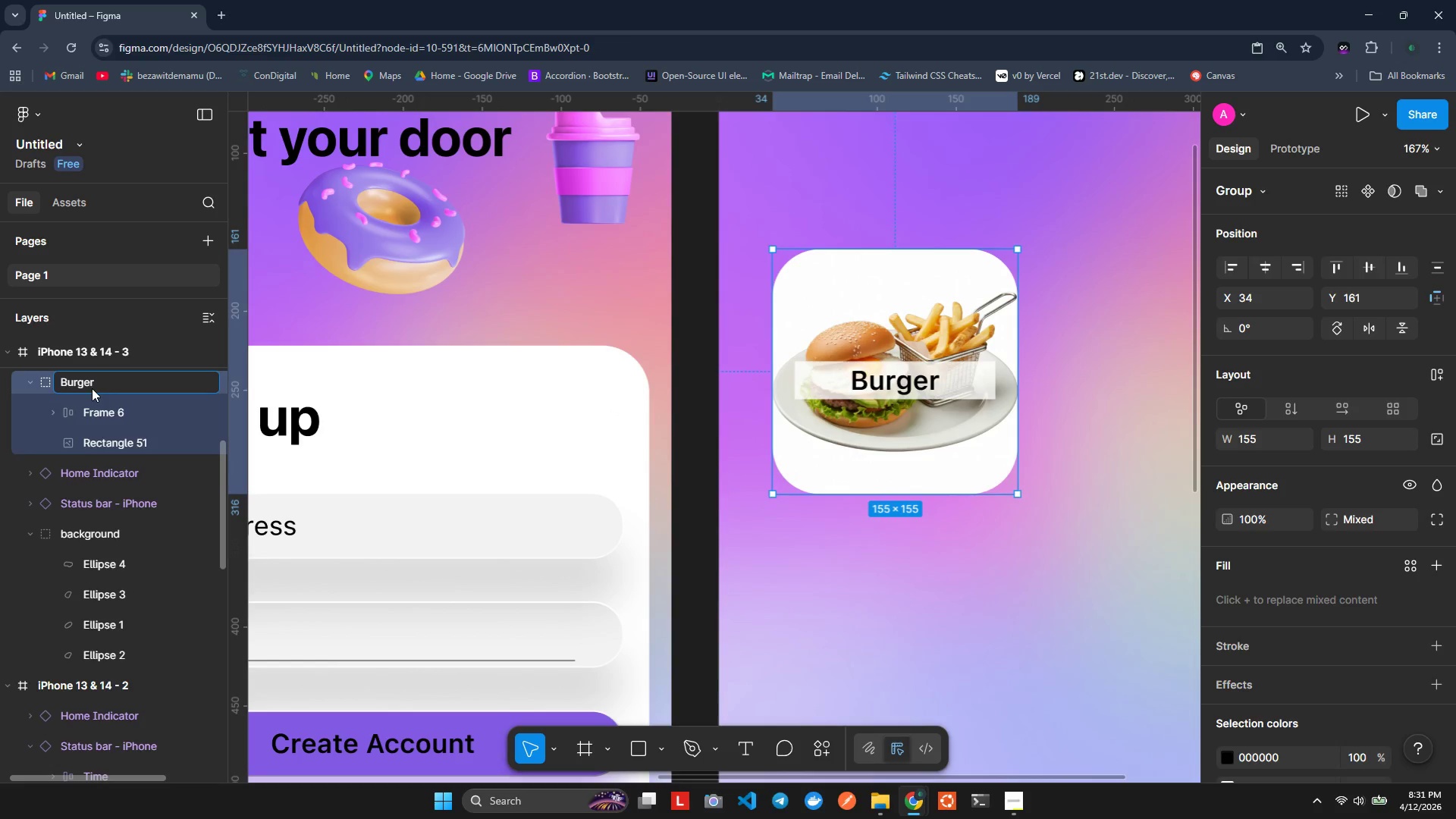 
key(Enter)
 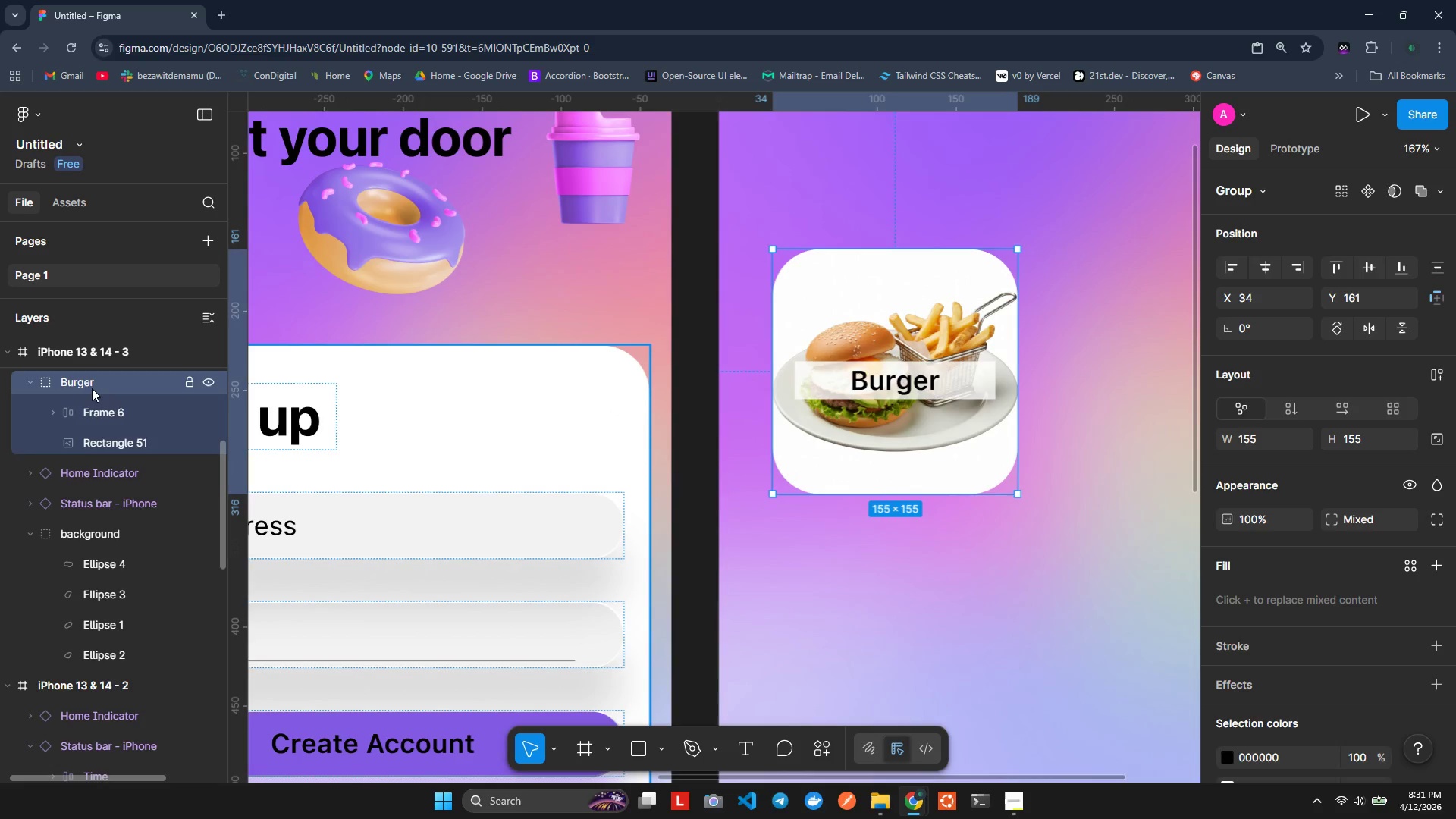 
wait(14.64)
 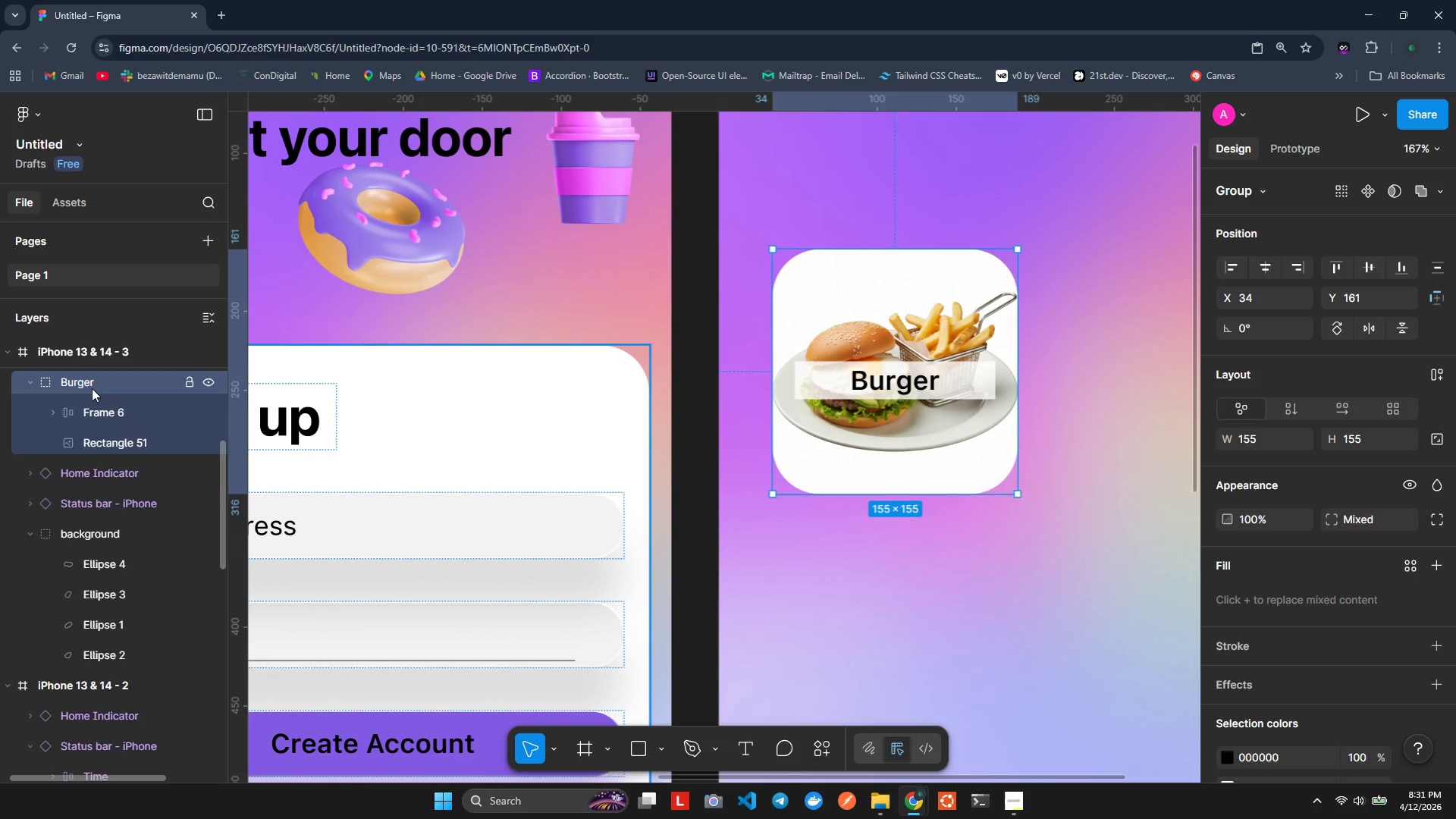 
hold_key(key=ControlLeft, duration=0.7)
 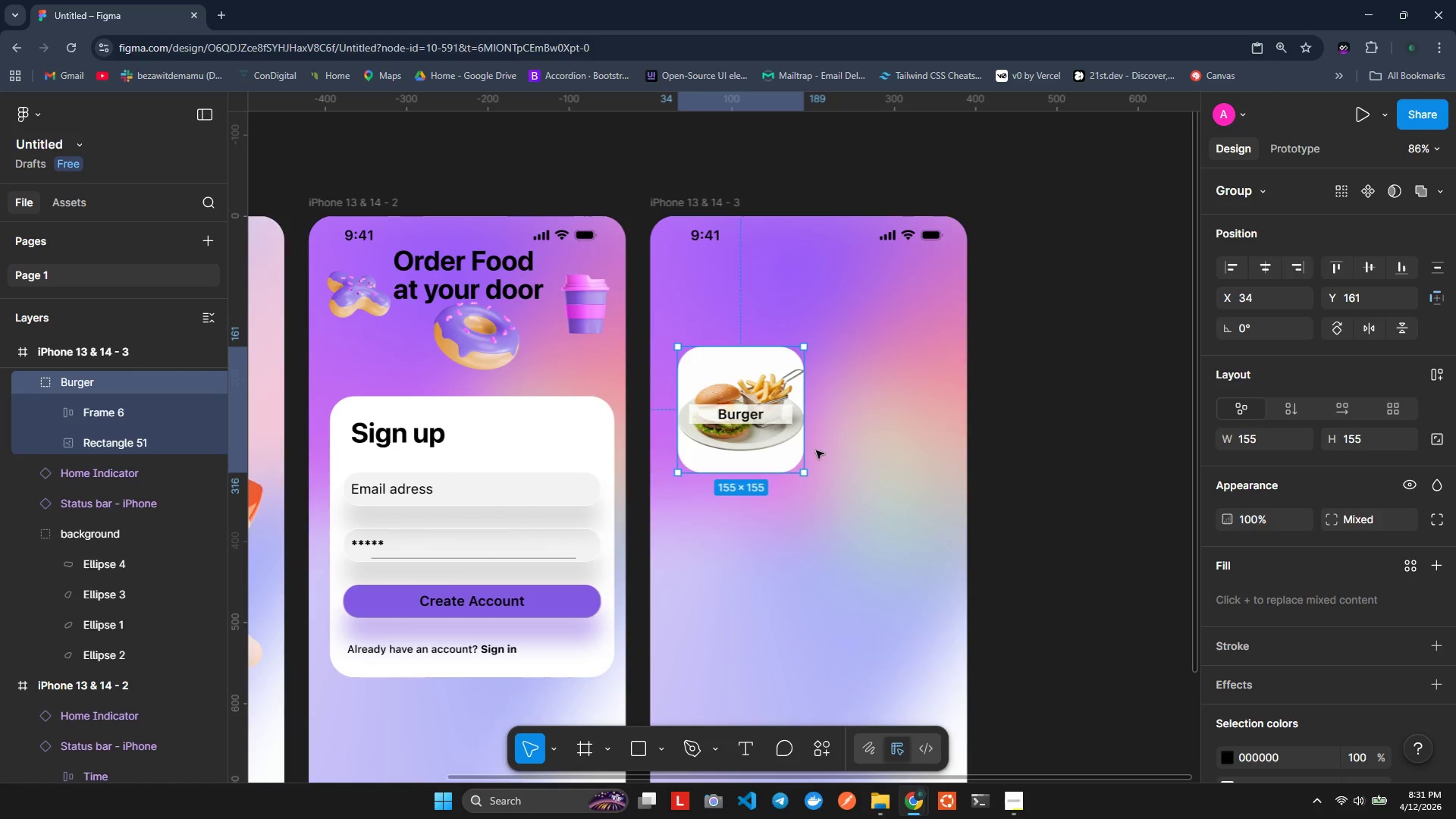 
hold_key(key=ShiftLeft, duration=0.44)
 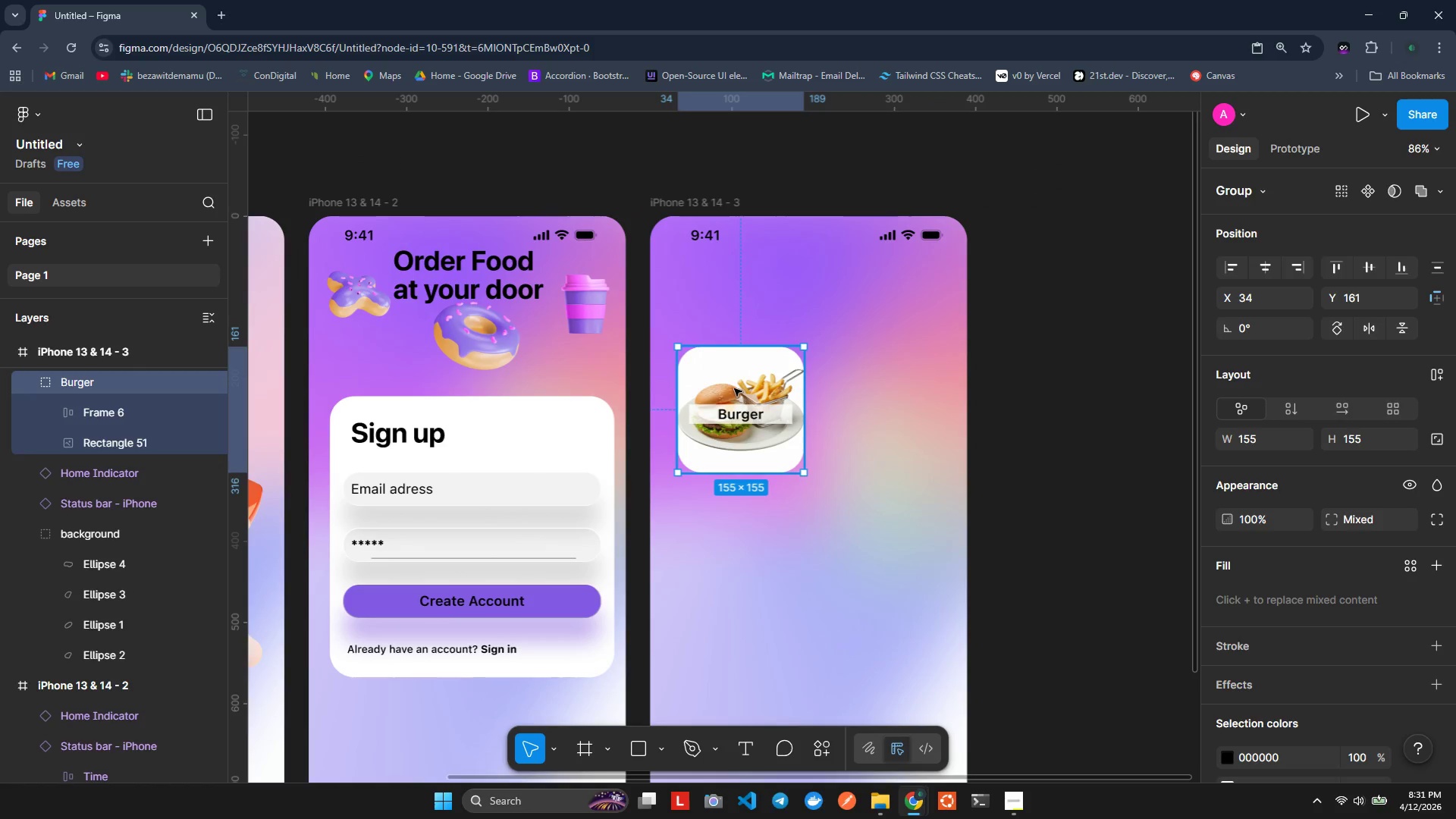 
scroll: coordinate [816, 450], scroll_direction: down, amount: 4.0
 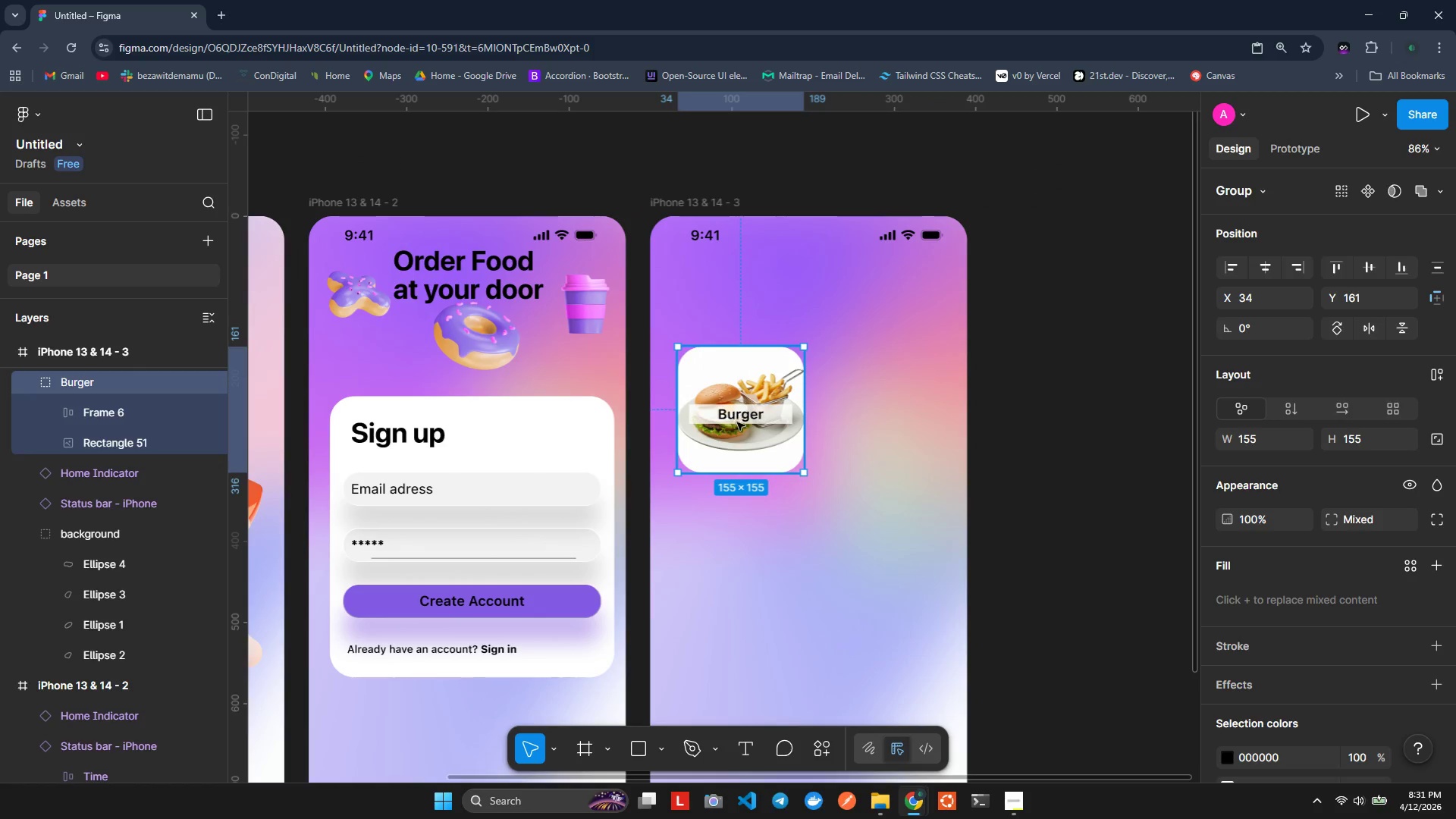 
left_click_drag(start_coordinate=[732, 380], to_coordinate=[726, 380])
 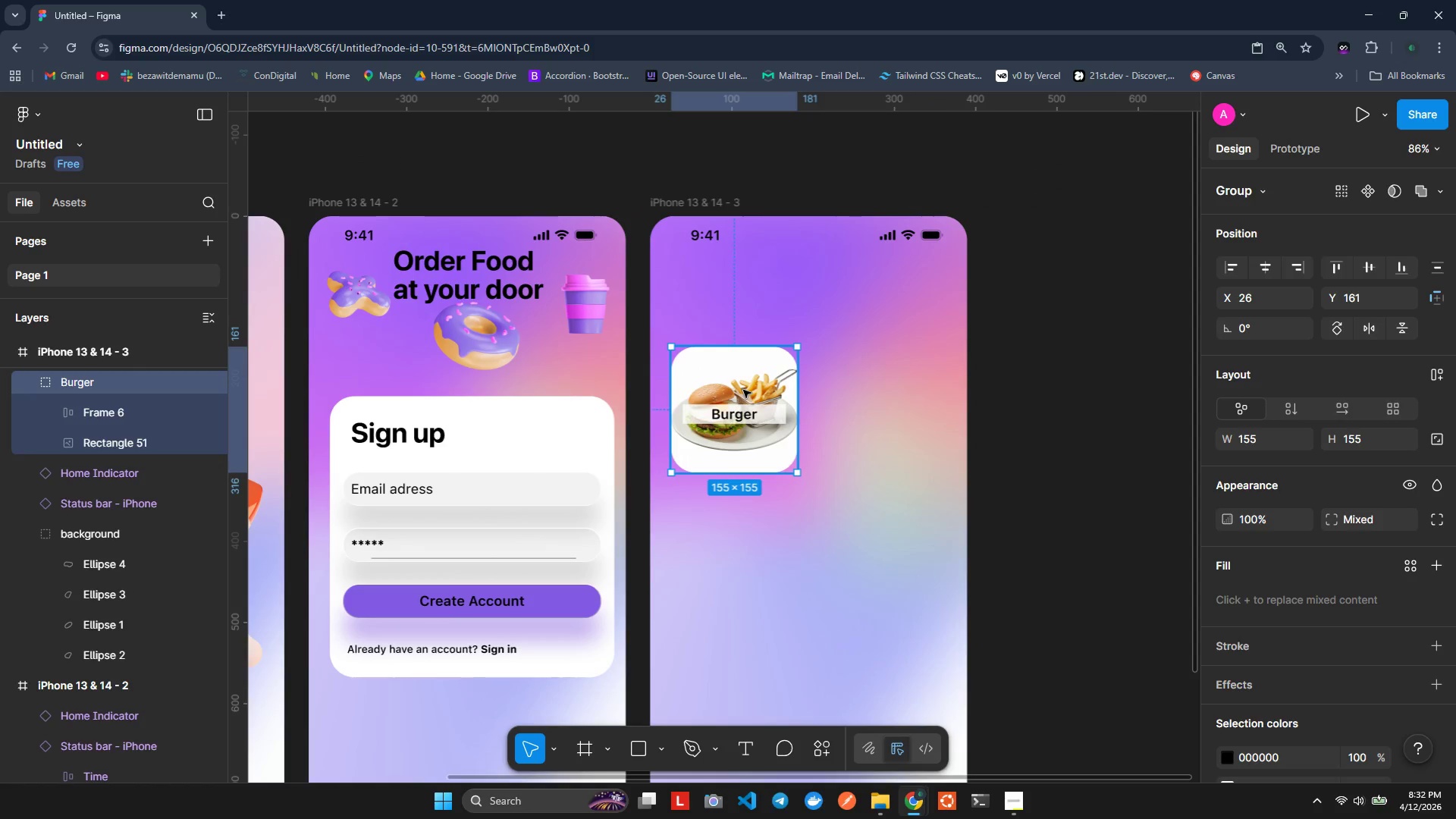 
hold_key(key=AltLeft, duration=1.5)
left_click_drag(start_coordinate=[743, 390], to_coordinate=[896, 390])
 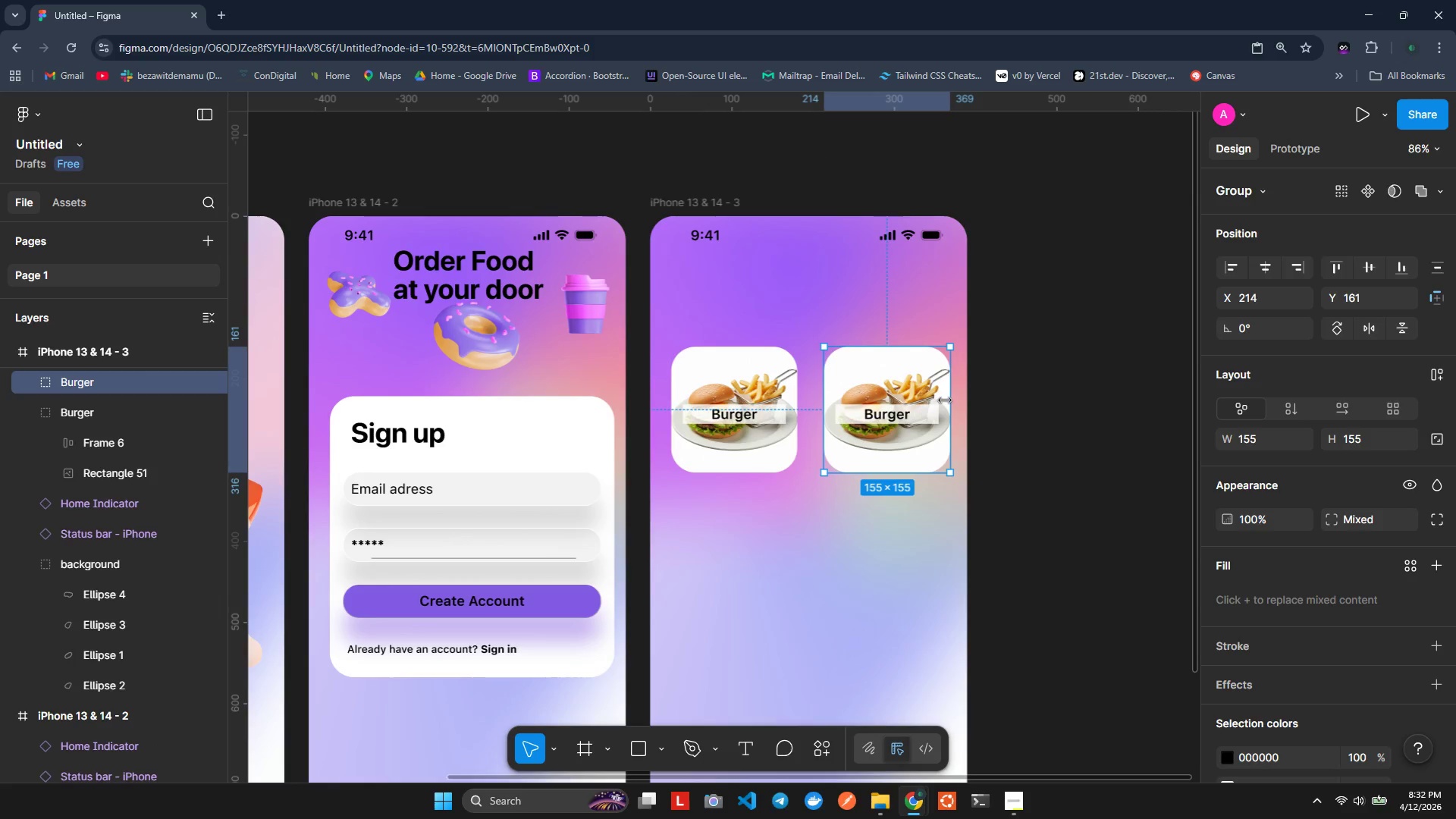 
hold_key(key=AltLeft, duration=1.5)
 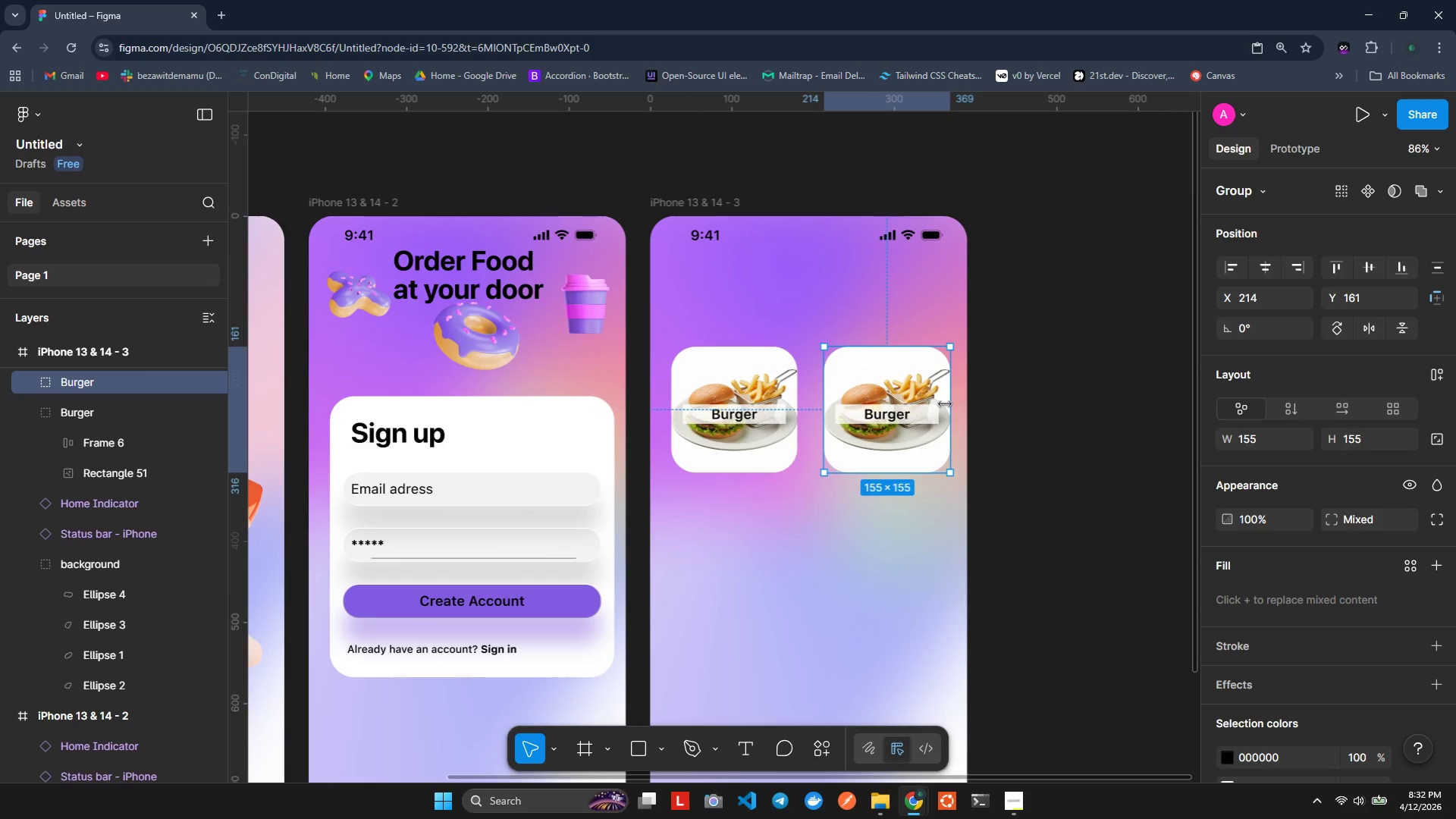 
hold_key(key=AltLeft, duration=1.53)
 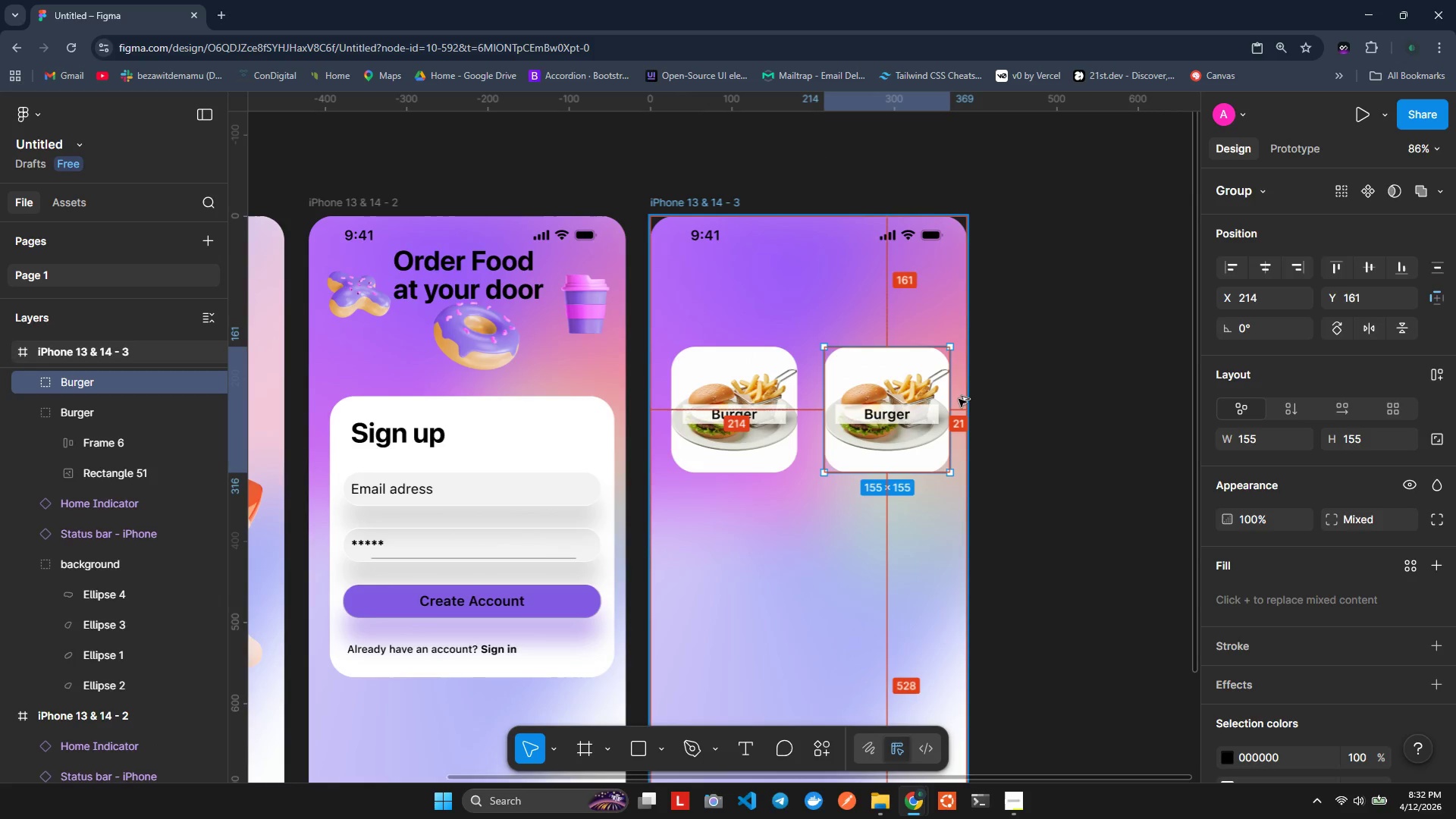 
hold_key(key=AltLeft, duration=1.51)
 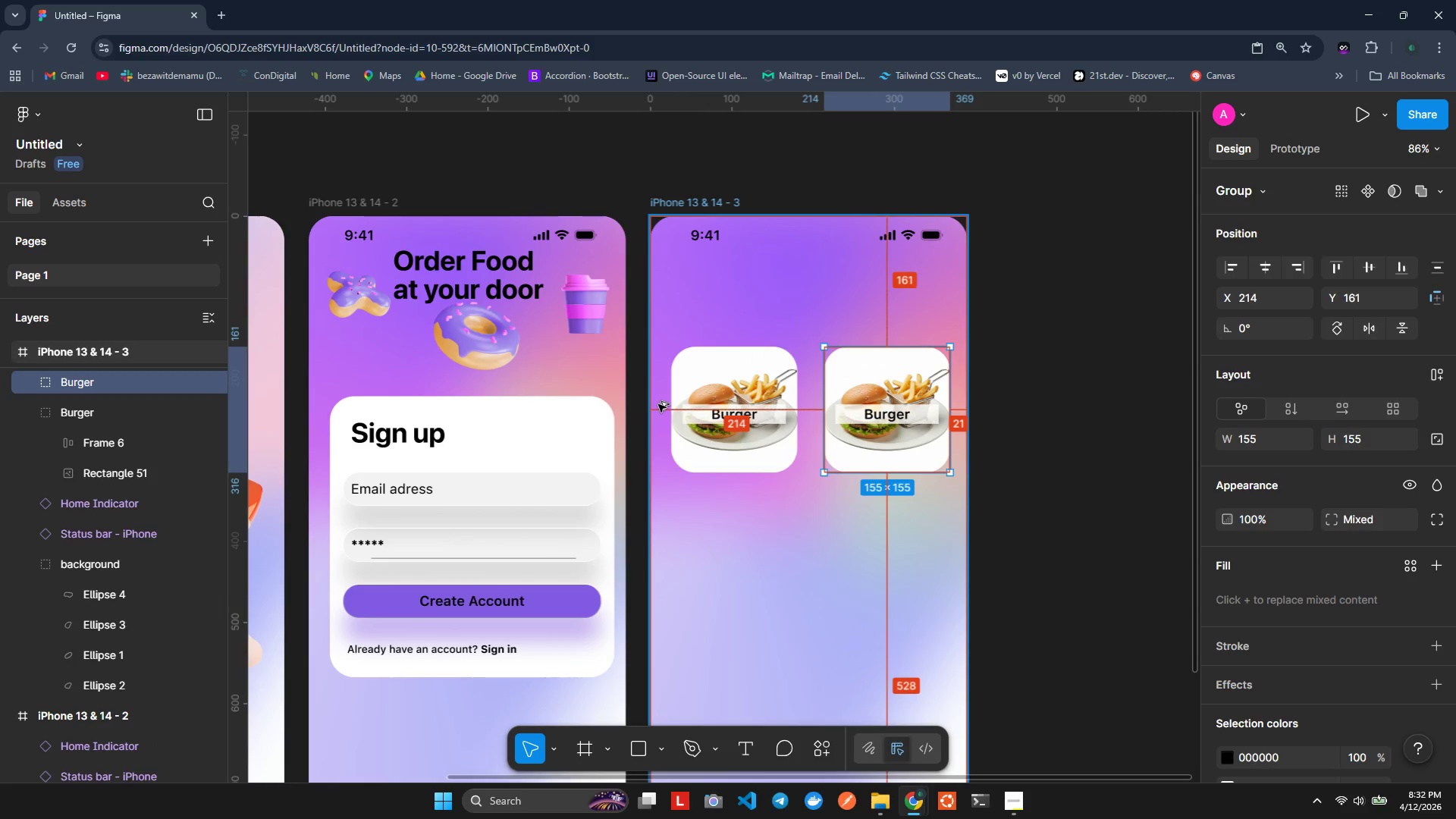 
hold_key(key=AltLeft, duration=1.17)
 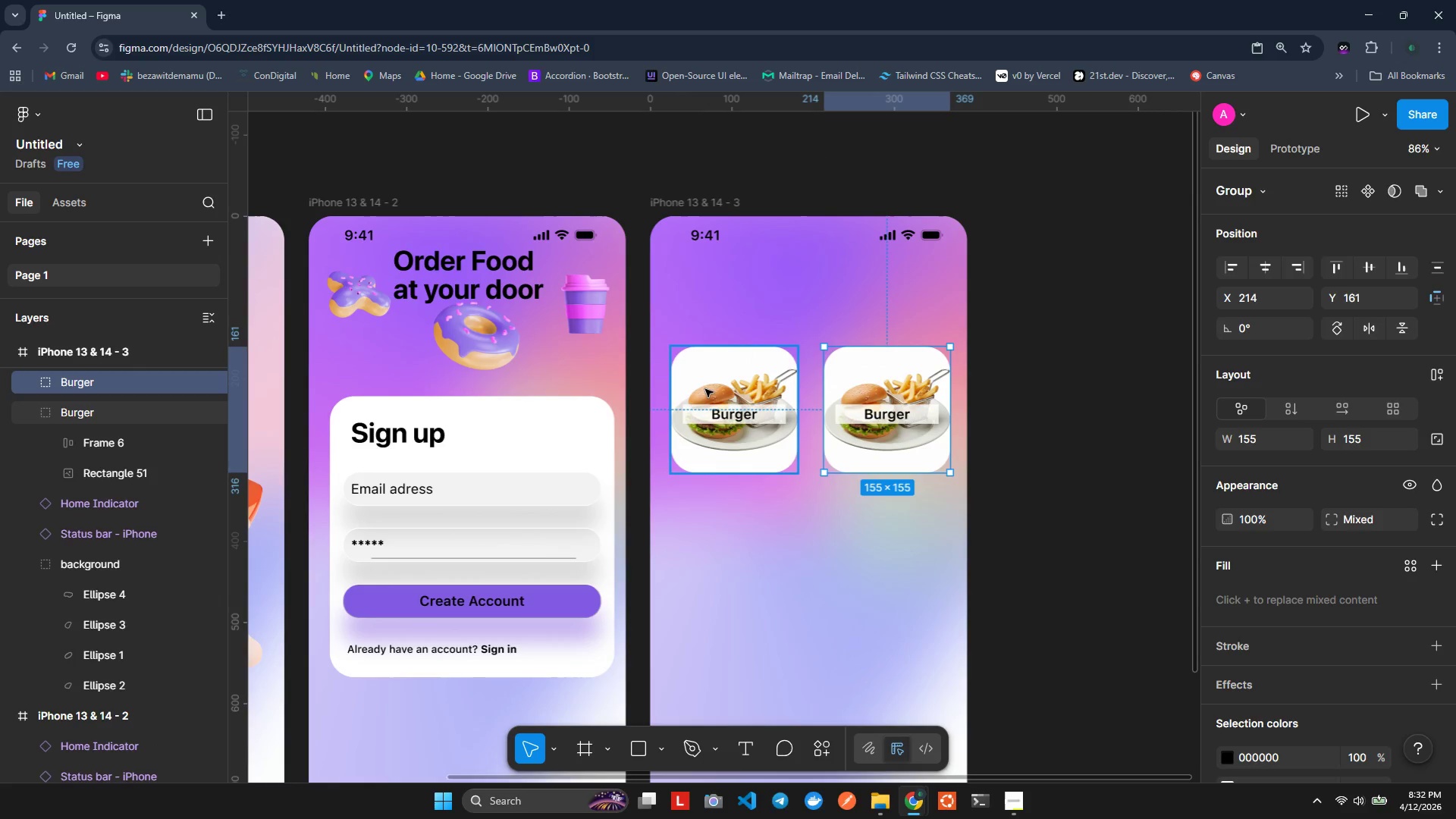 
left_click([705, 389])
 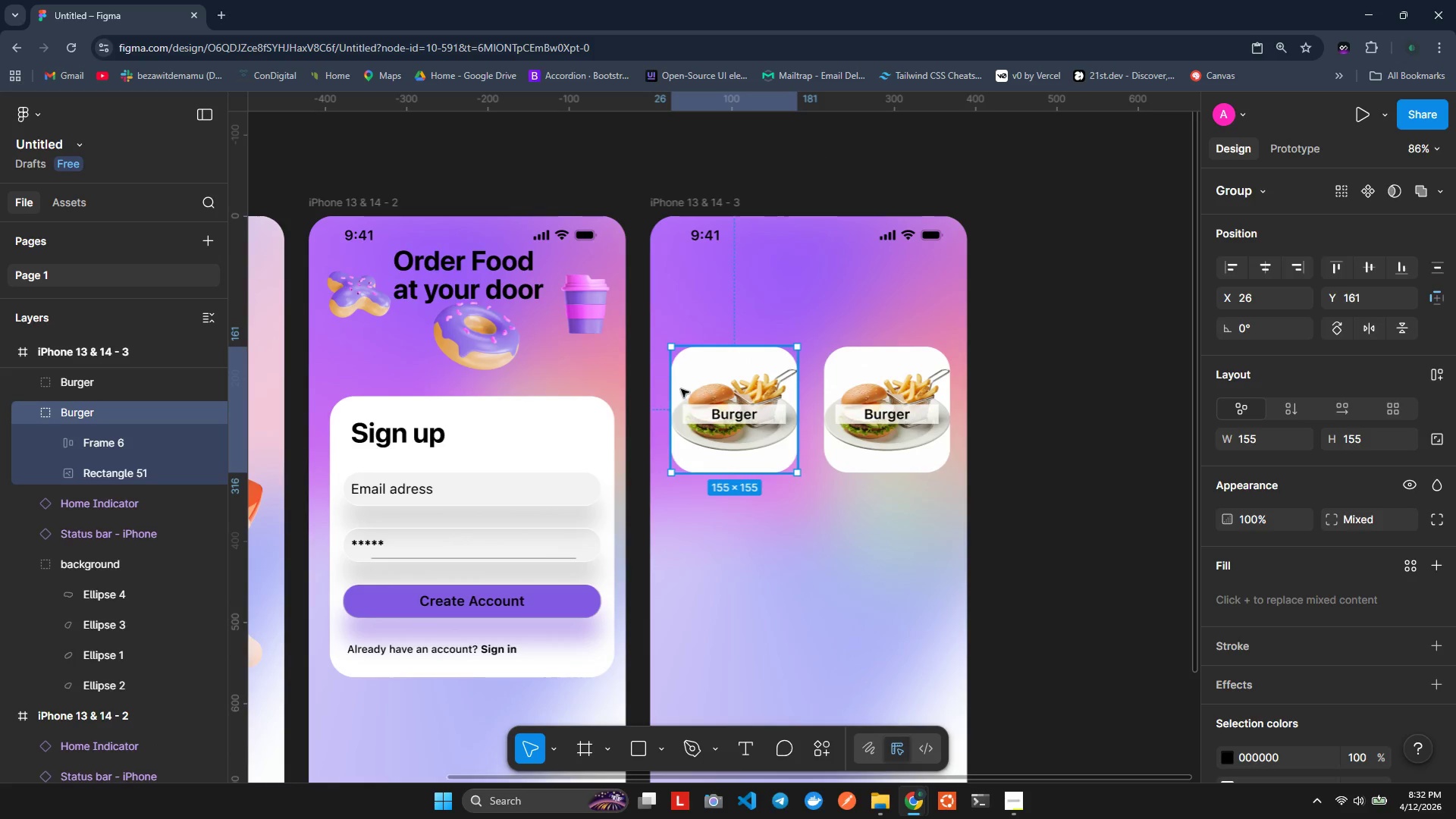 
hold_key(key=AltLeft, duration=1.5)
 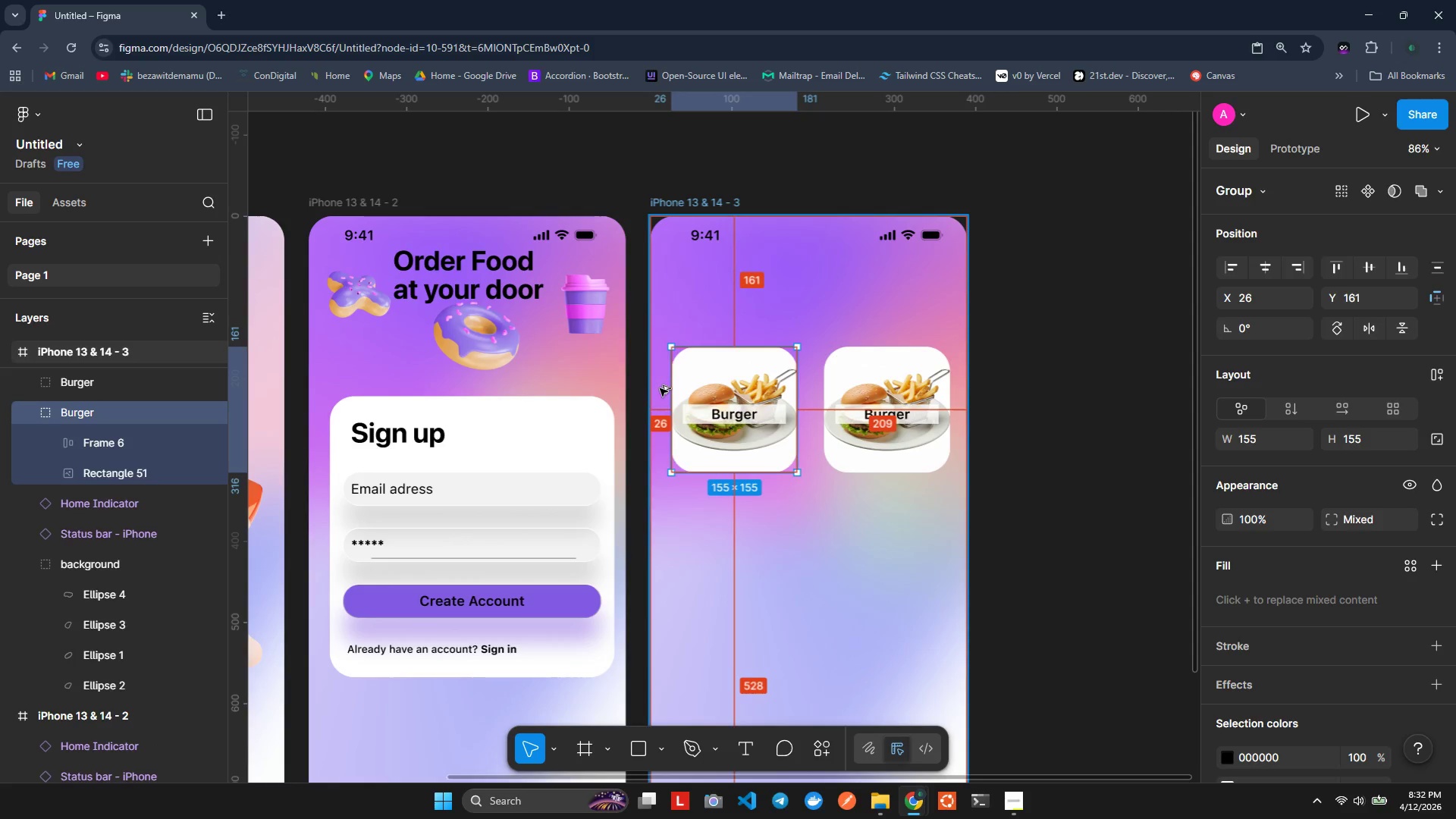 
key(Alt+ArrowLeft)
 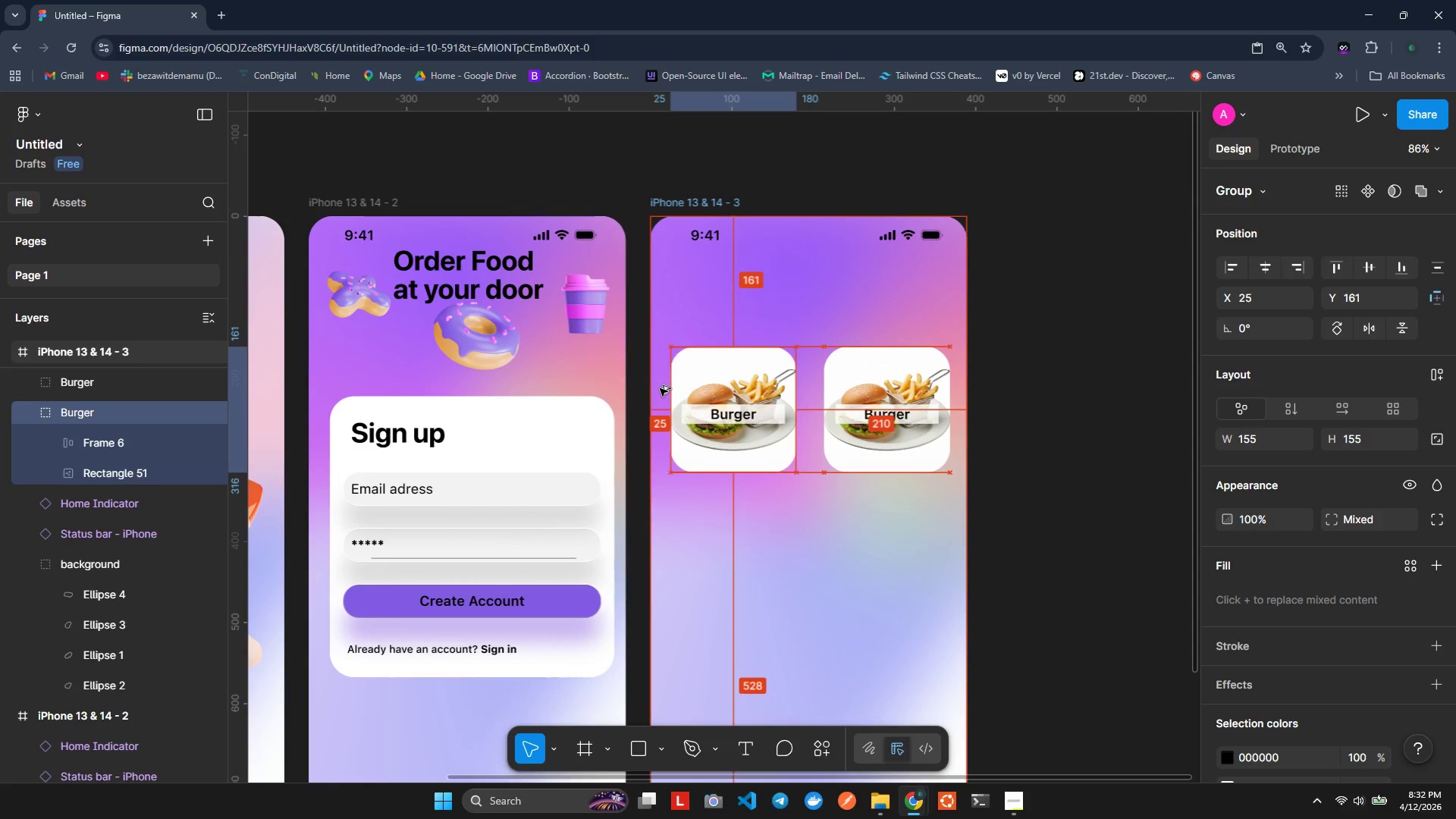 
key(Alt+ArrowLeft)
 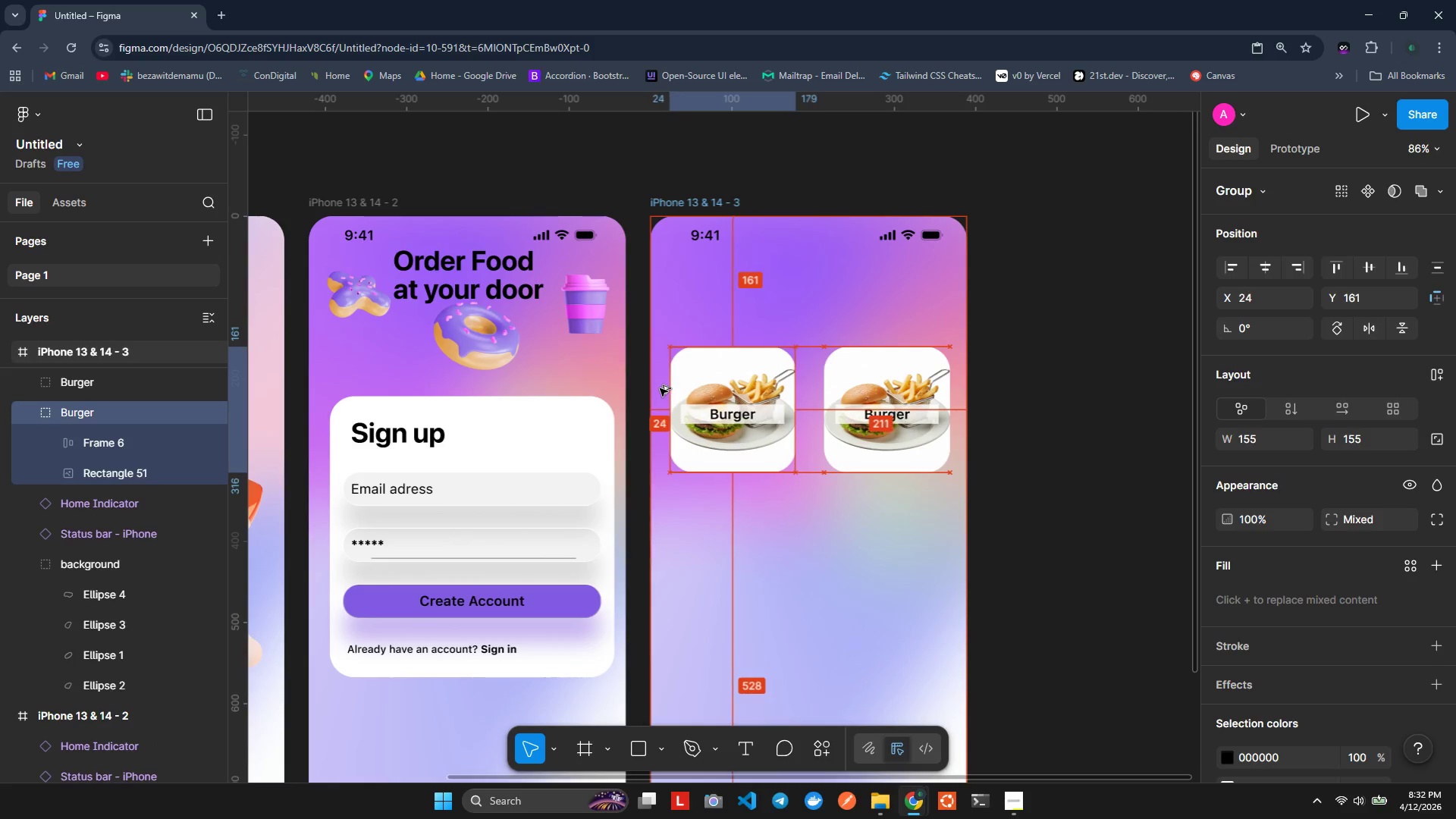 
key(Alt+ArrowLeft)
 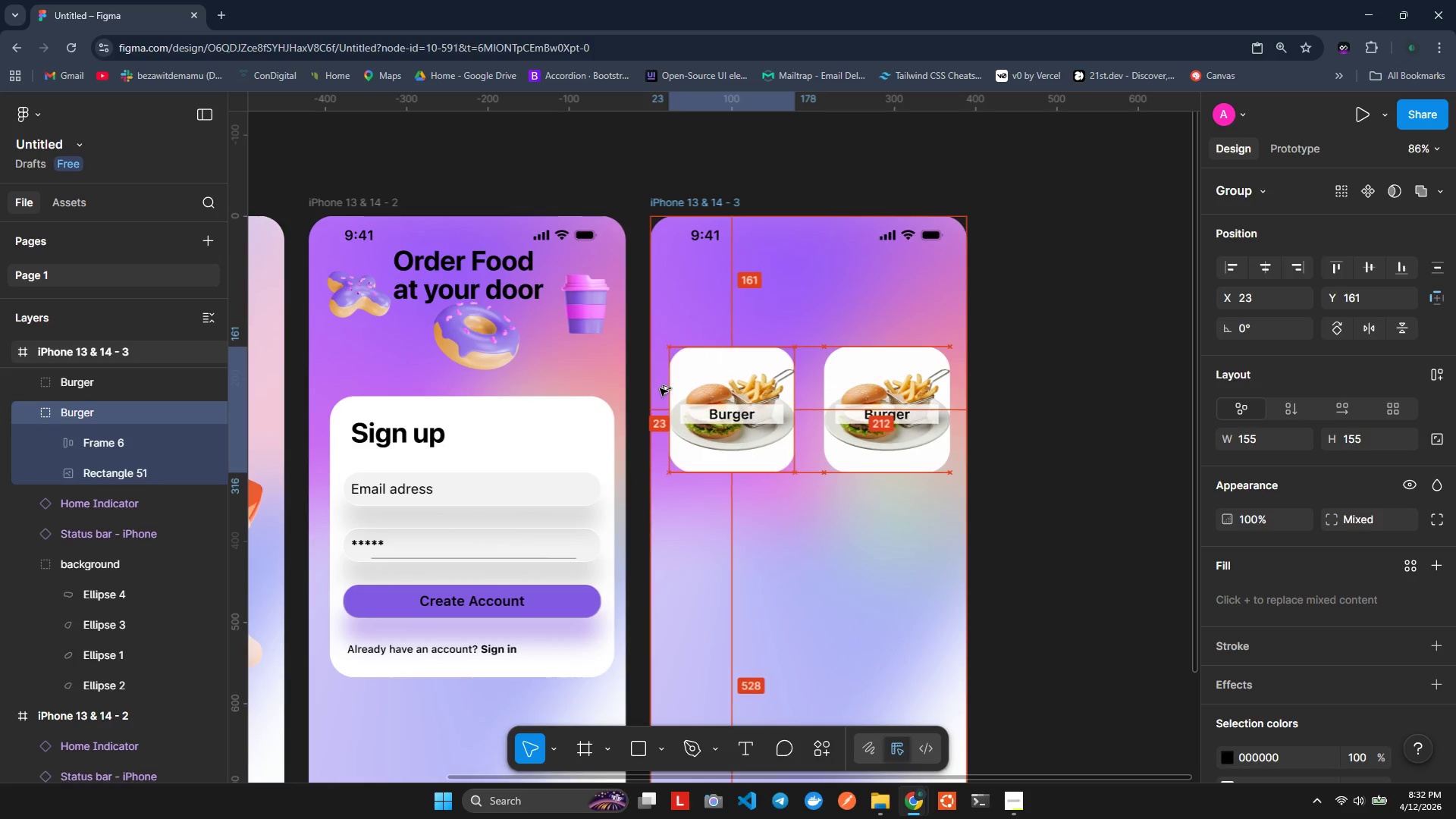 
key(Alt+ArrowLeft)
 